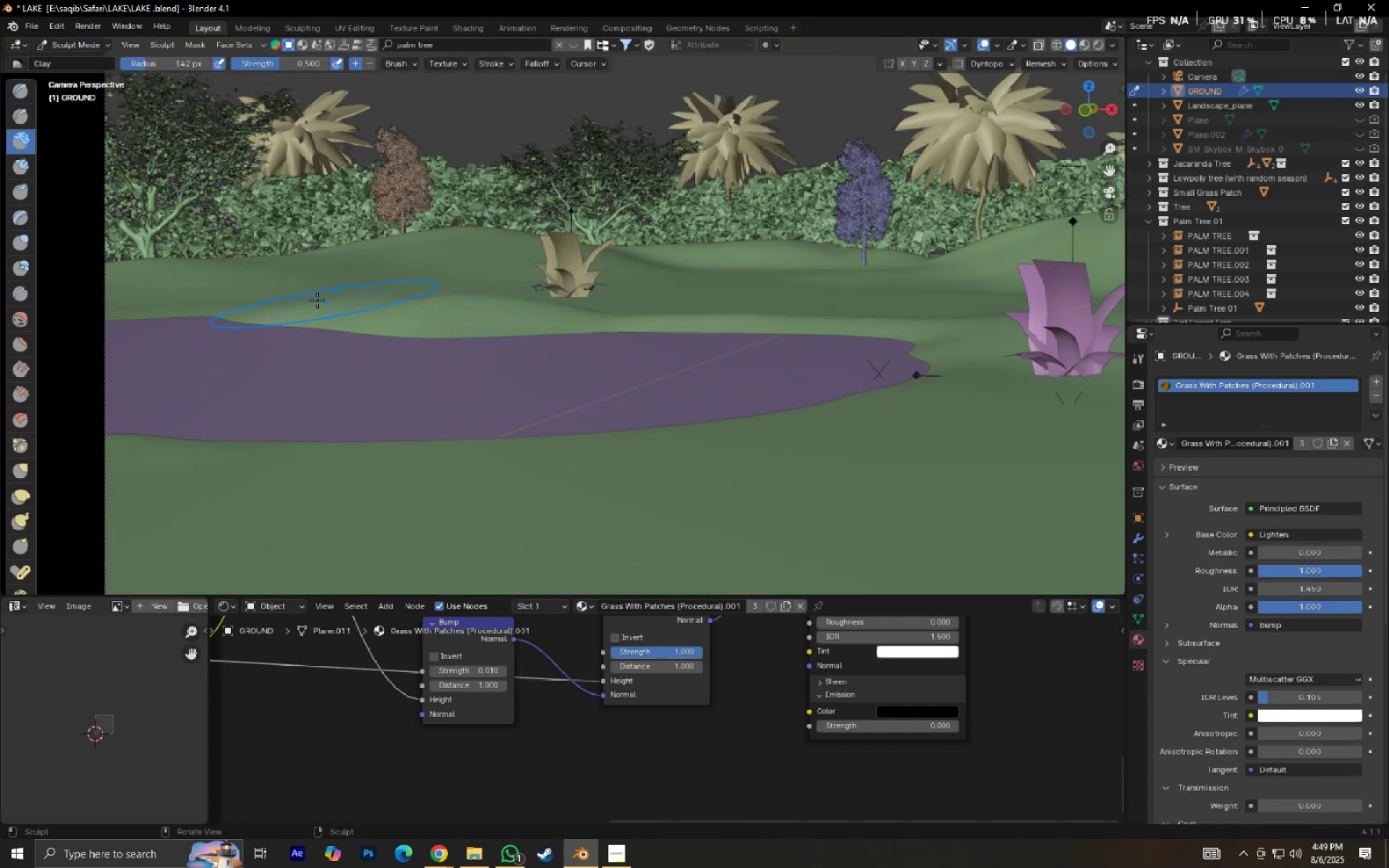 
key(Control+Z)
 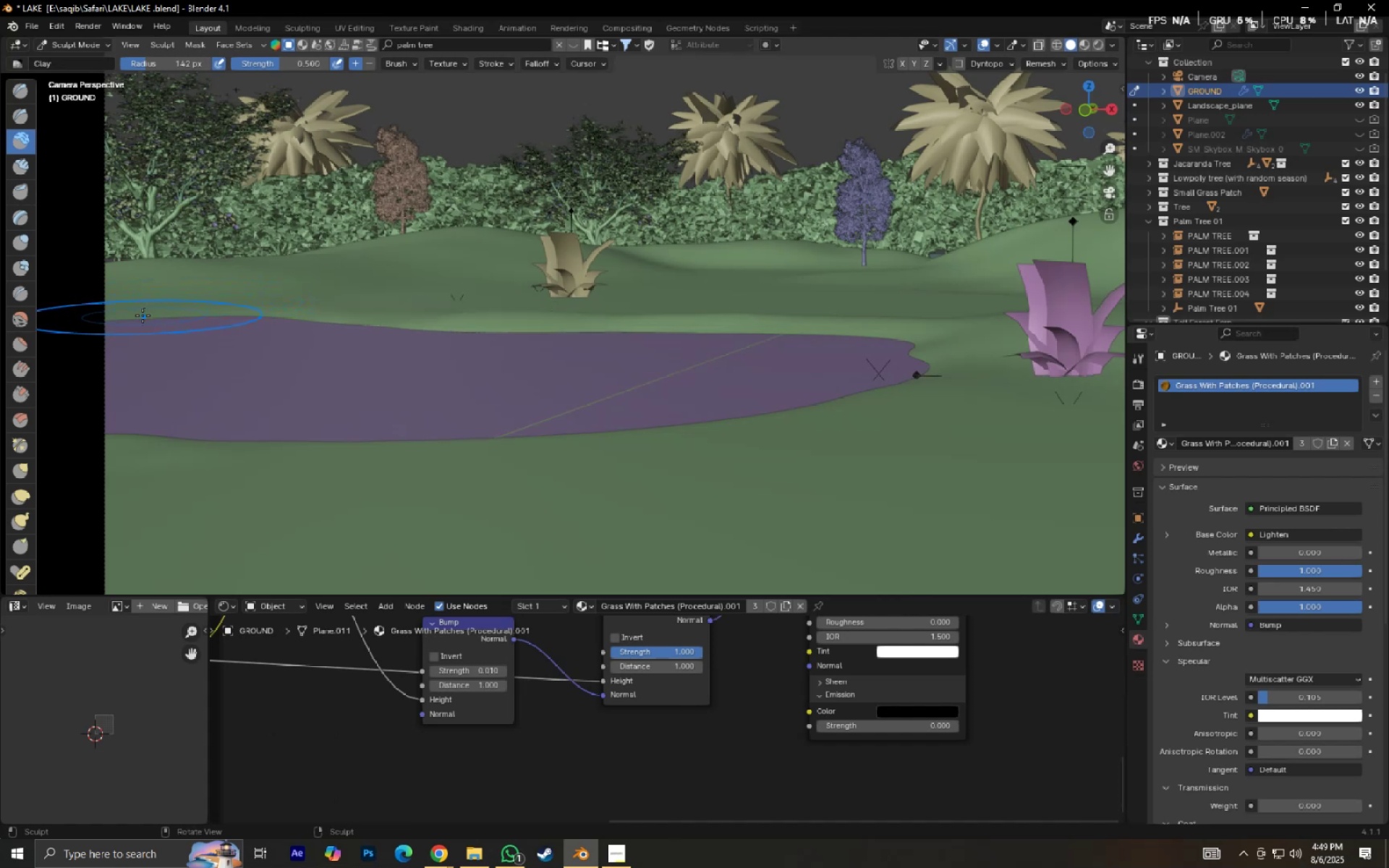 
left_click_drag(start_coordinate=[123, 312], to_coordinate=[158, 312])
 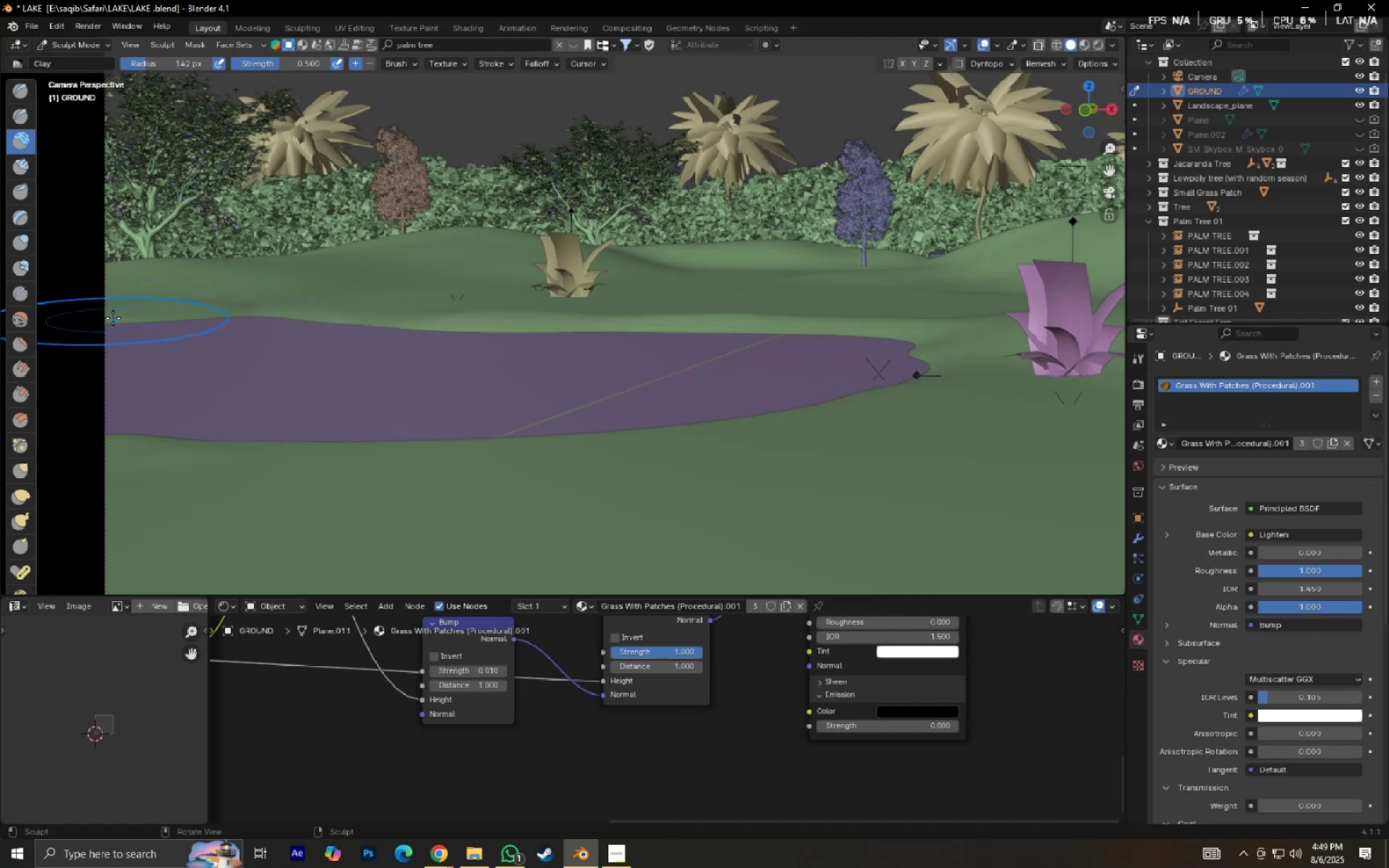 
left_click_drag(start_coordinate=[130, 312], to_coordinate=[203, 299])
 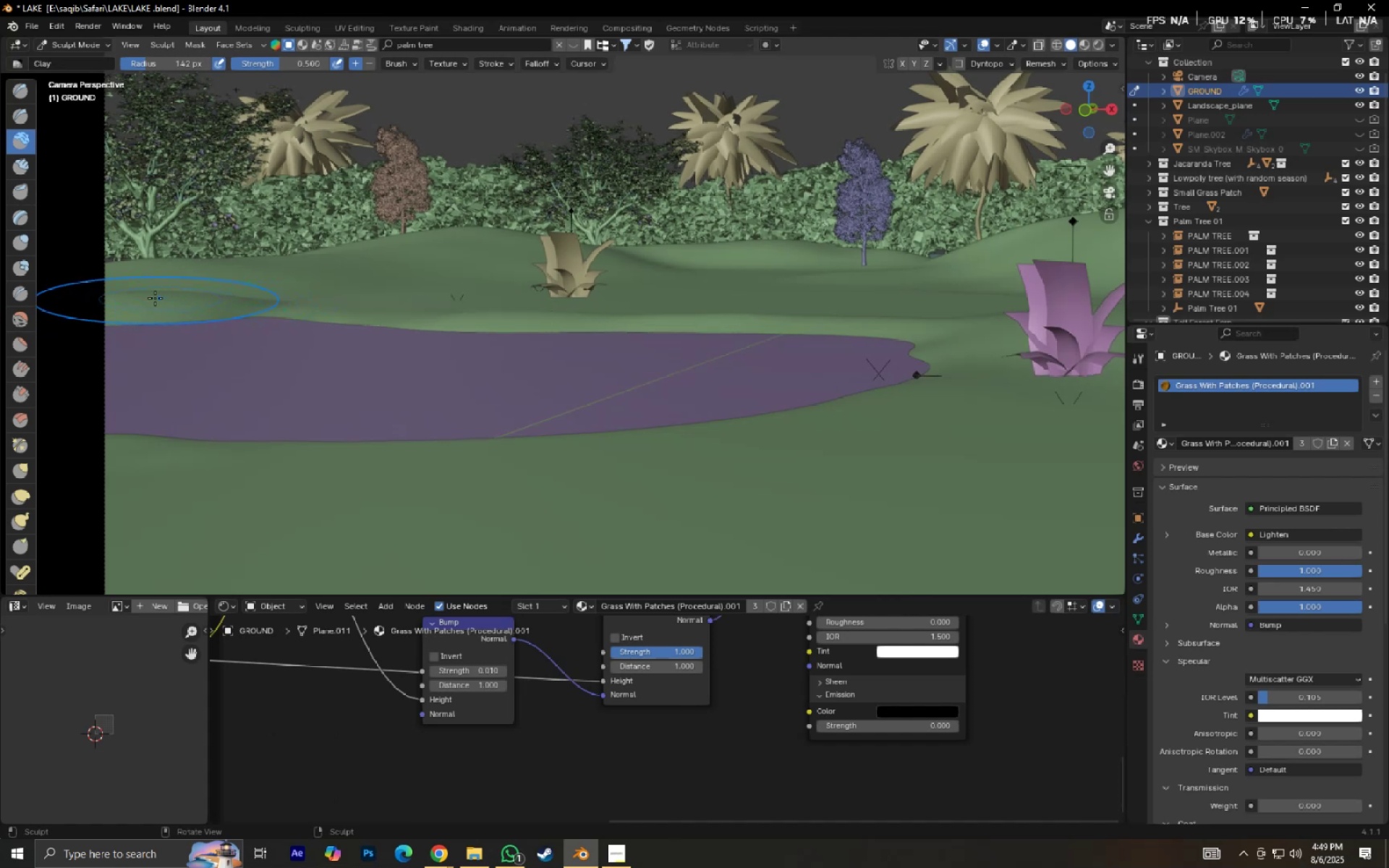 
left_click_drag(start_coordinate=[137, 294], to_coordinate=[158, 276])
 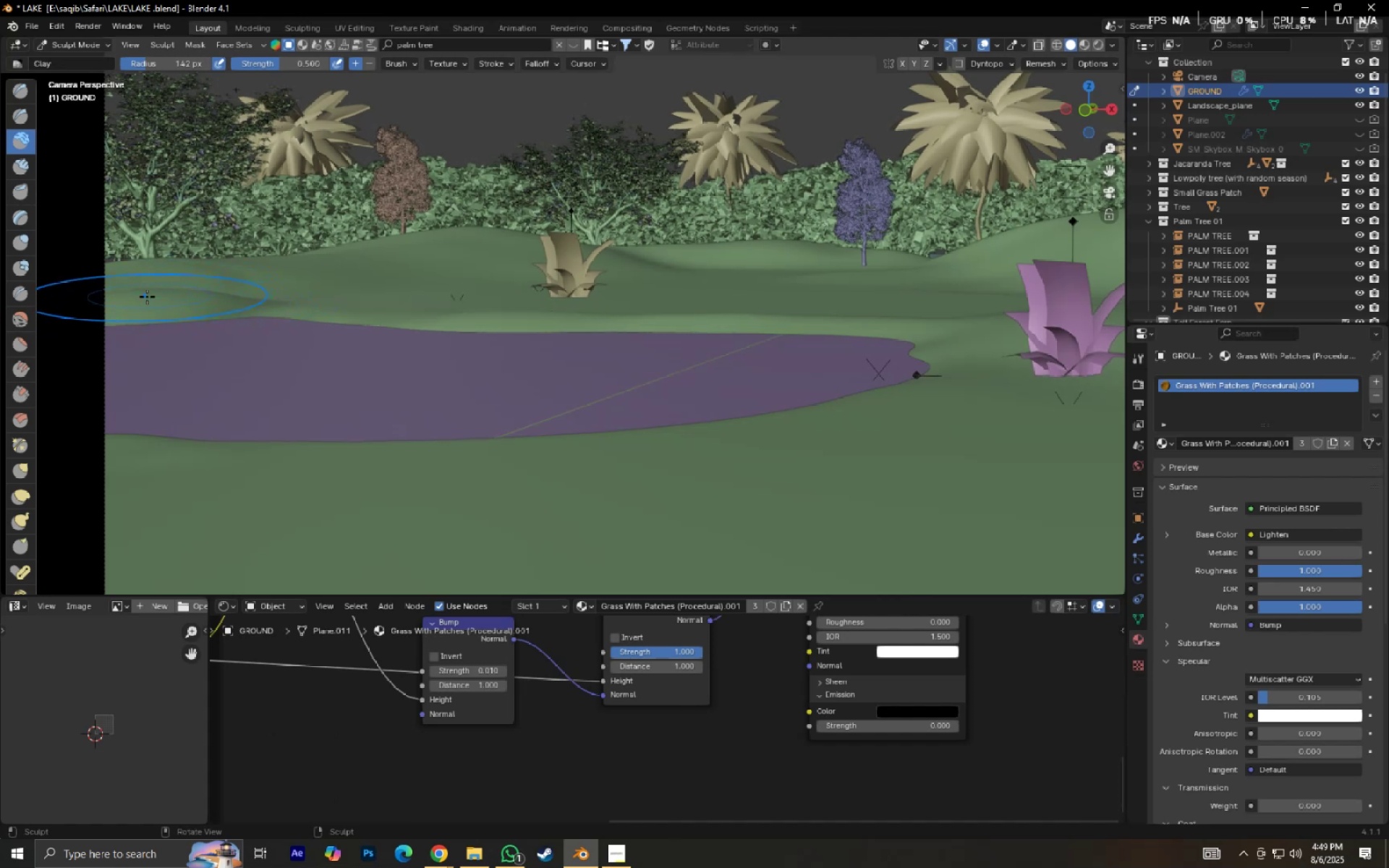 
left_click_drag(start_coordinate=[146, 296], to_coordinate=[201, 287])
 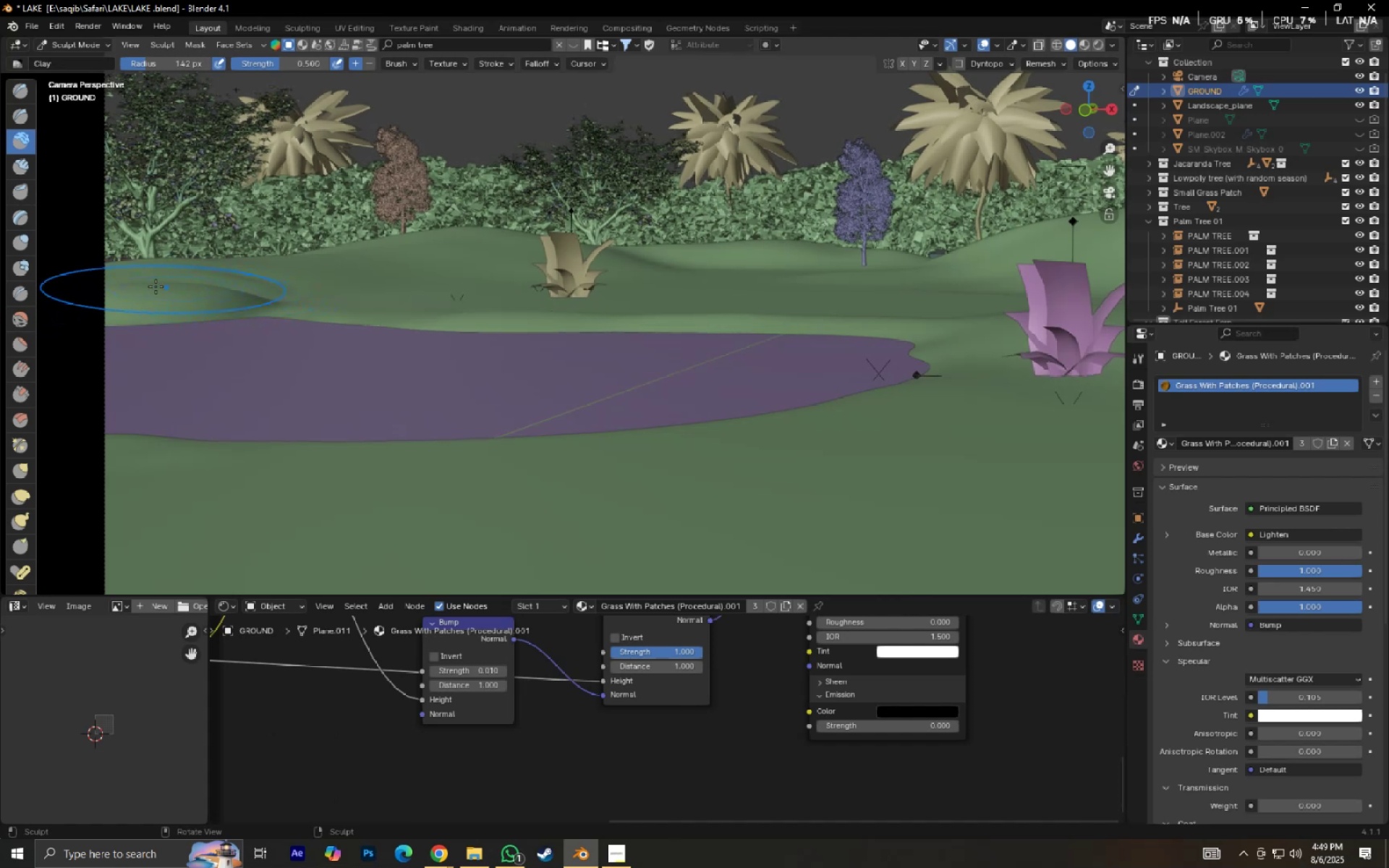 
left_click_drag(start_coordinate=[149, 284], to_coordinate=[239, 282])
 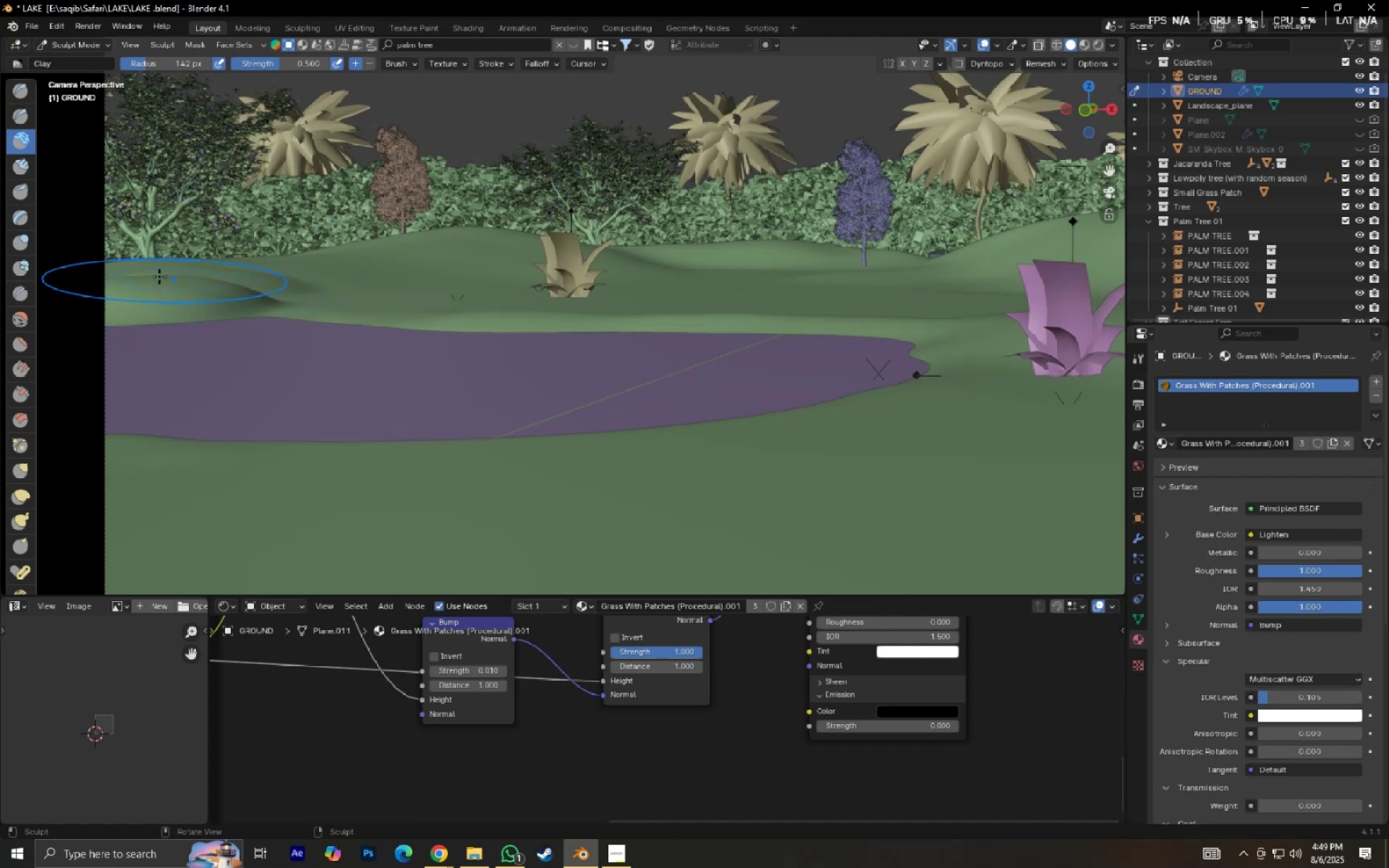 
left_click_drag(start_coordinate=[148, 273], to_coordinate=[212, 273])
 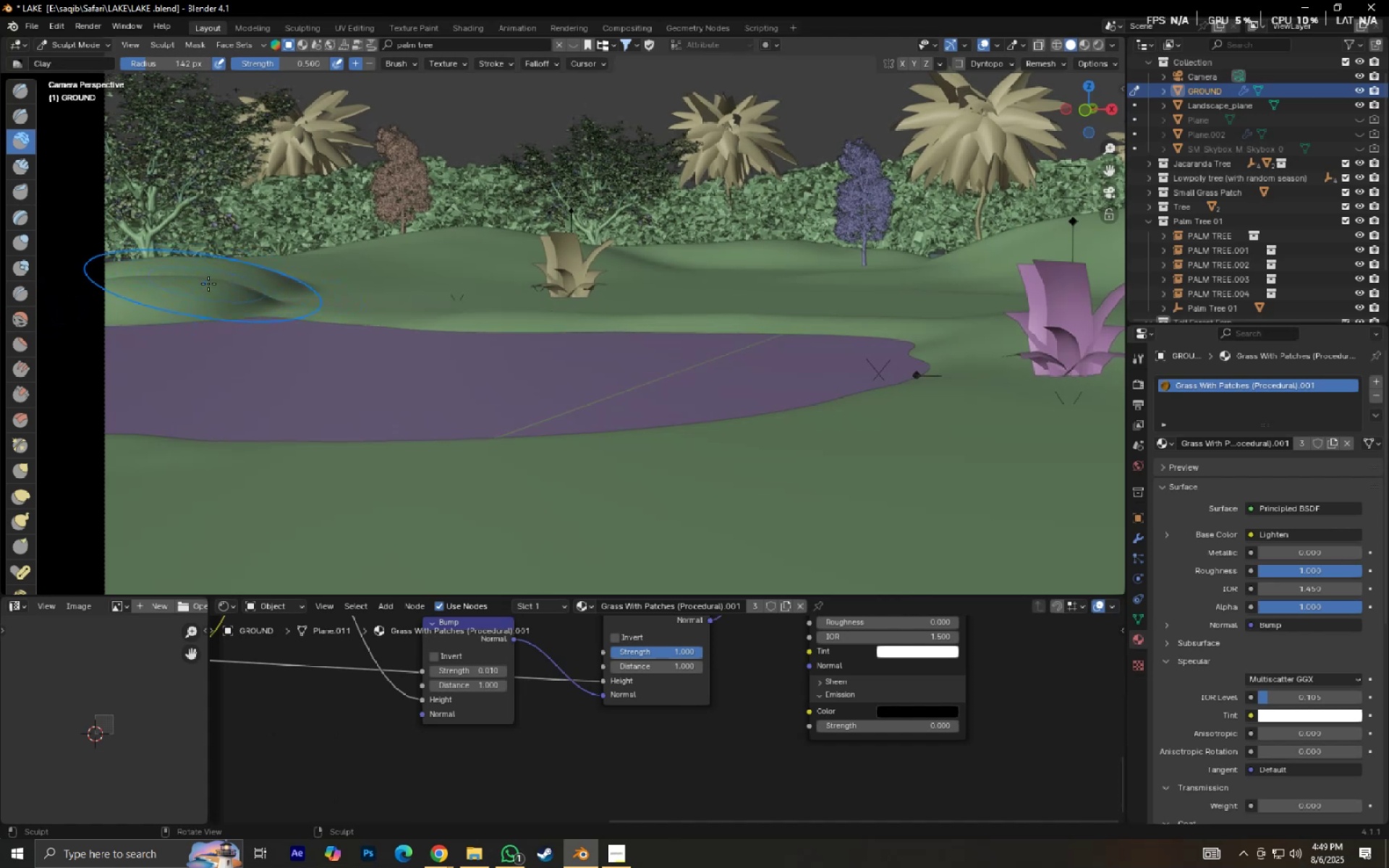 
key(NumpadDecimal)
 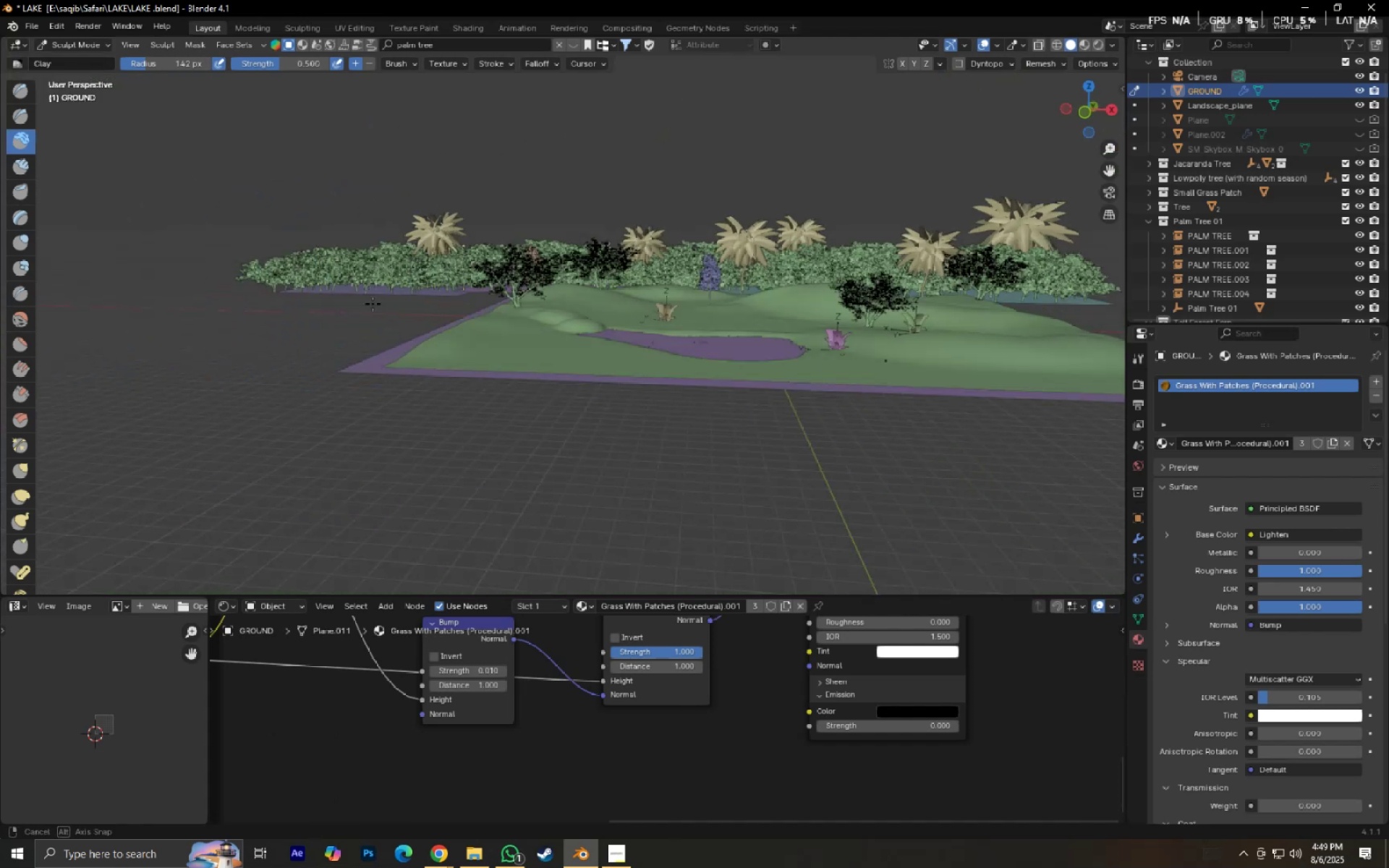 
scroll: coordinate [681, 344], scroll_direction: up, amount: 7.0
 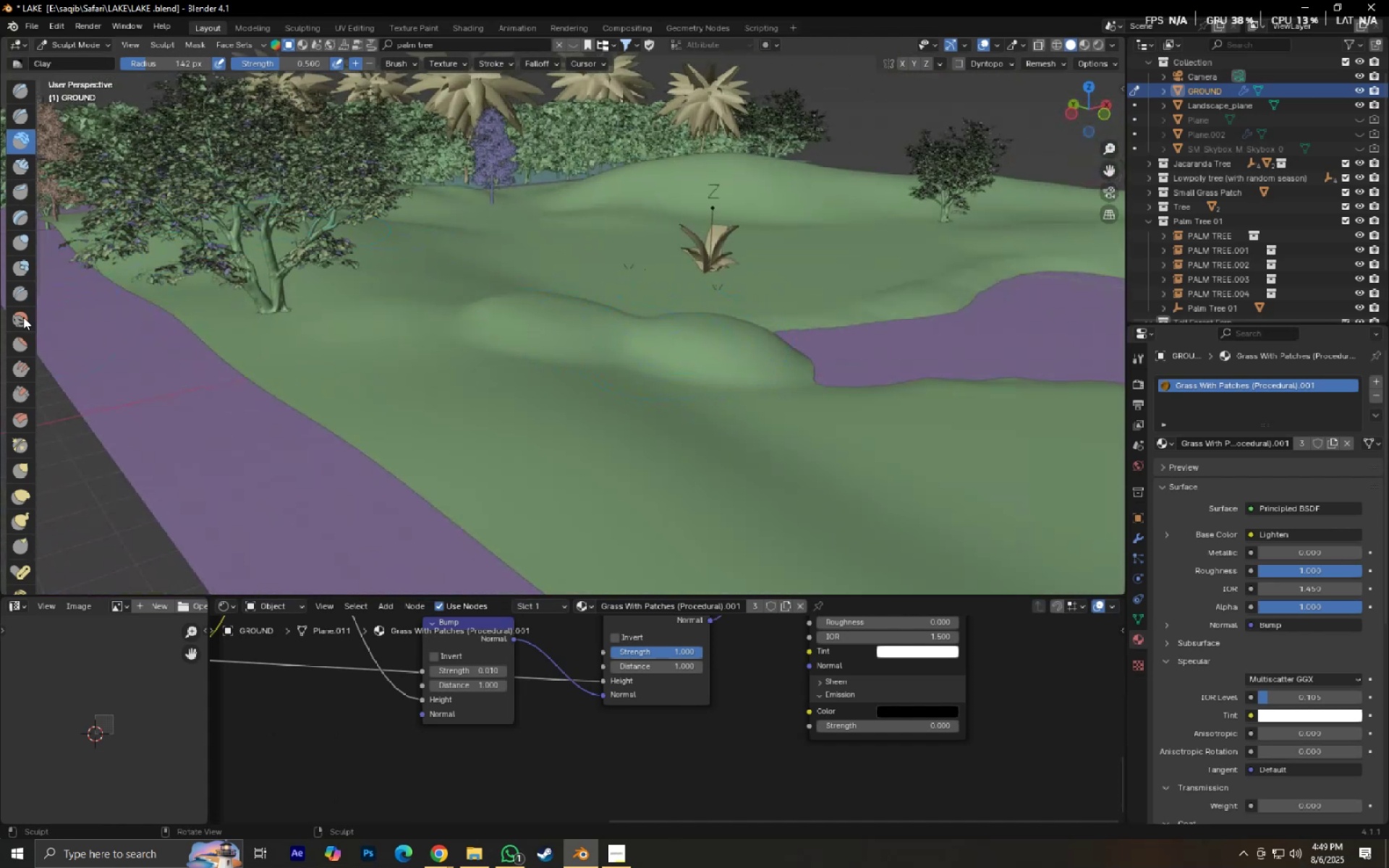 
left_click([22, 324])
 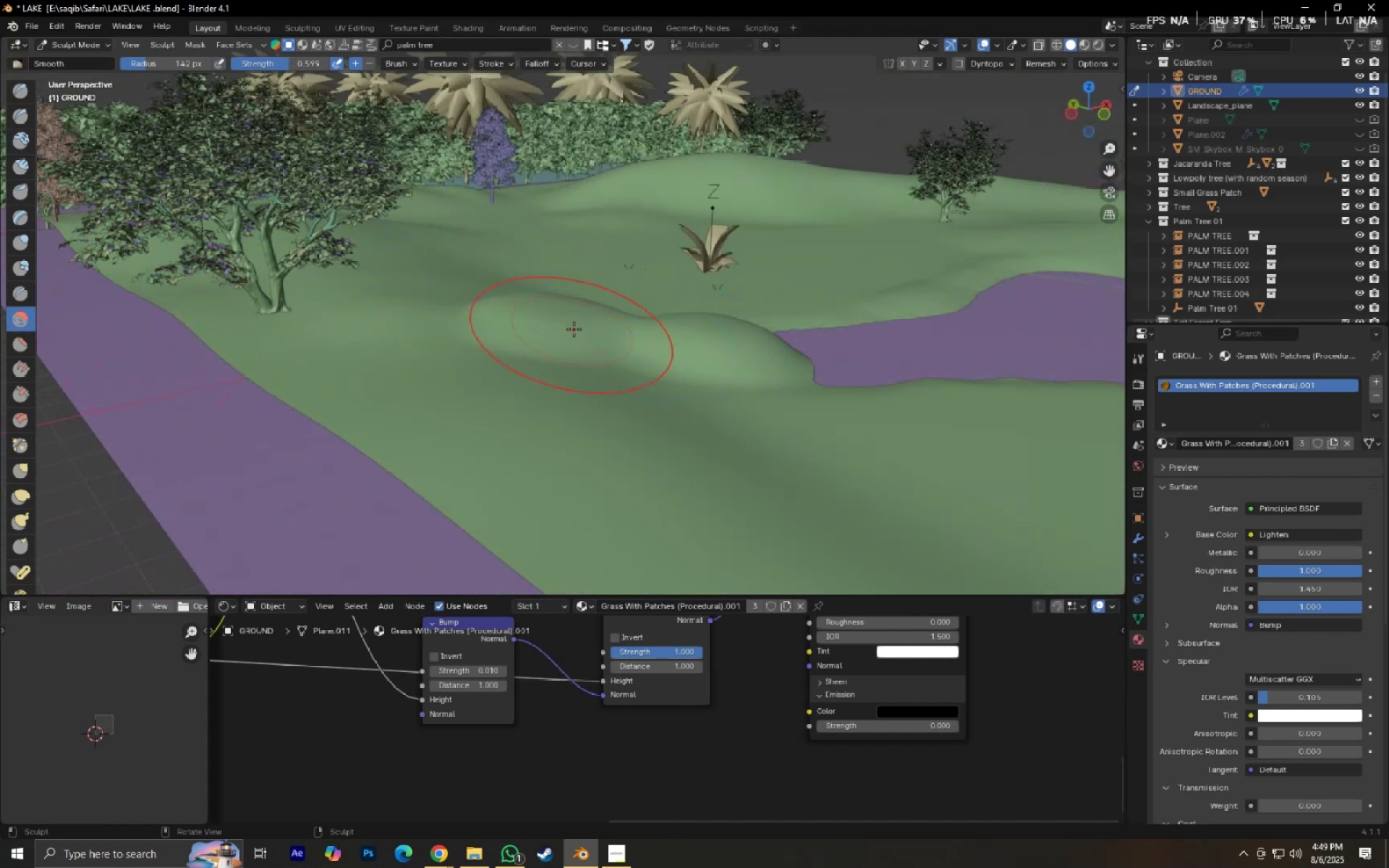 
left_click_drag(start_coordinate=[558, 328], to_coordinate=[530, 294])
 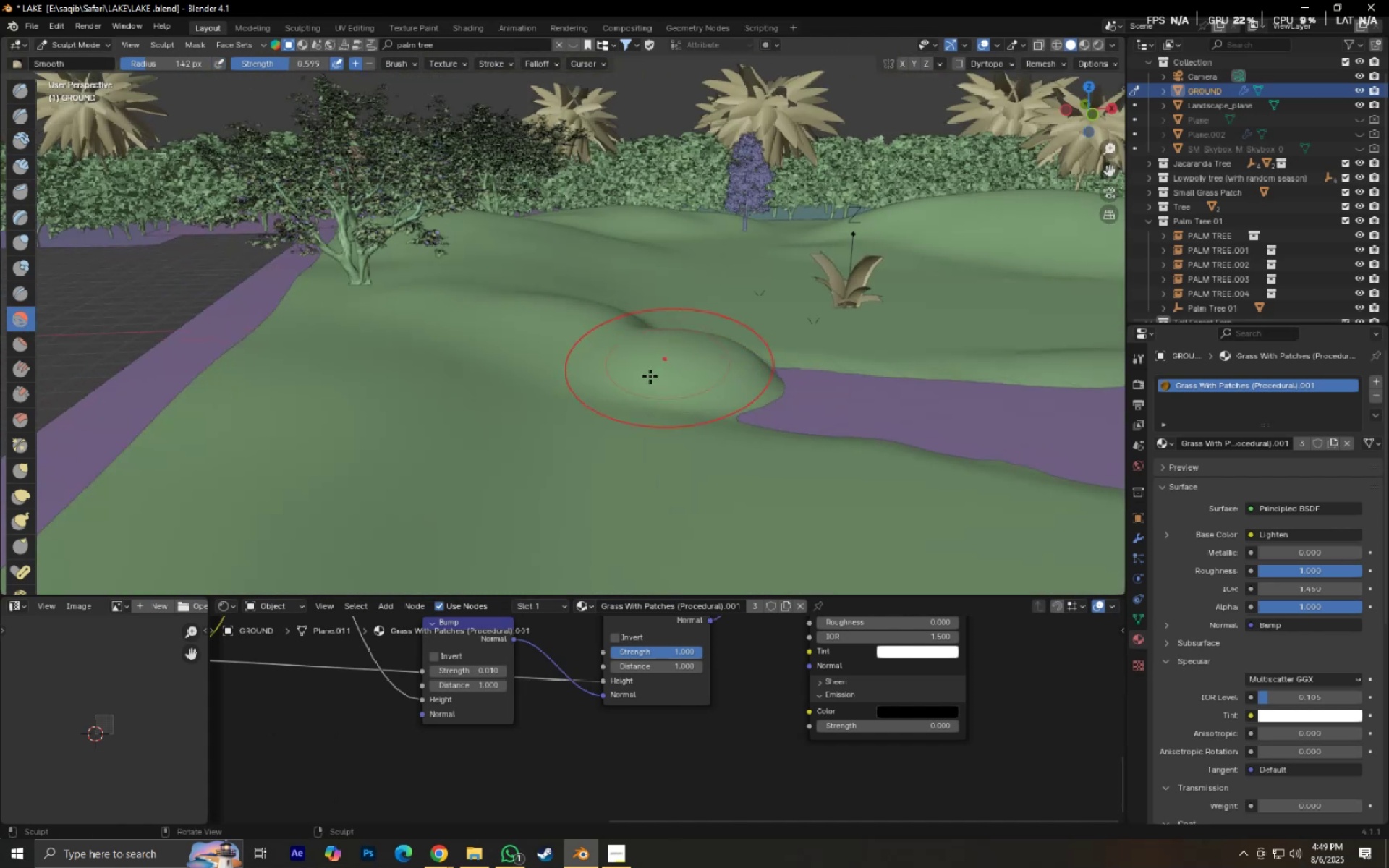 
left_click_drag(start_coordinate=[579, 394], to_coordinate=[577, 325])
 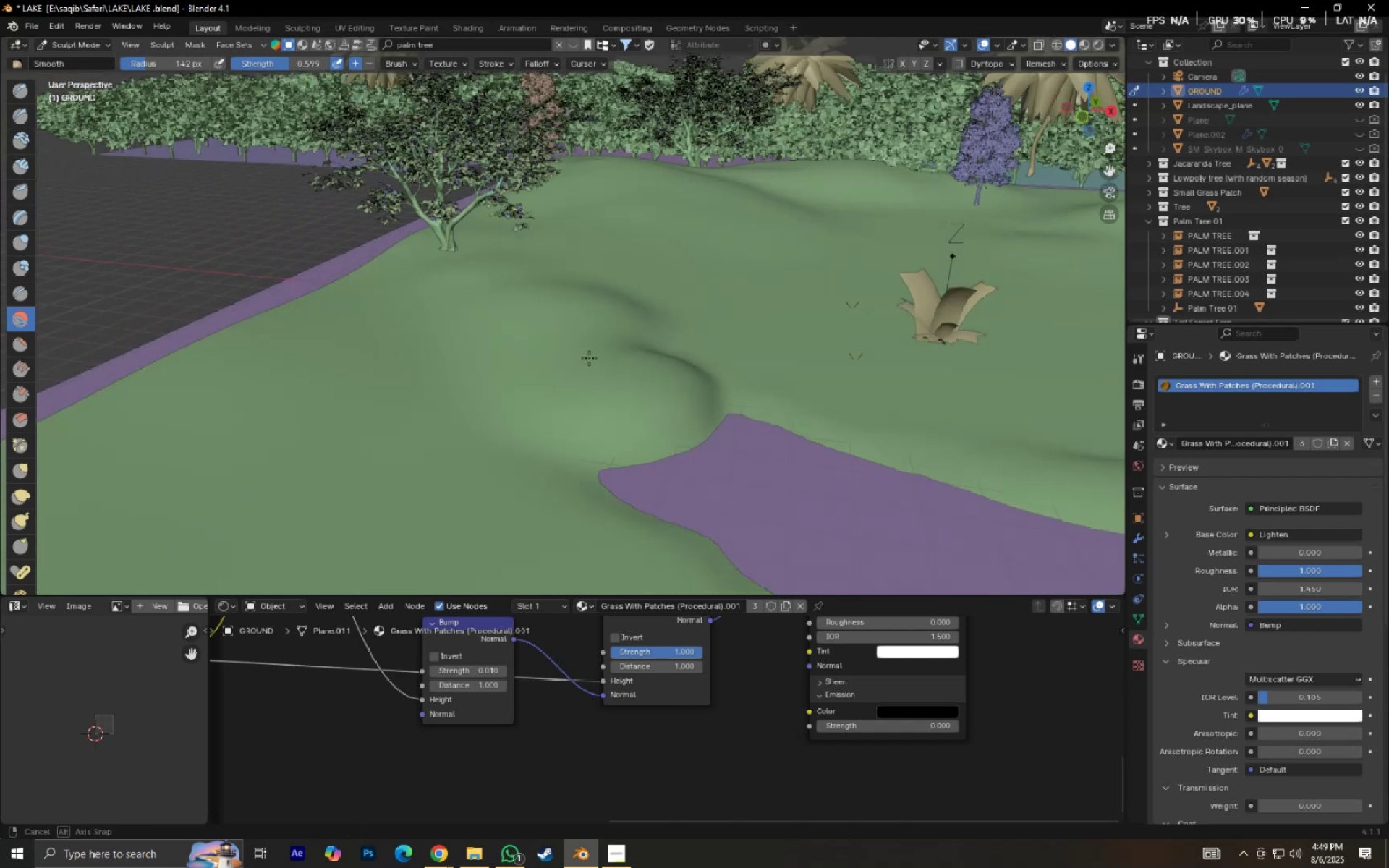 
left_click_drag(start_coordinate=[516, 342], to_coordinate=[598, 386])
 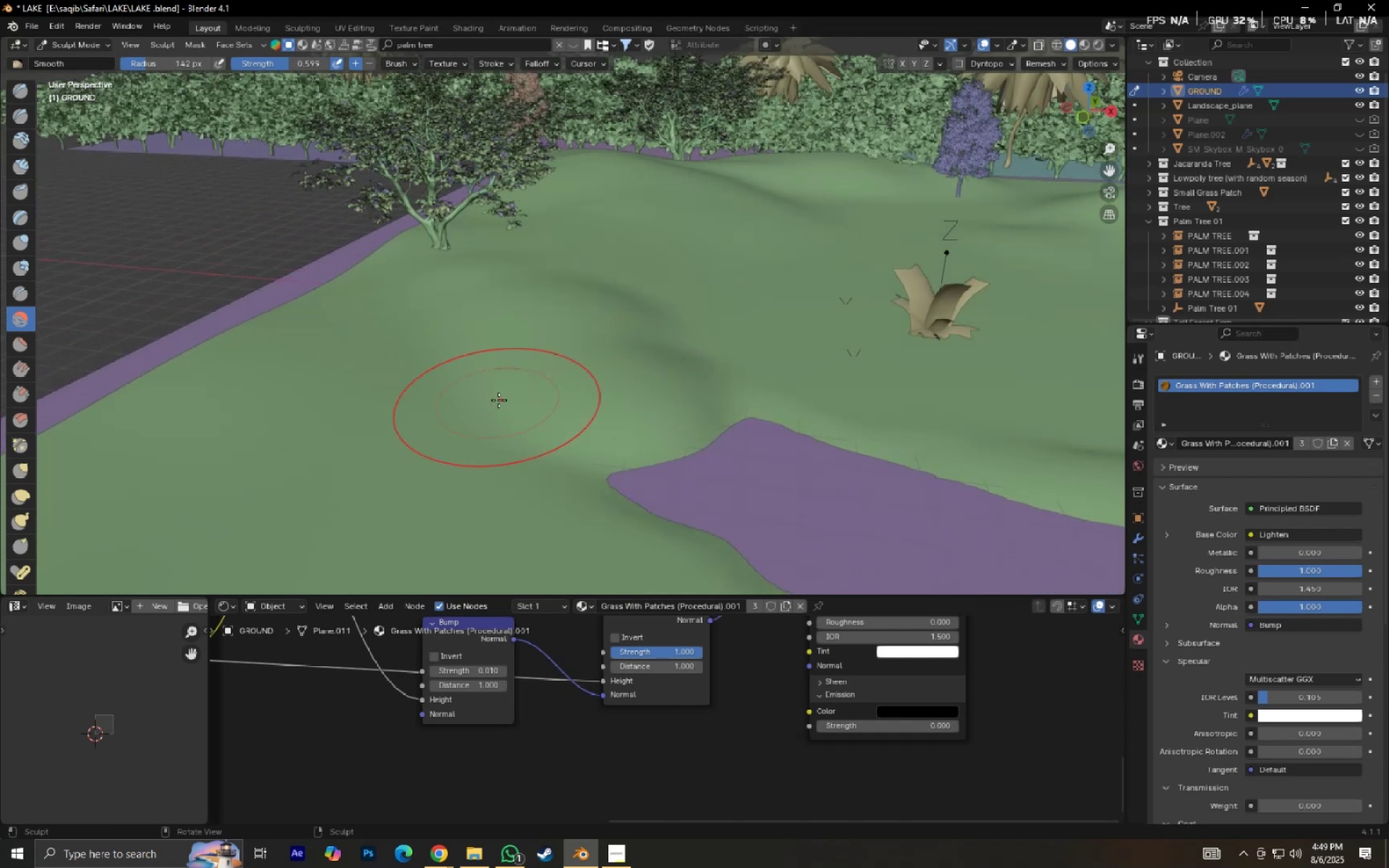 
key(Numpad0)
 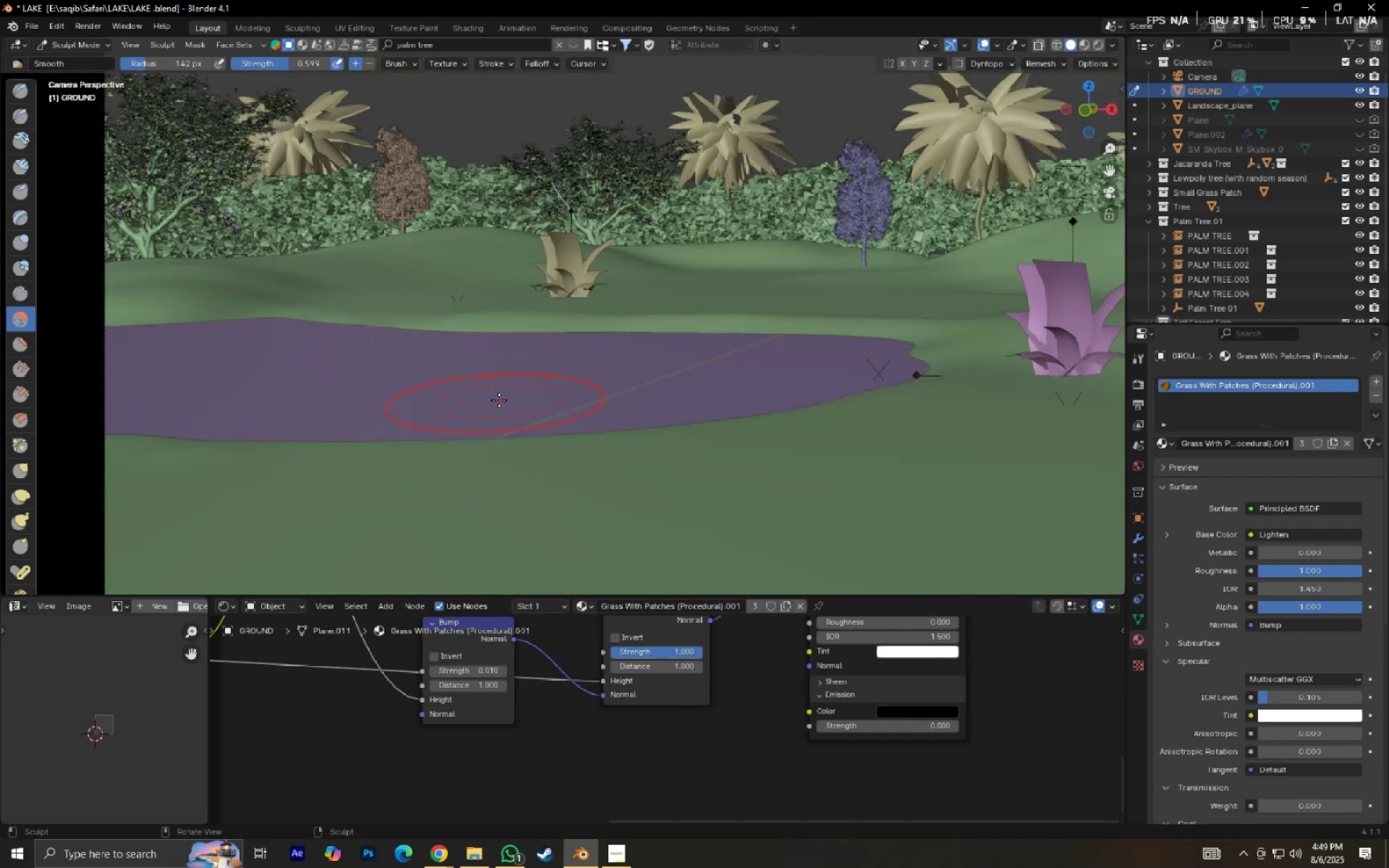 
hold_key(key=ShiftLeft, duration=0.38)
 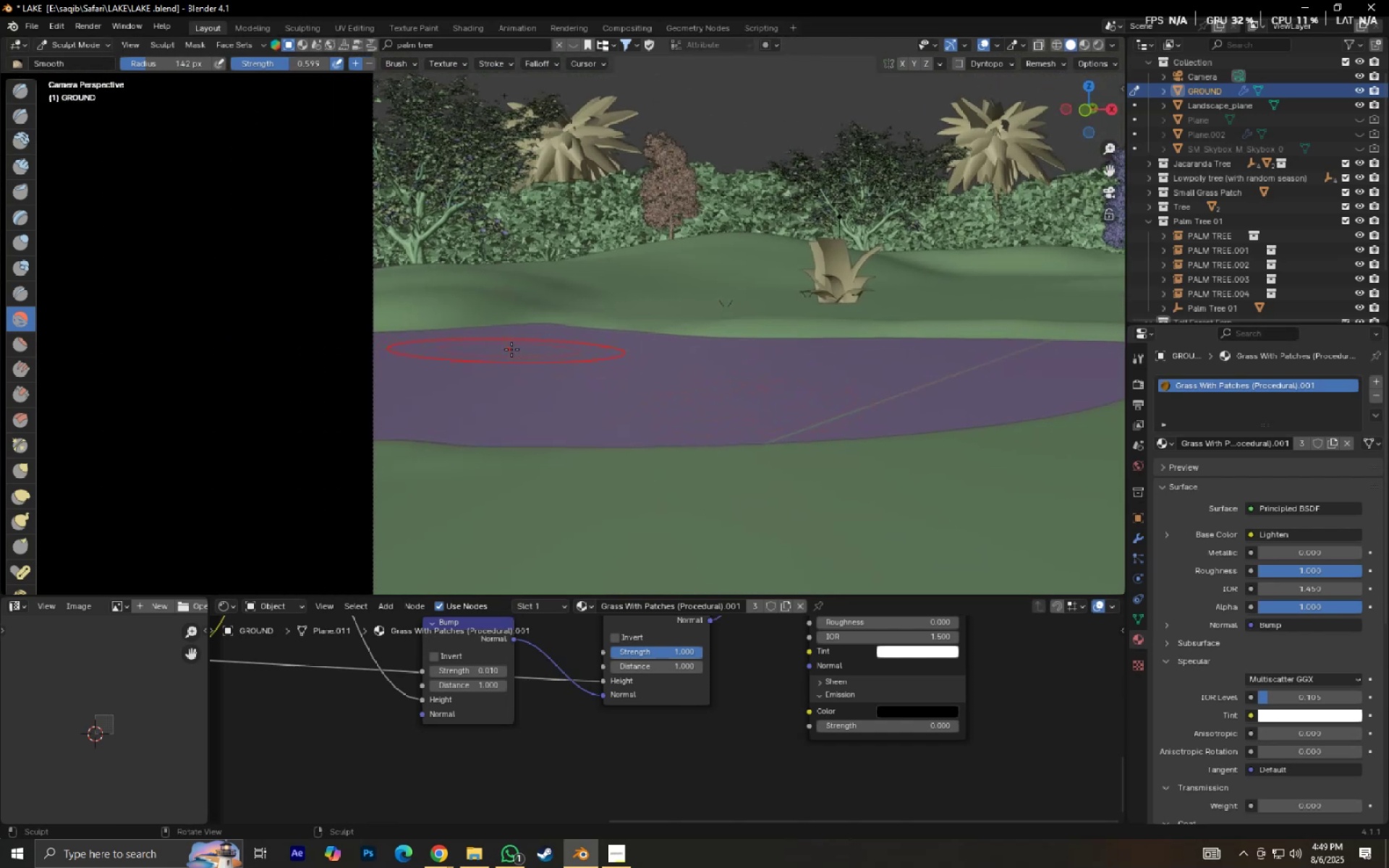 
scroll: coordinate [511, 349], scroll_direction: up, amount: 5.0
 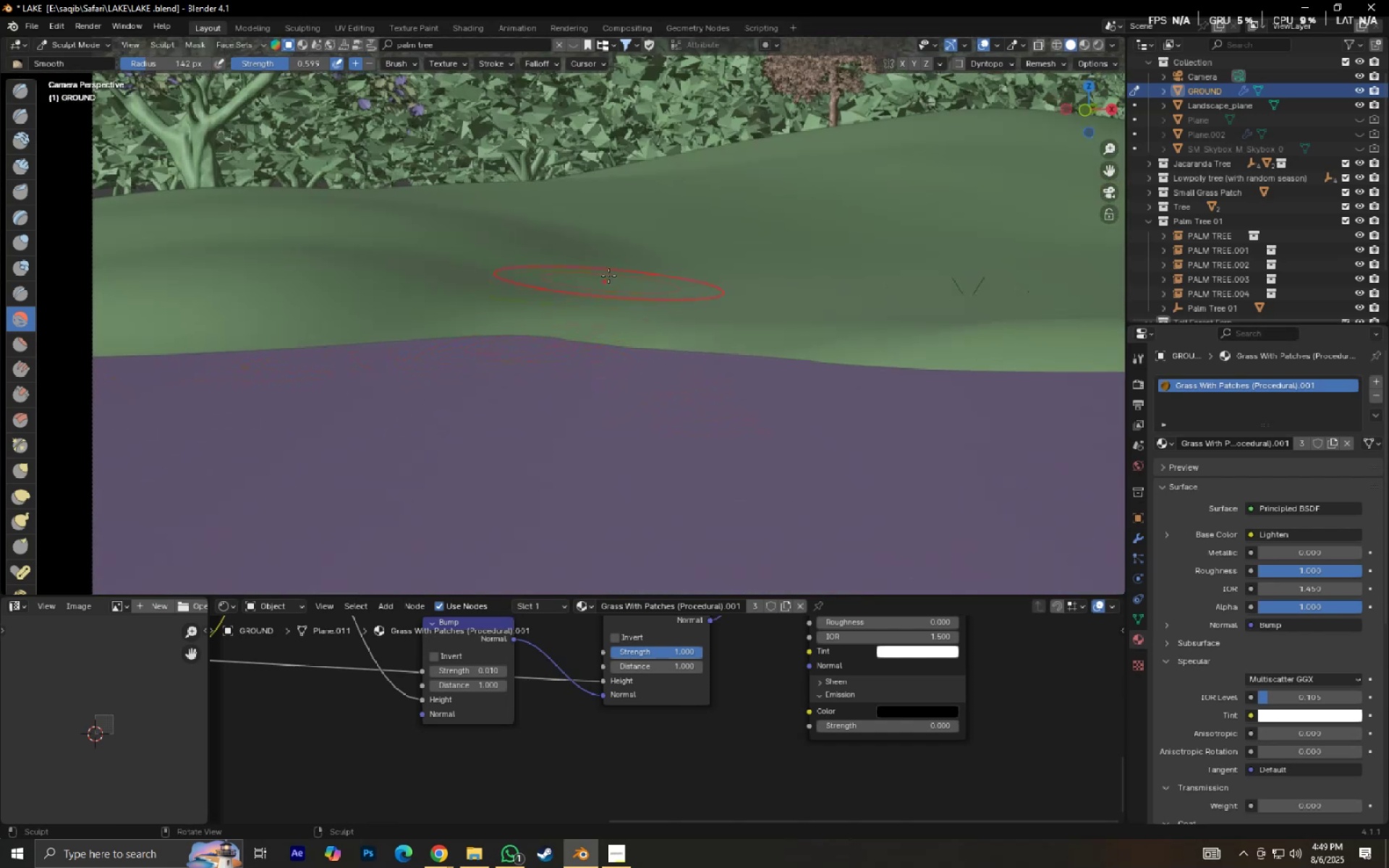 
scroll: coordinate [551, 258], scroll_direction: down, amount: 5.0
 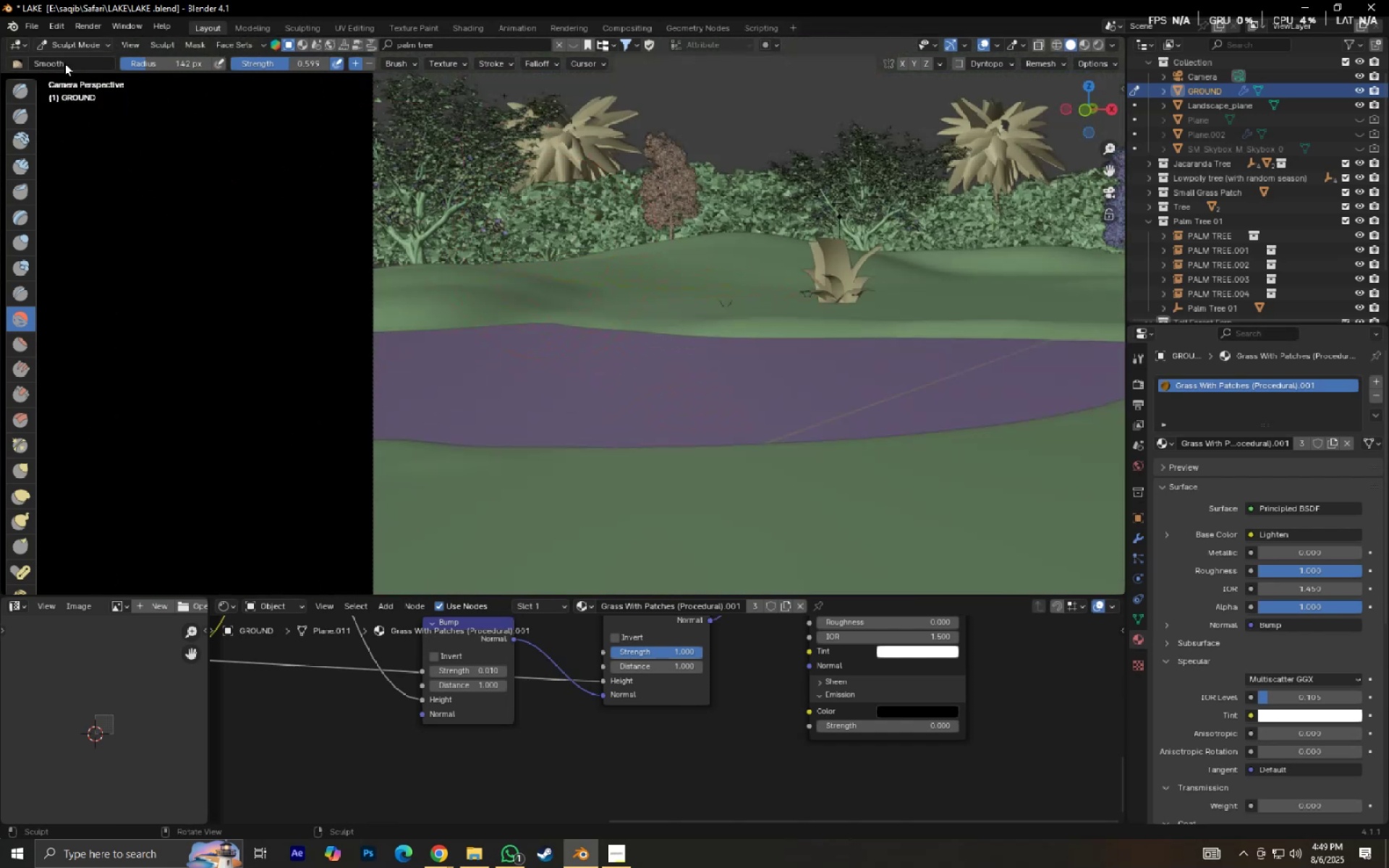 
double_click([71, 61])
 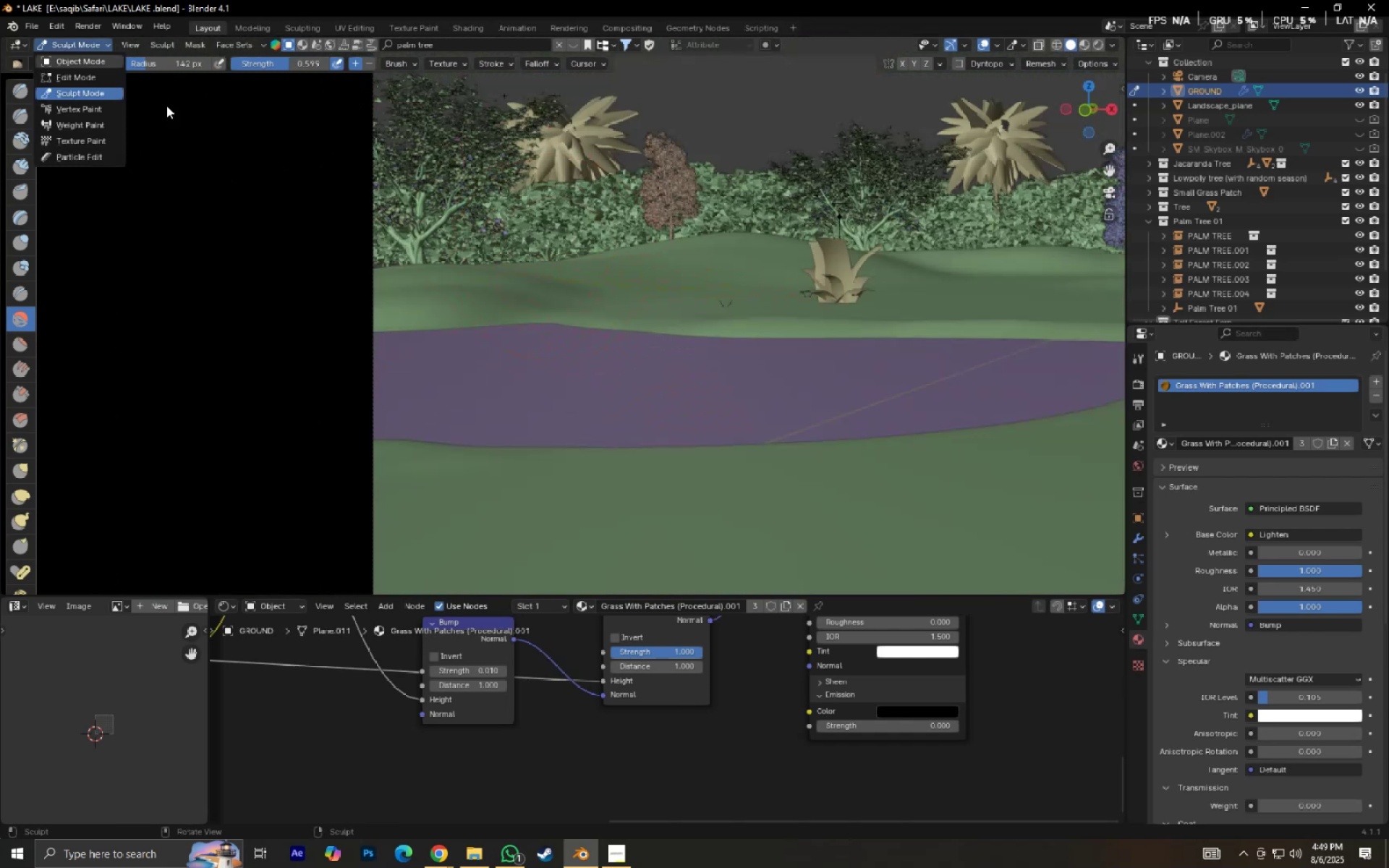 
key(Shift+ShiftLeft)
 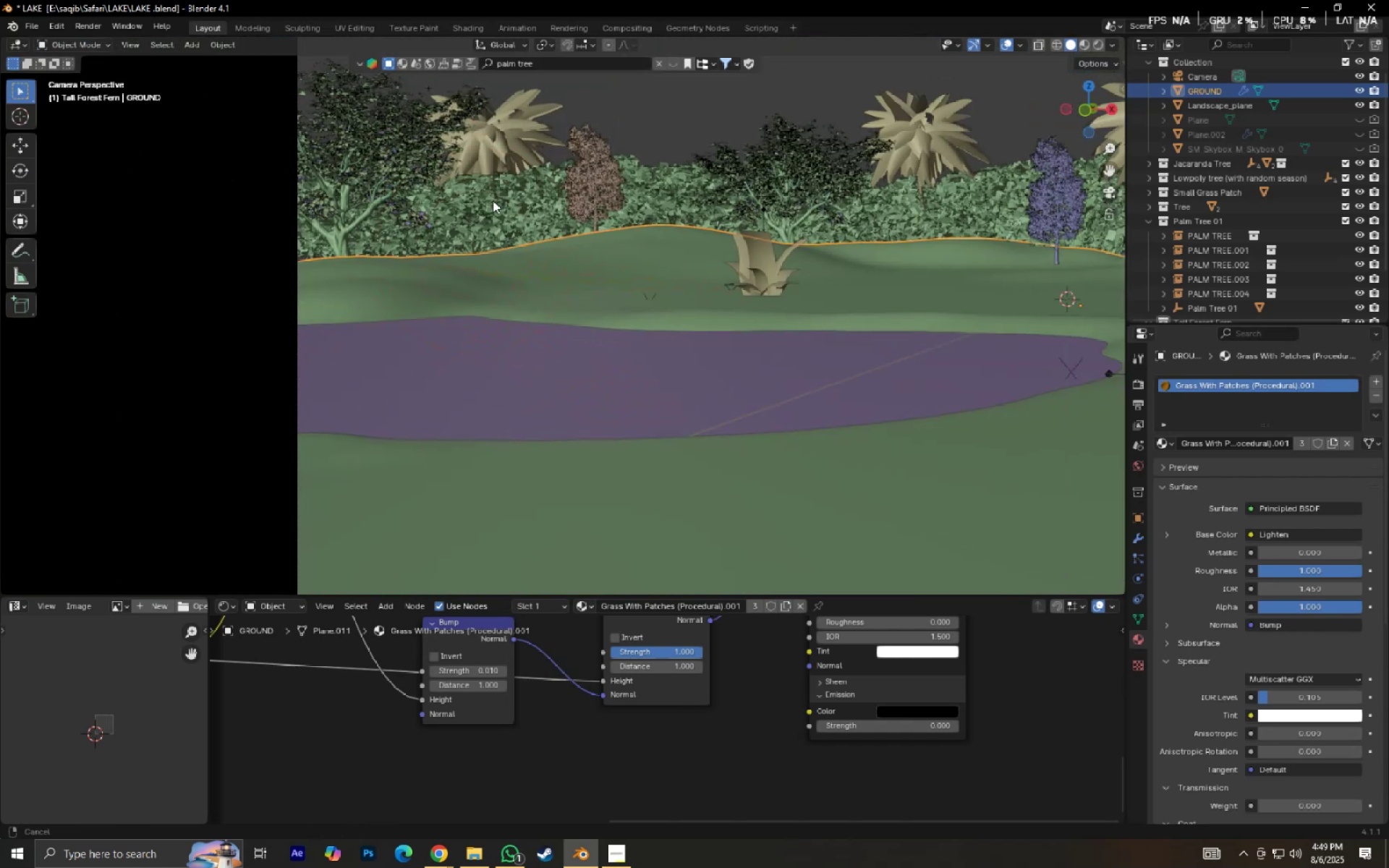 
key(Control+ControlLeft)
 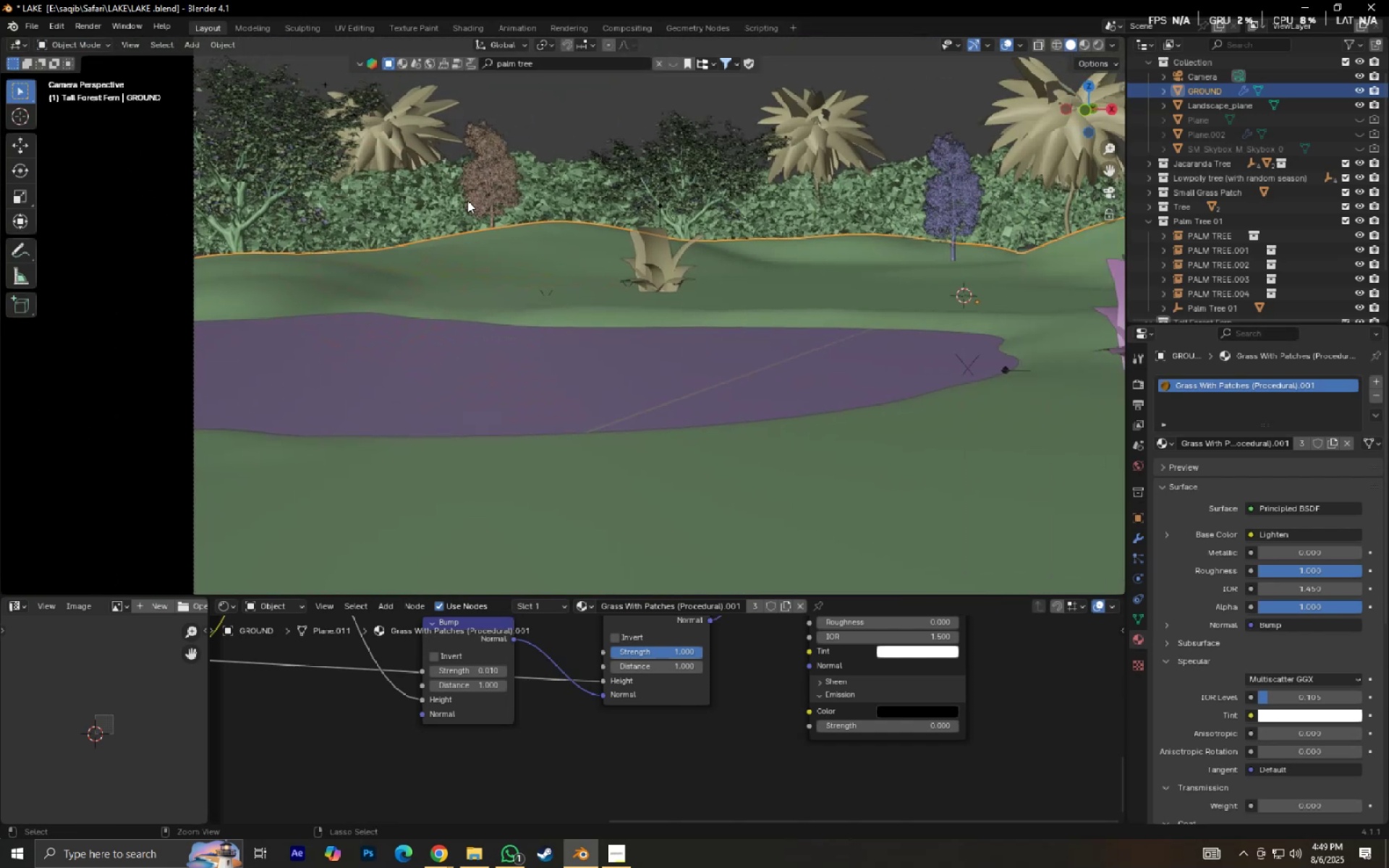 
key(Control+S)
 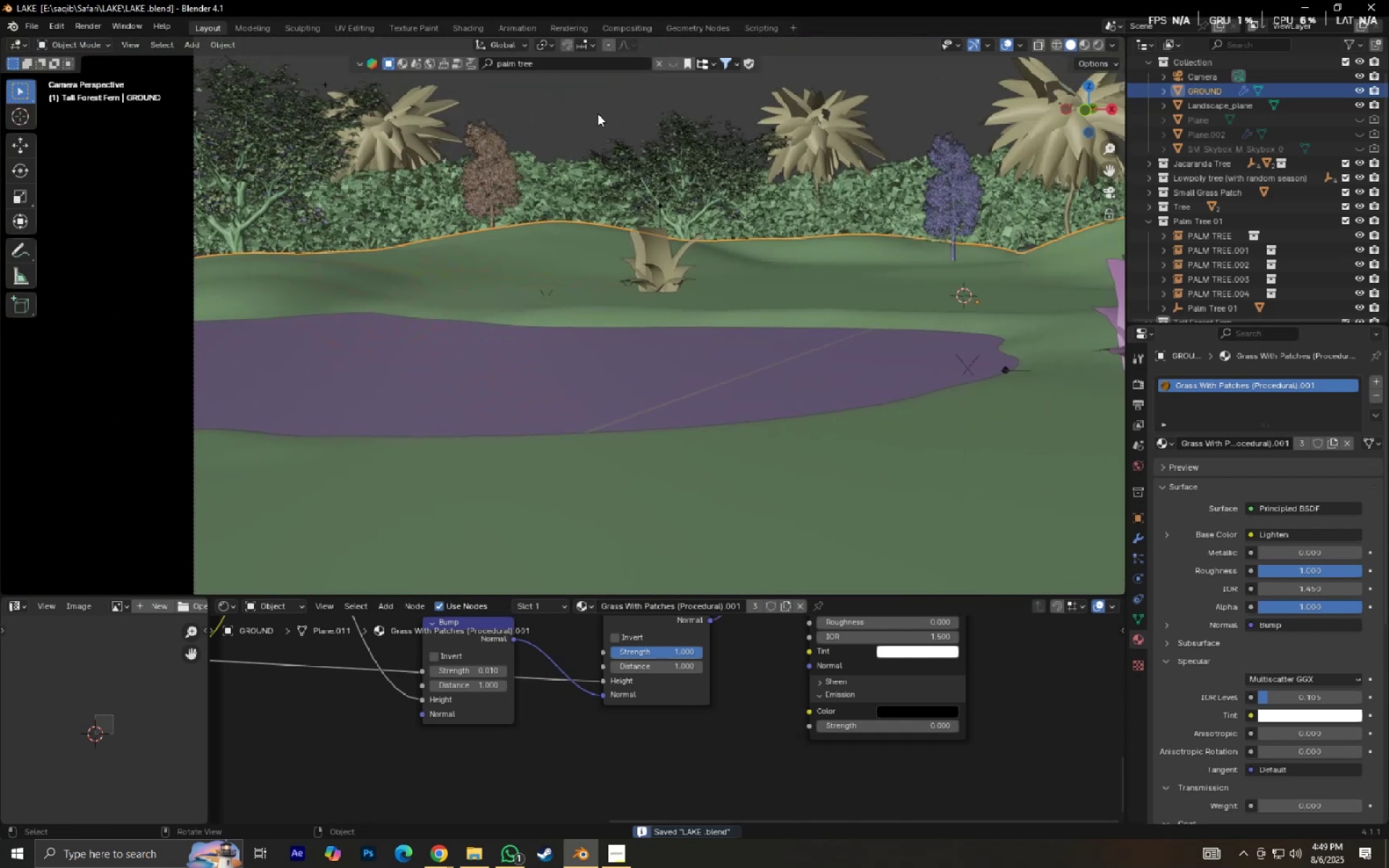 
left_click([591, 114])
 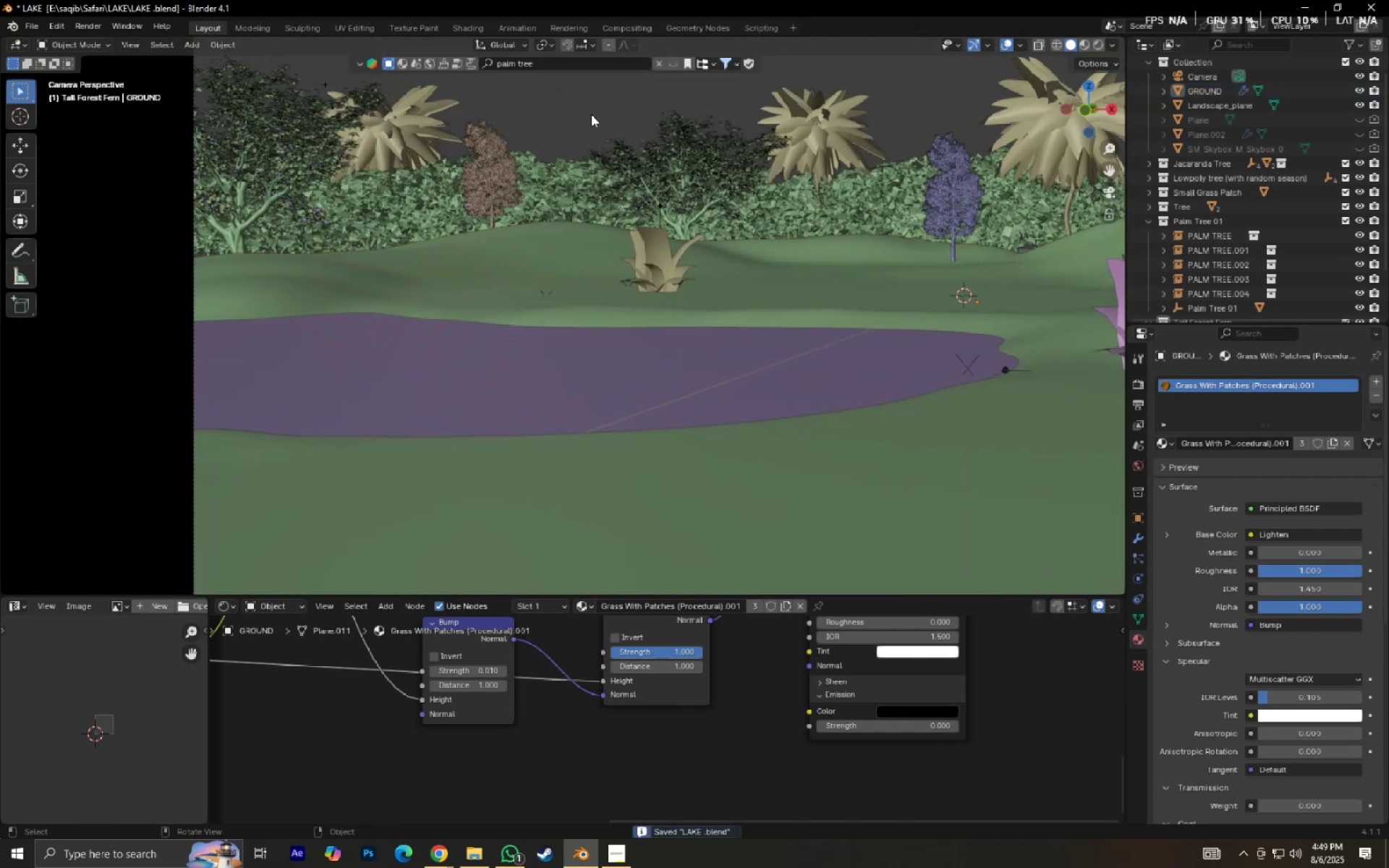 
scroll: coordinate [591, 114], scroll_direction: down, amount: 3.0
 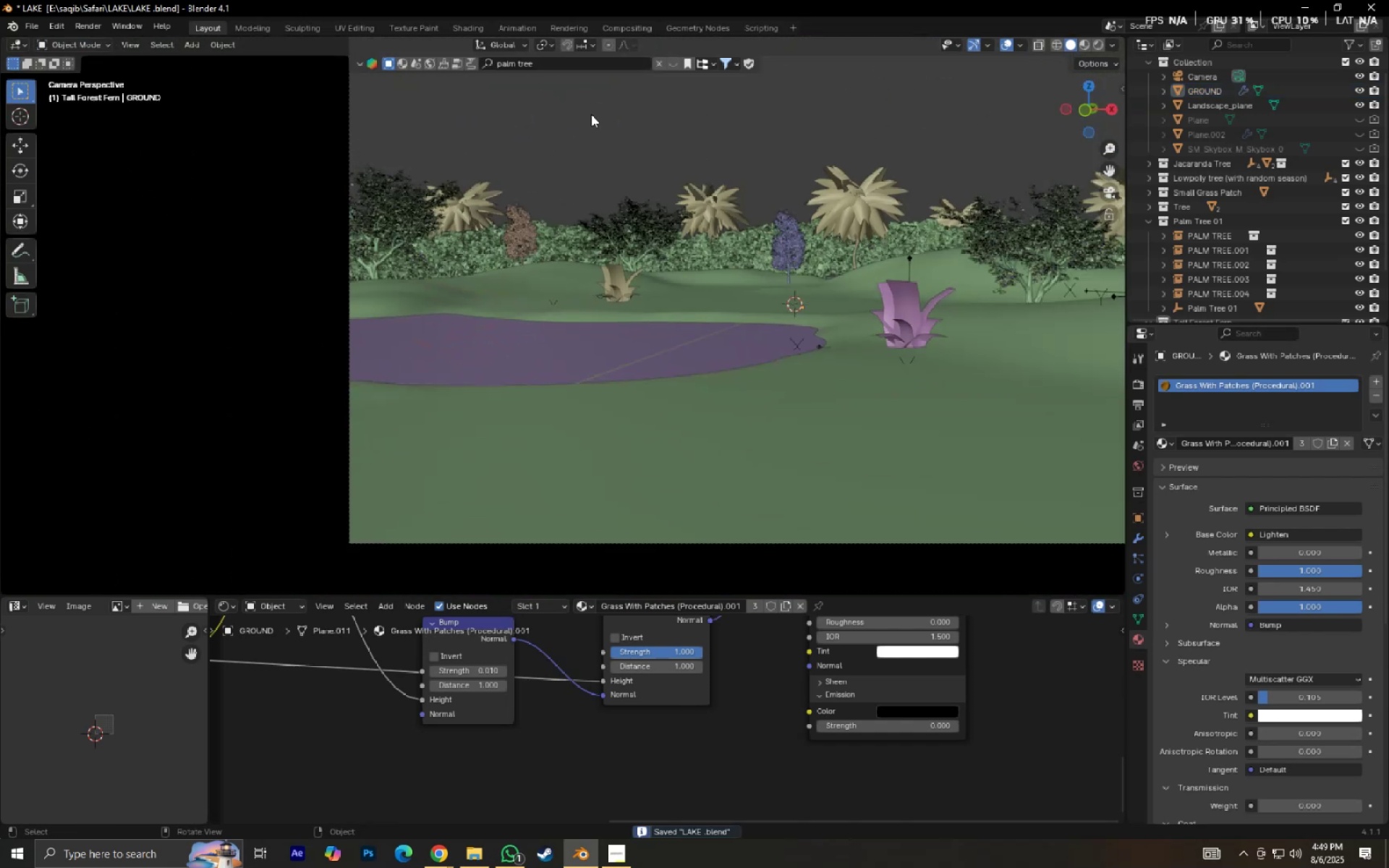 
hold_key(key=ShiftLeft, duration=0.46)
 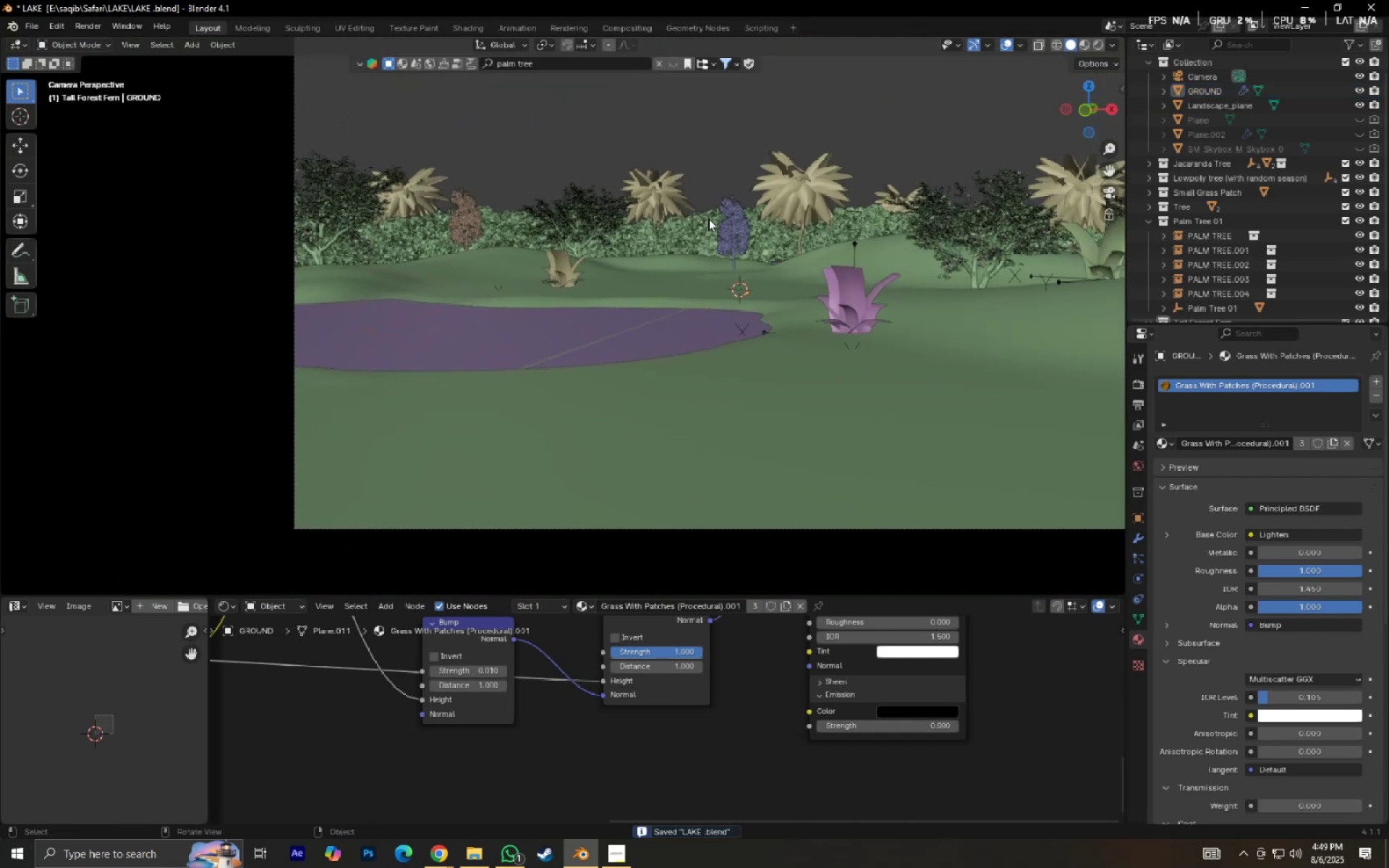 
scroll: coordinate [708, 218], scroll_direction: up, amount: 4.0
 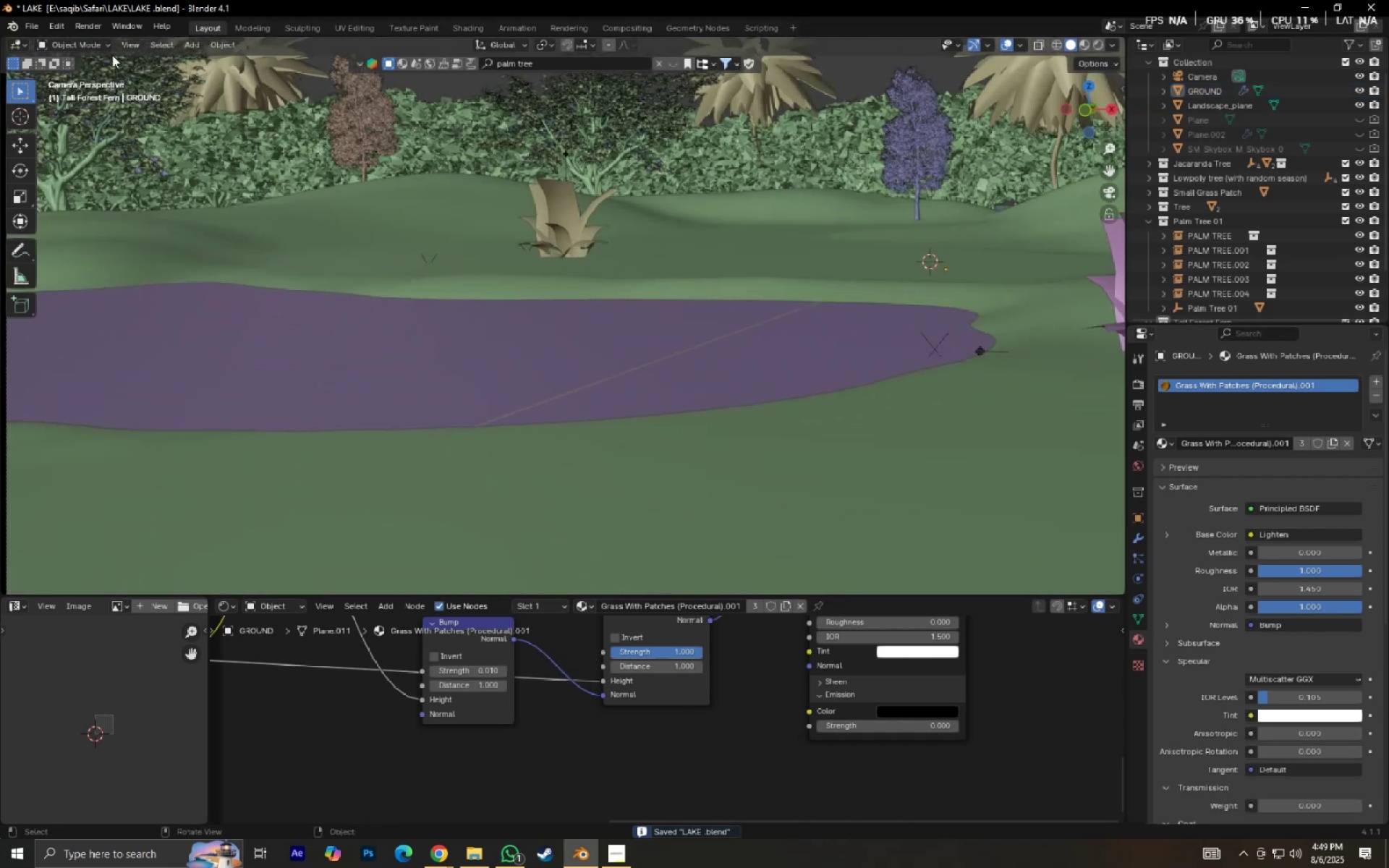 
scroll: coordinate [230, 252], scroll_direction: down, amount: 2.0
 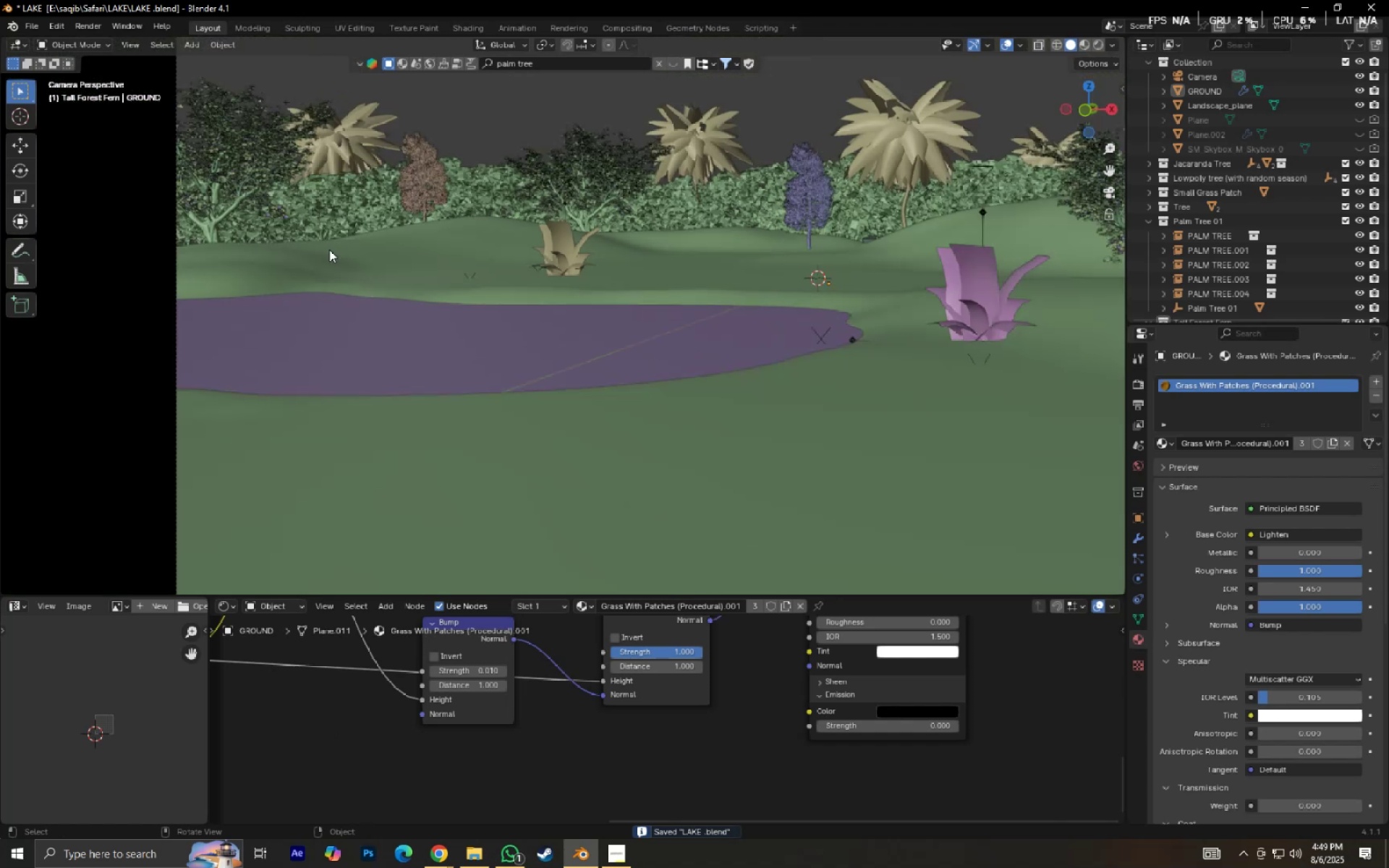 
left_click([331, 246])
 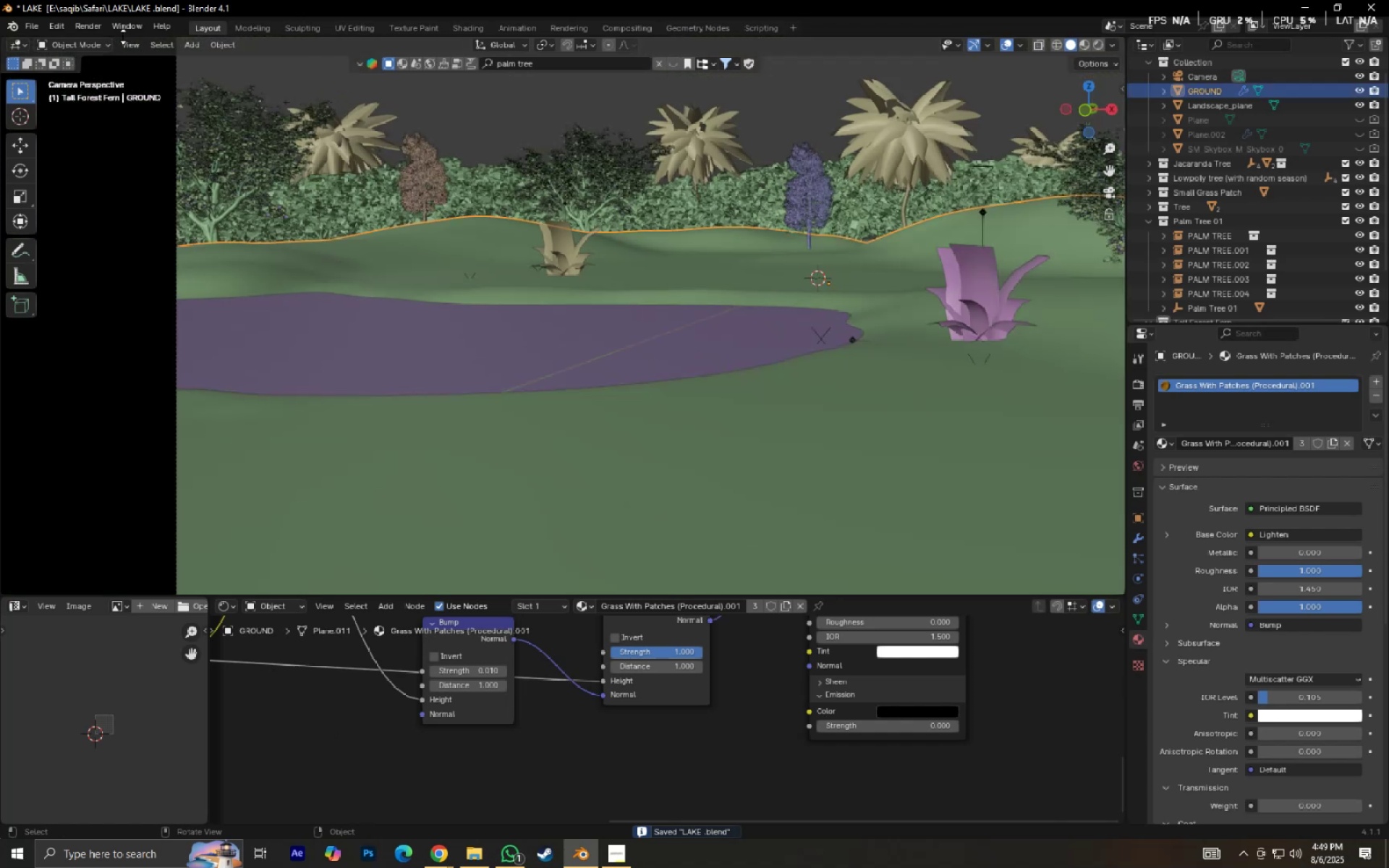 
left_click([94, 46])
 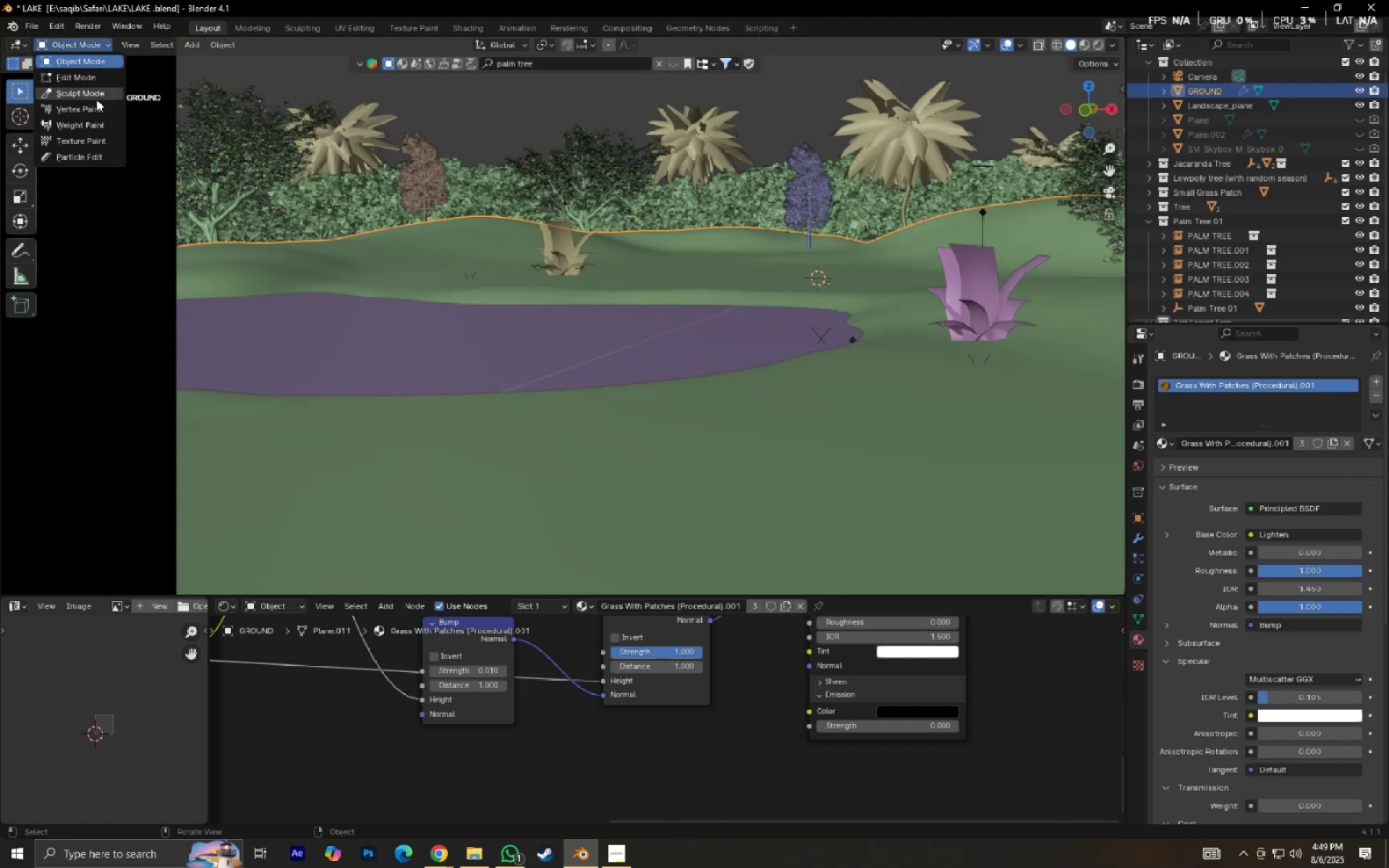 
left_click([96, 93])
 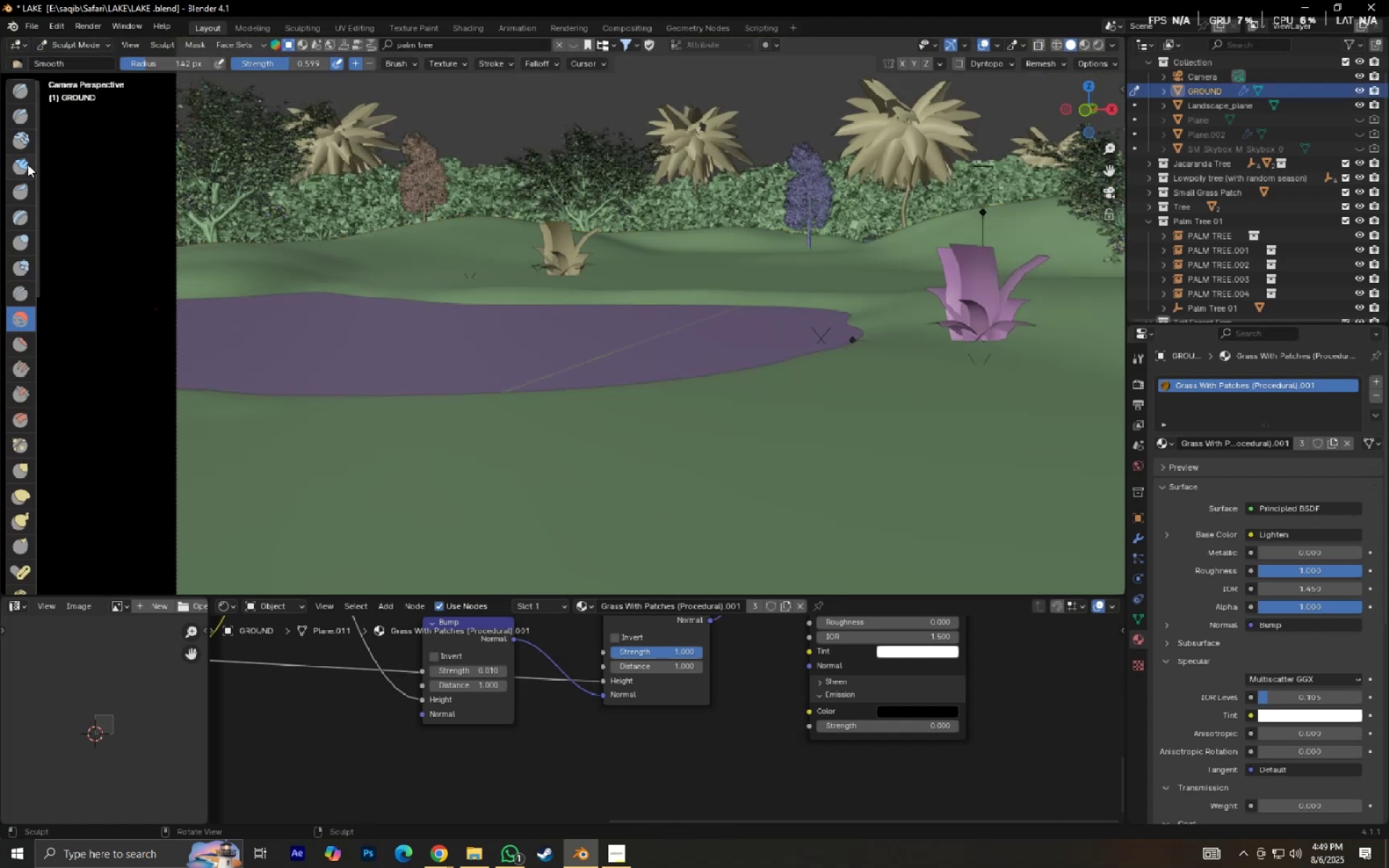 
double_click([26, 152])
 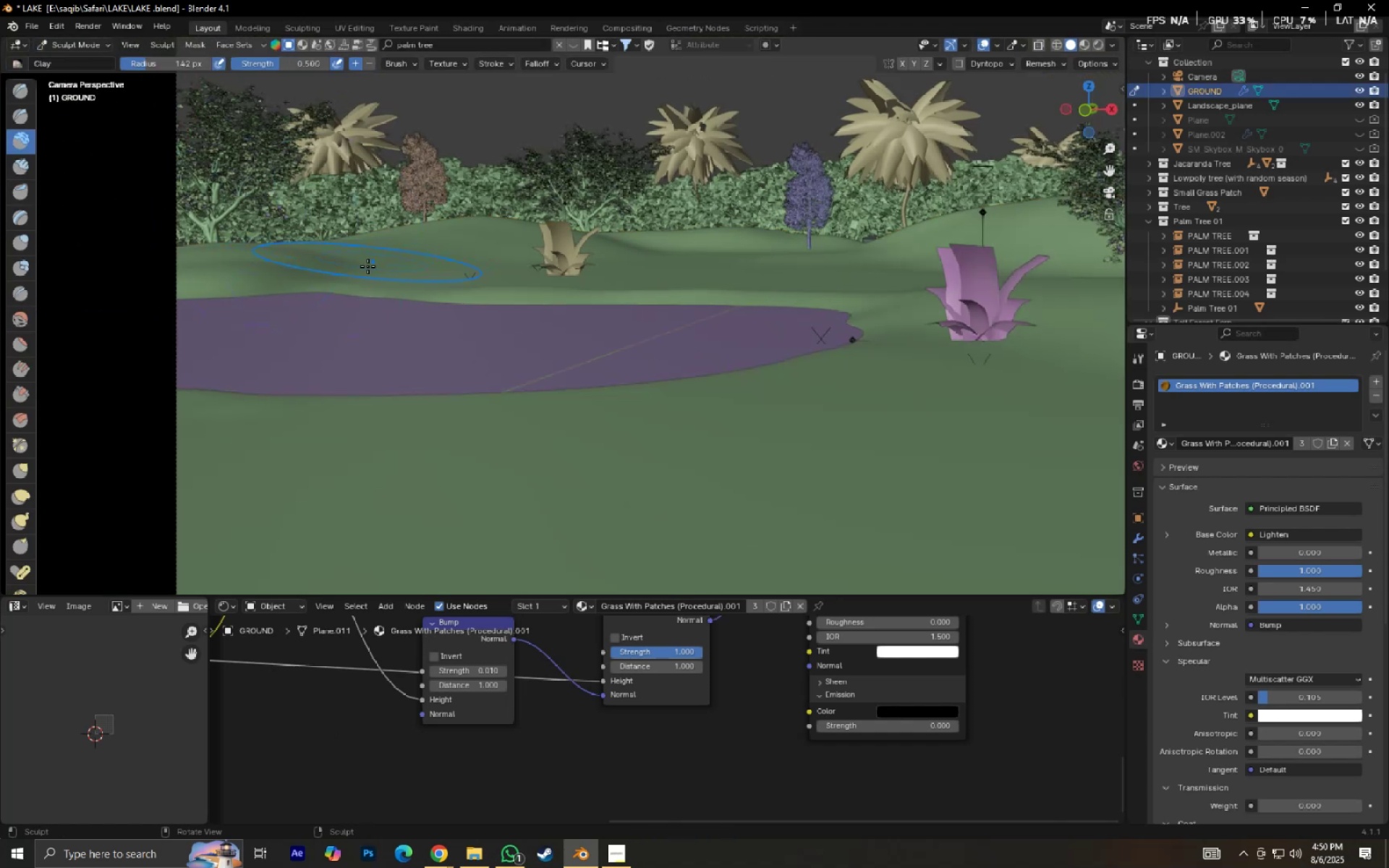 
left_click_drag(start_coordinate=[364, 291], to_coordinate=[374, 292])
 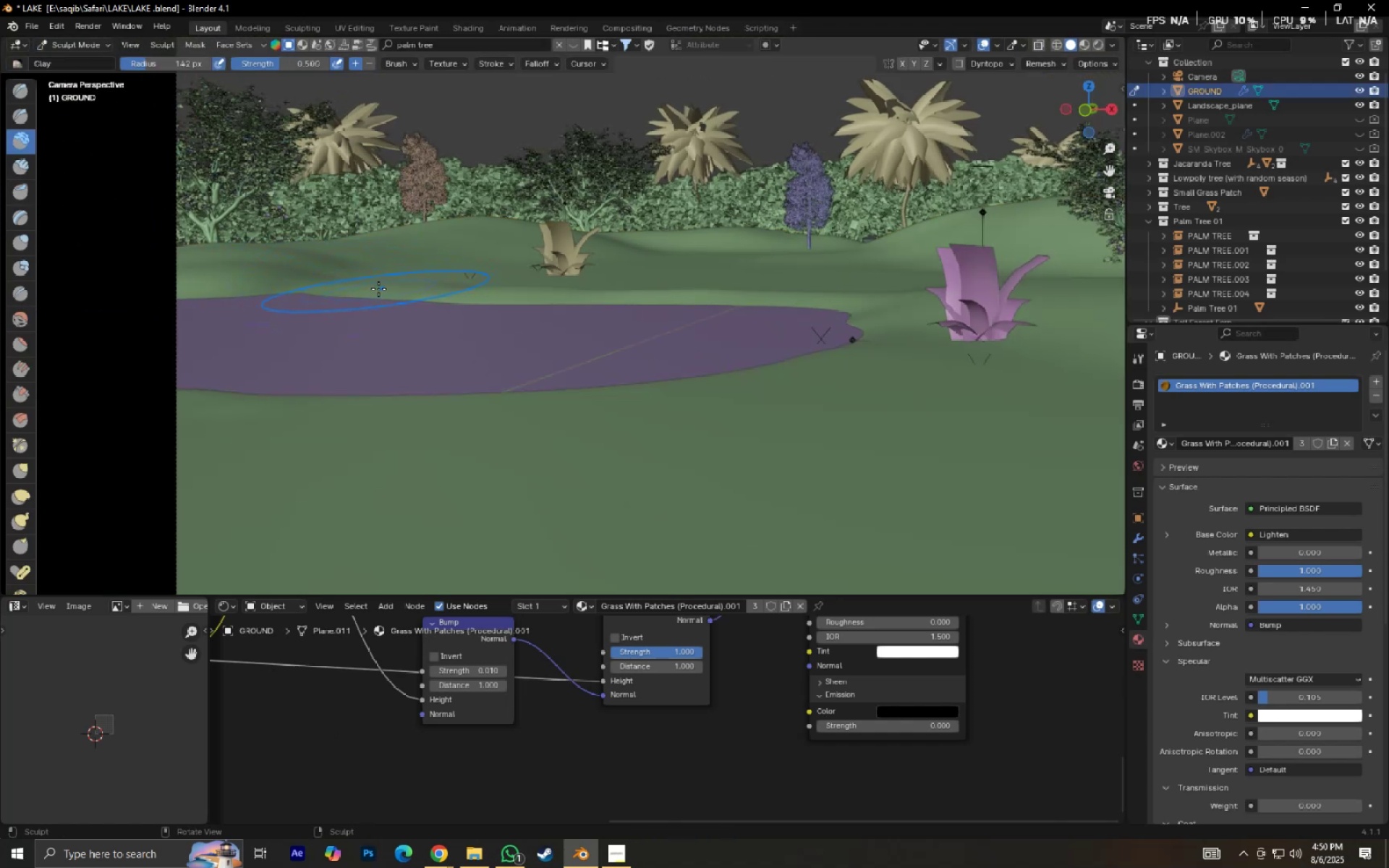 
left_click_drag(start_coordinate=[349, 280], to_coordinate=[373, 281])
 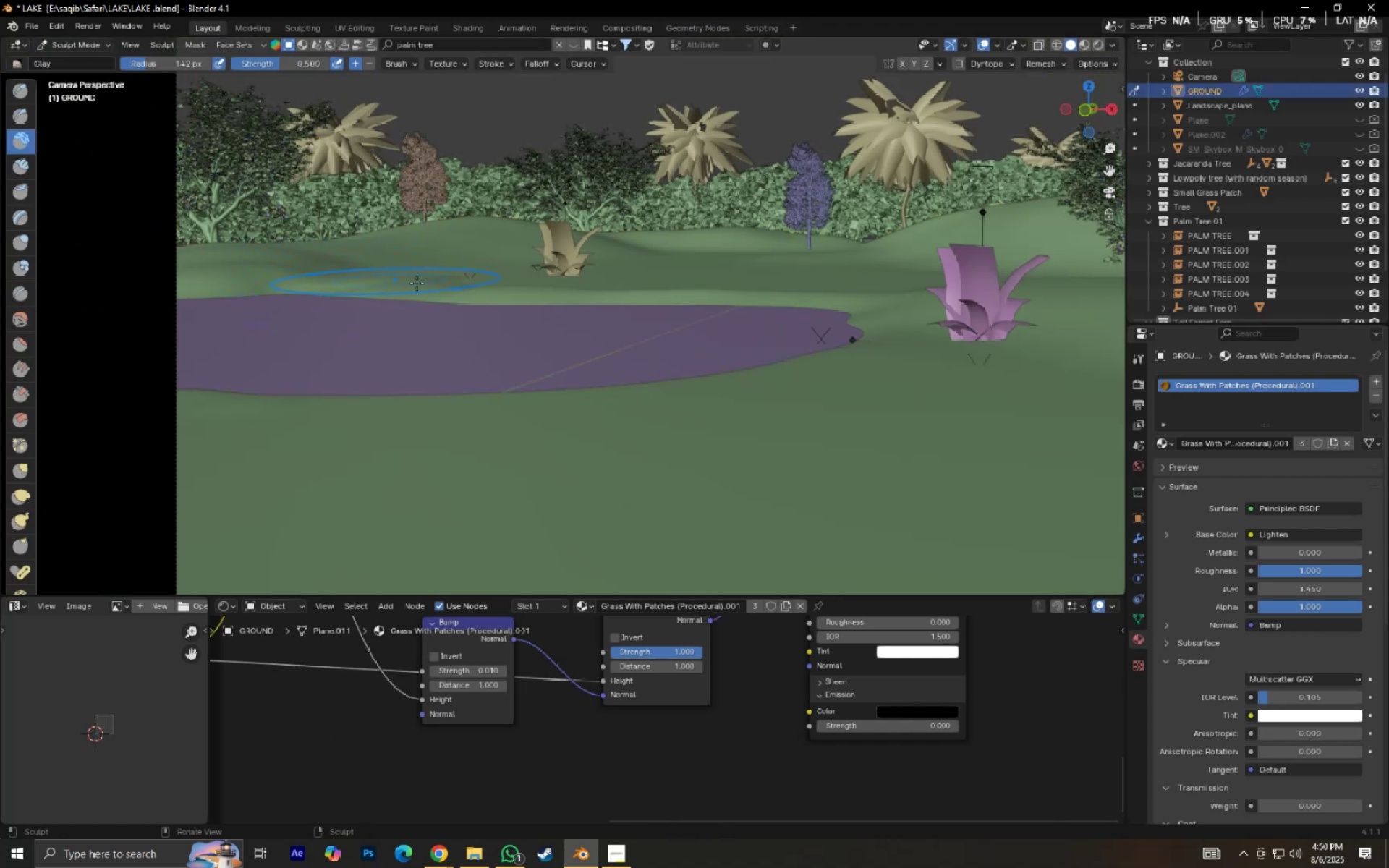 
hold_key(key=ShiftLeft, duration=0.3)
 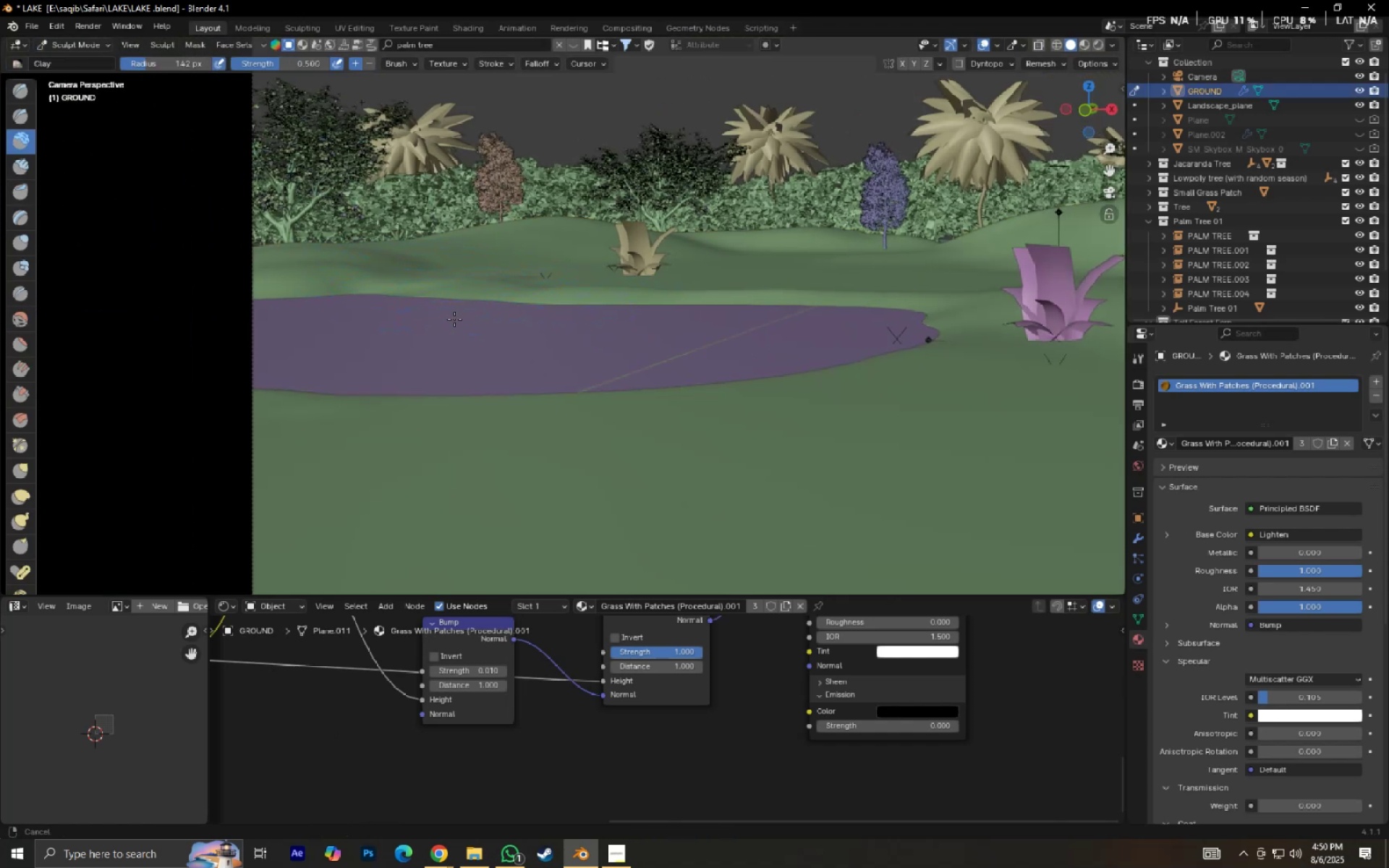 
scroll: coordinate [516, 326], scroll_direction: none, amount: 0.0
 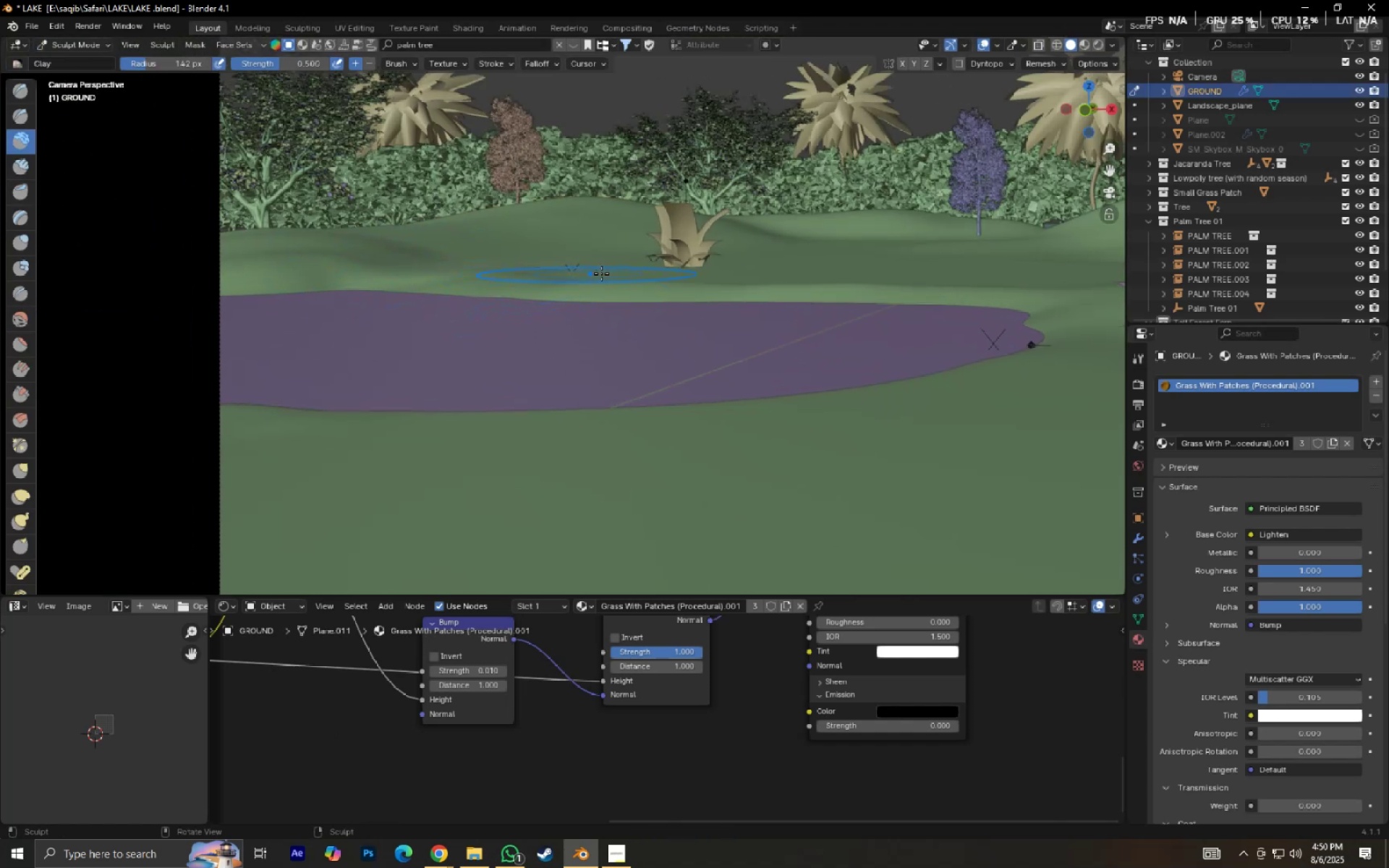 
left_click_drag(start_coordinate=[572, 274], to_coordinate=[602, 276])
 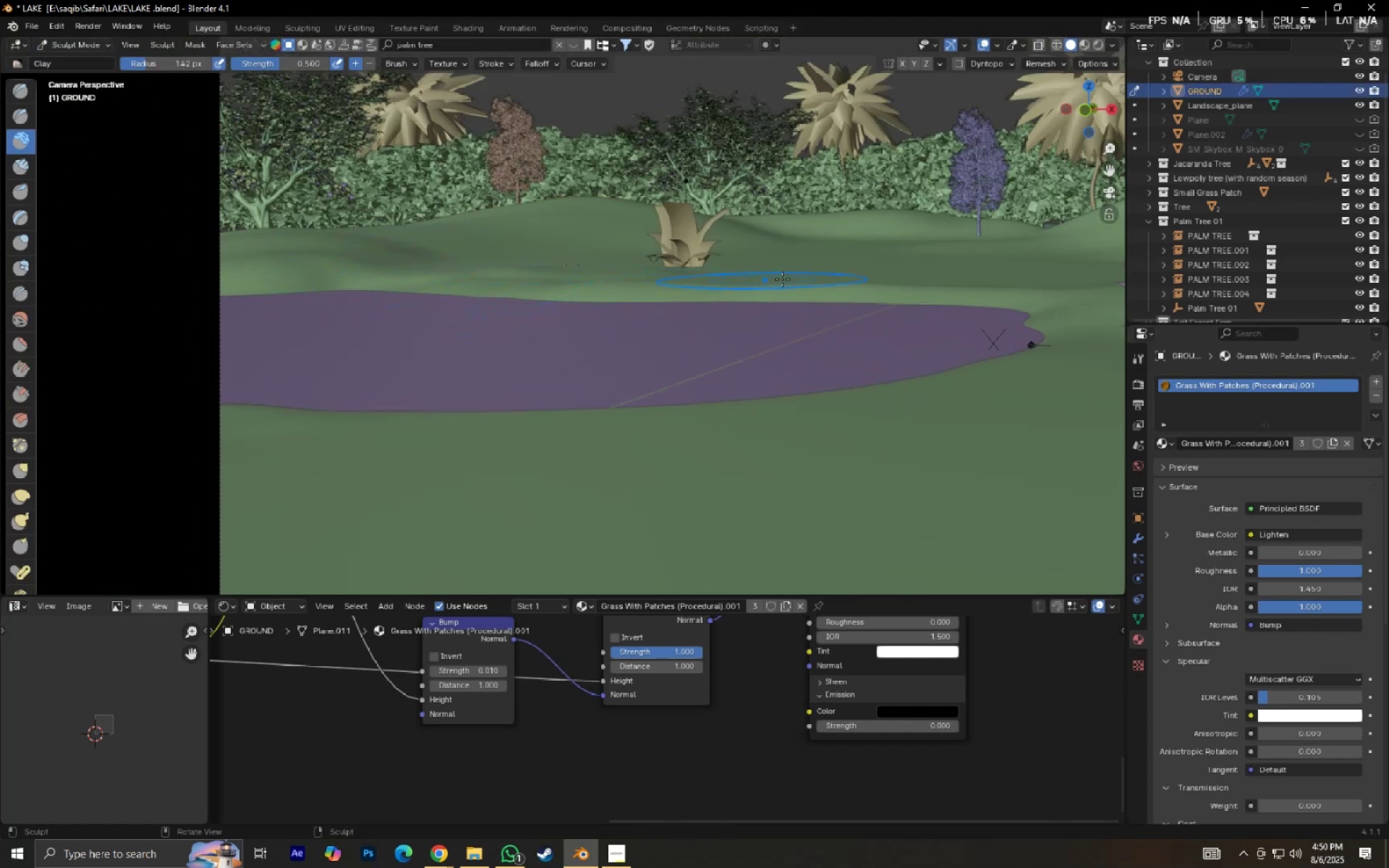 
left_click_drag(start_coordinate=[725, 281], to_coordinate=[770, 281])
 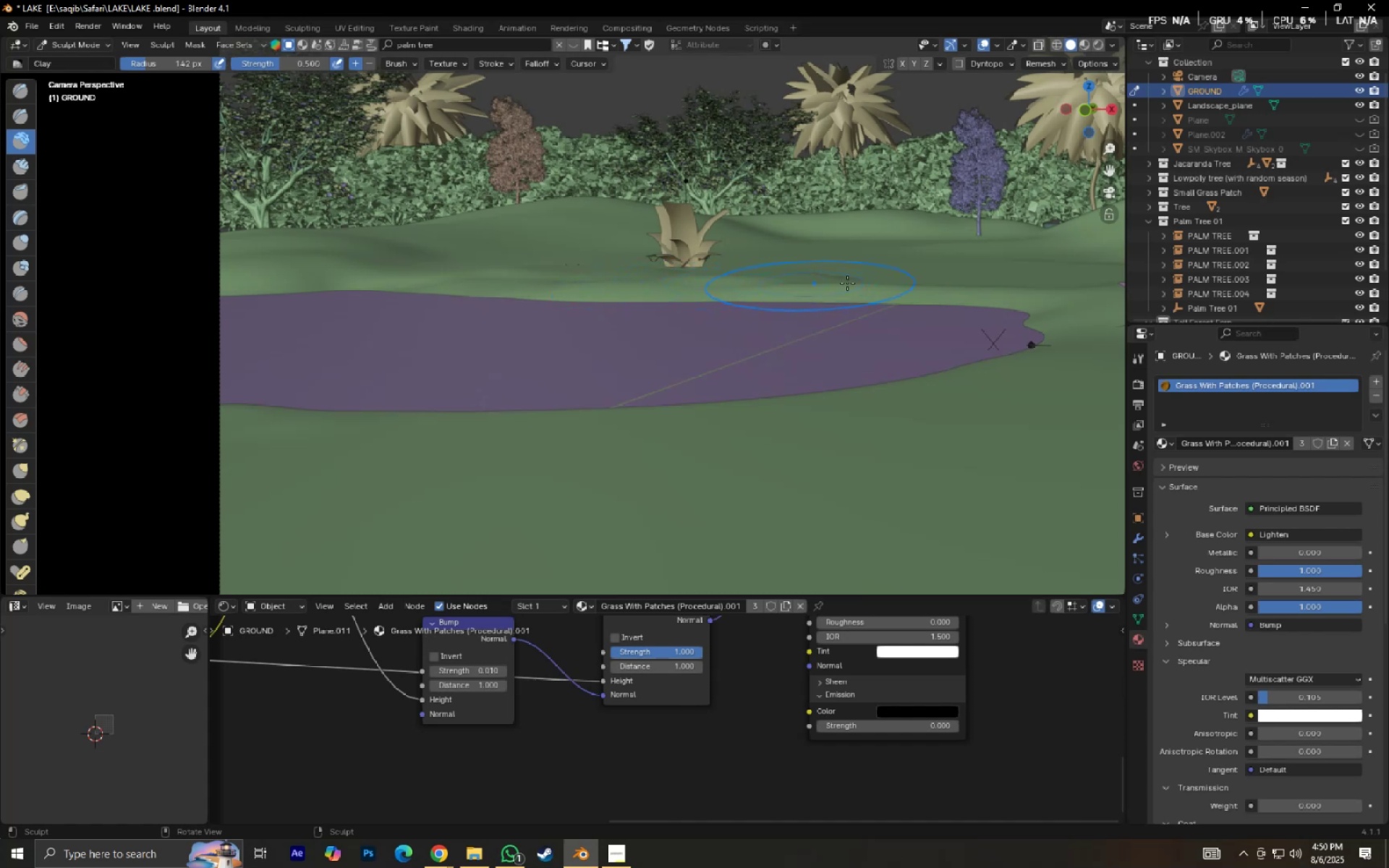 
left_click_drag(start_coordinate=[836, 281], to_coordinate=[885, 282])
 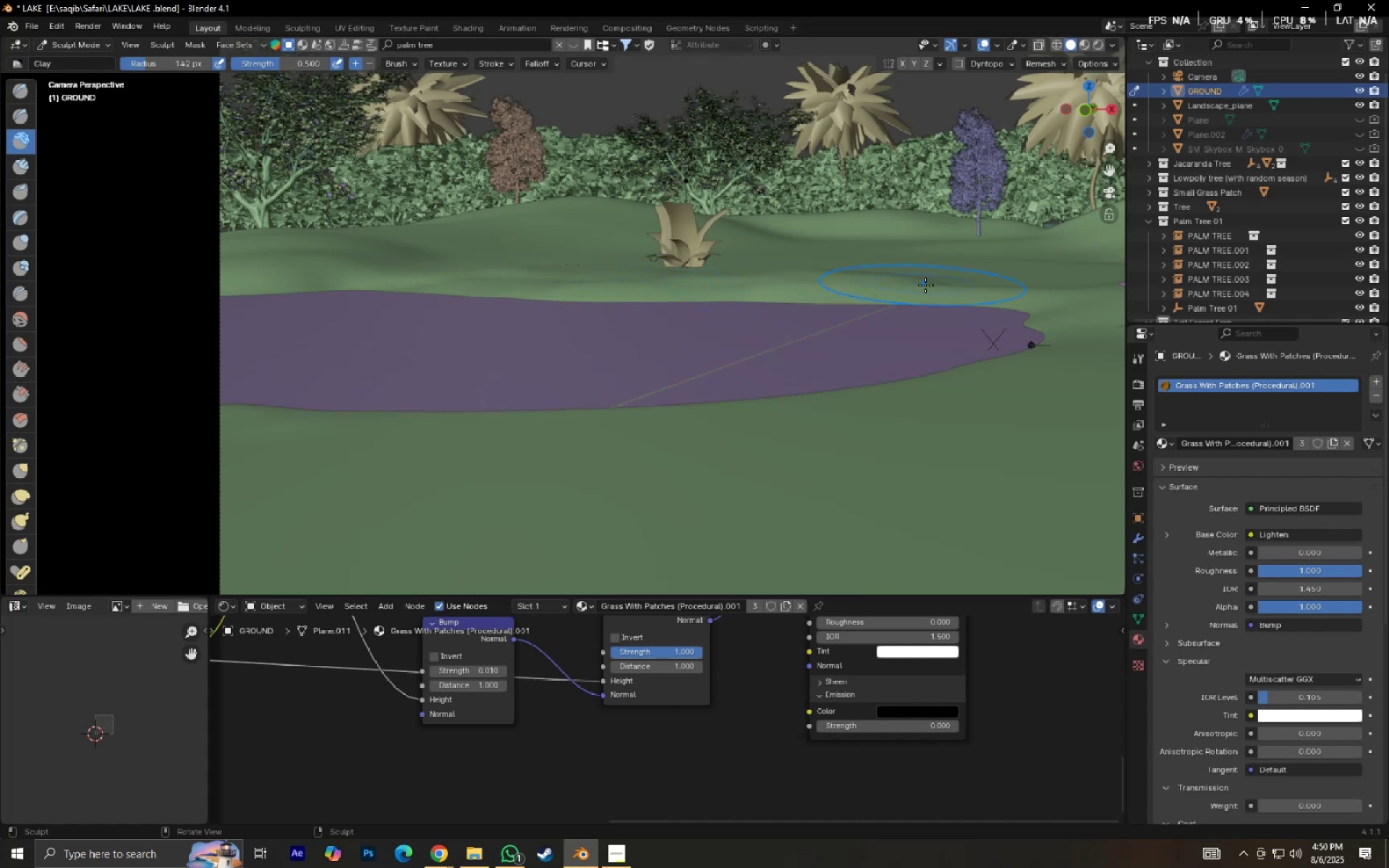 
key(Shift+ShiftLeft)
 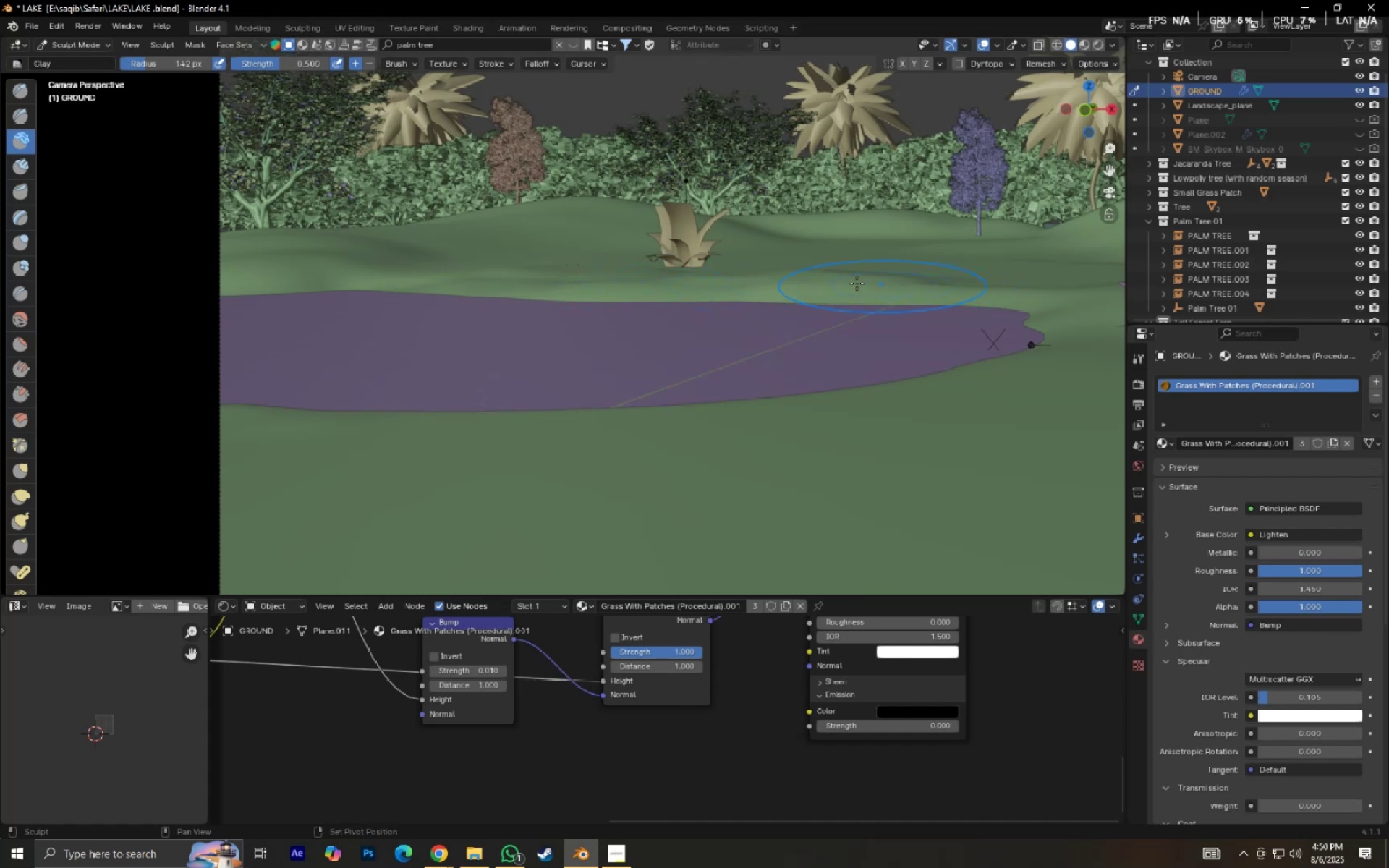 
scroll: coordinate [730, 283], scroll_direction: up, amount: 1.0
 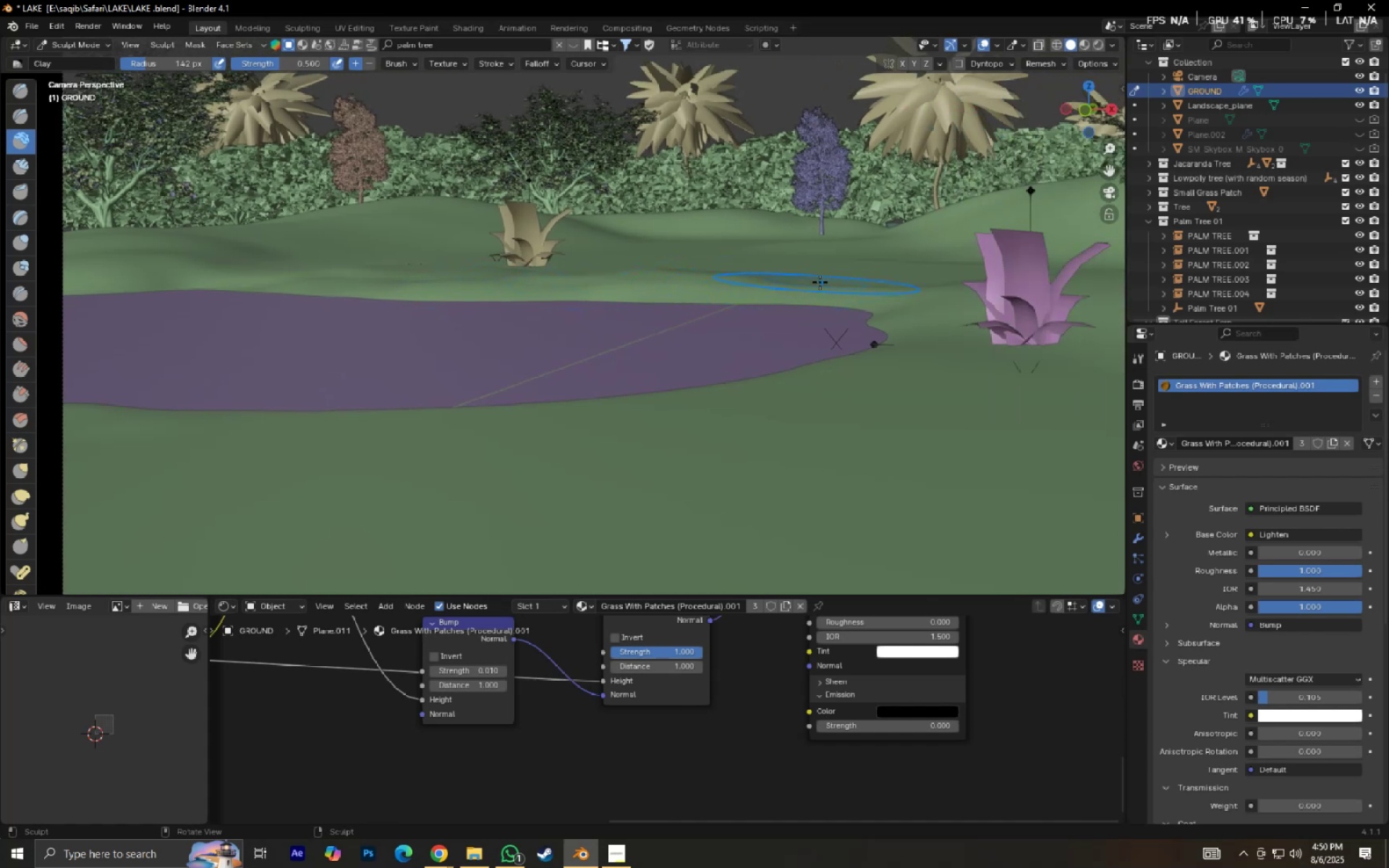 
left_click_drag(start_coordinate=[854, 282], to_coordinate=[816, 281])
 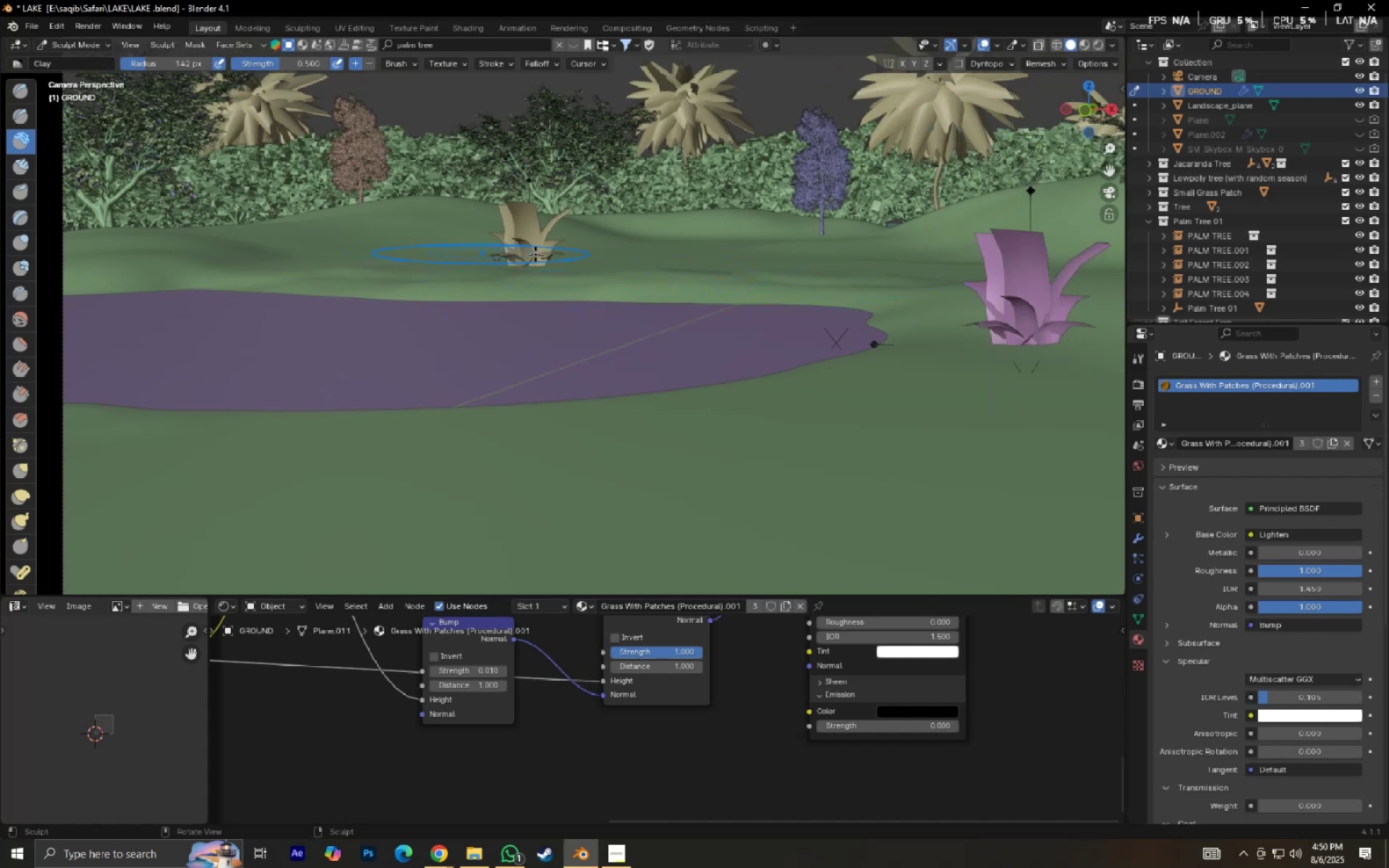 
left_click_drag(start_coordinate=[419, 255], to_coordinate=[436, 260])
 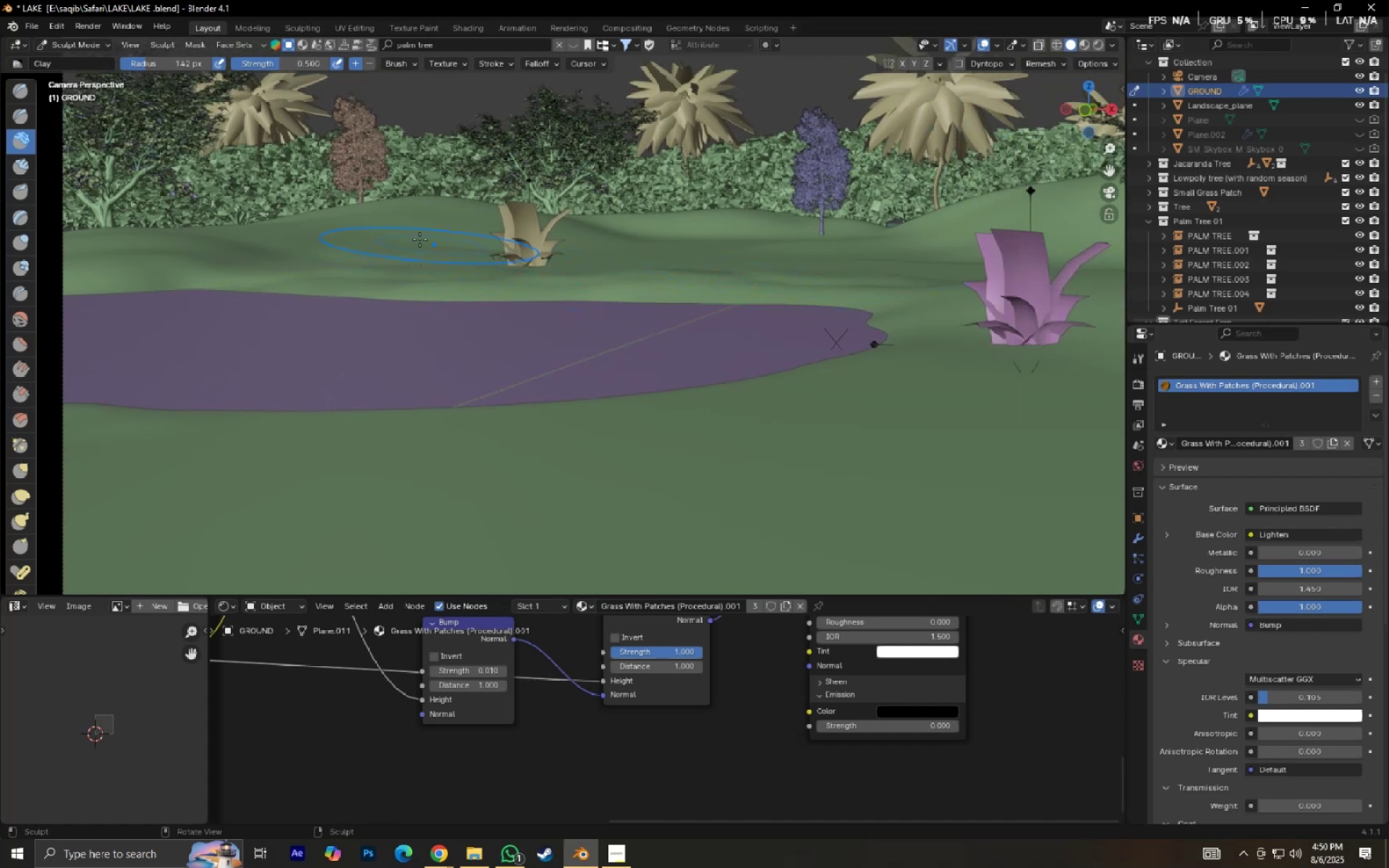 
left_click_drag(start_coordinate=[400, 226], to_coordinate=[436, 226])
 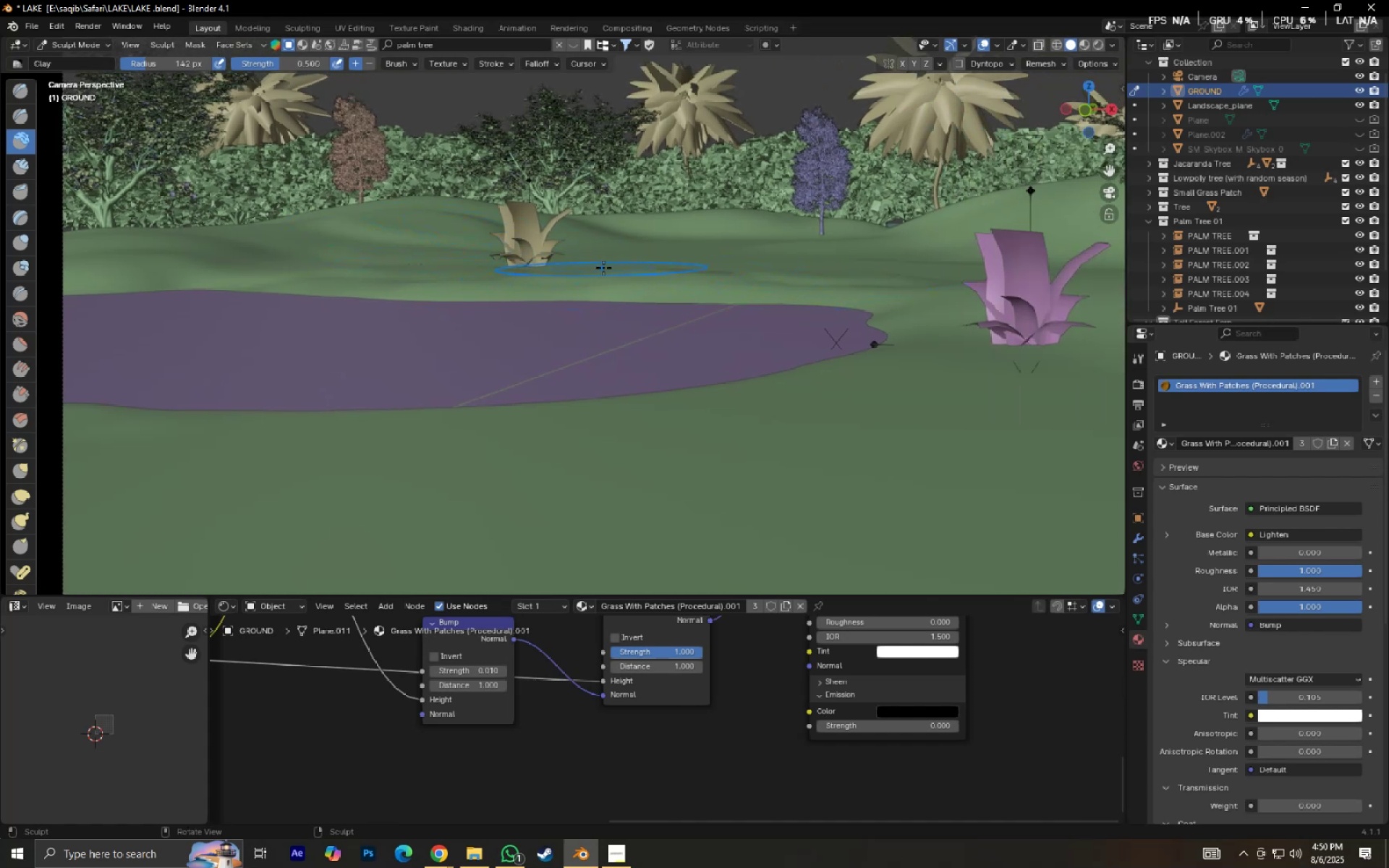 
left_click_drag(start_coordinate=[574, 257], to_coordinate=[611, 258])
 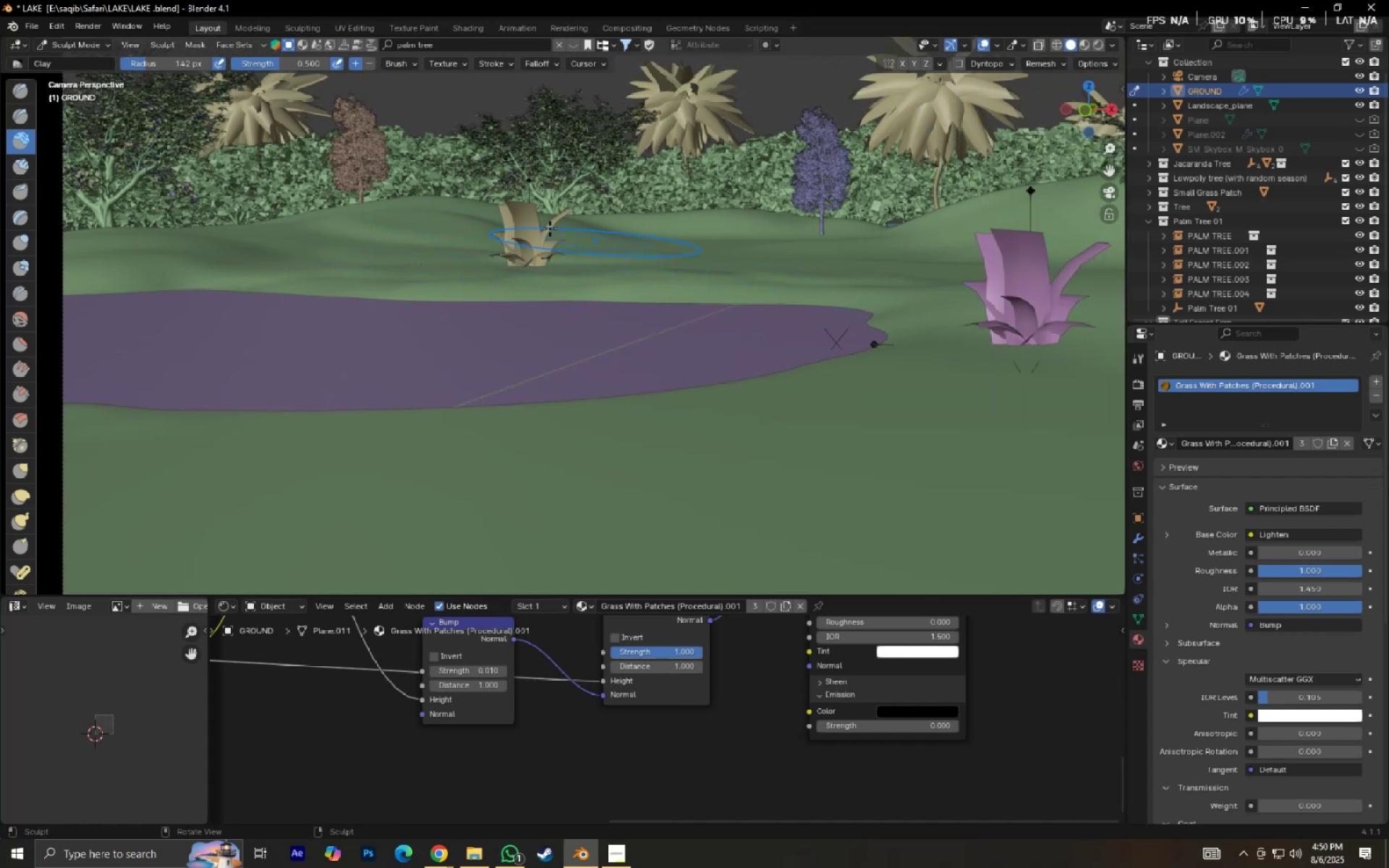 
left_click_drag(start_coordinate=[528, 223], to_coordinate=[558, 225])
 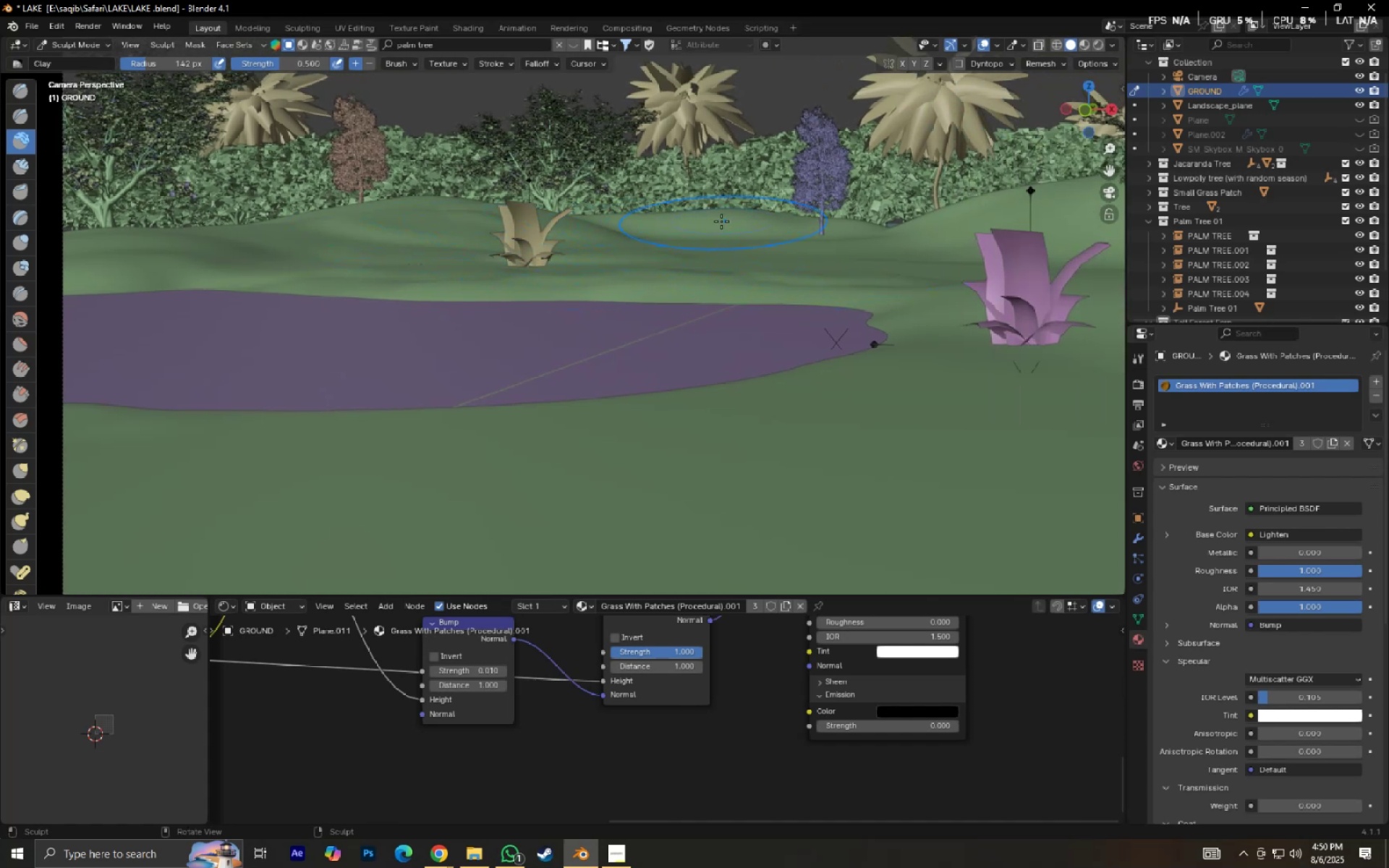 
left_click_drag(start_coordinate=[674, 234], to_coordinate=[722, 234])
 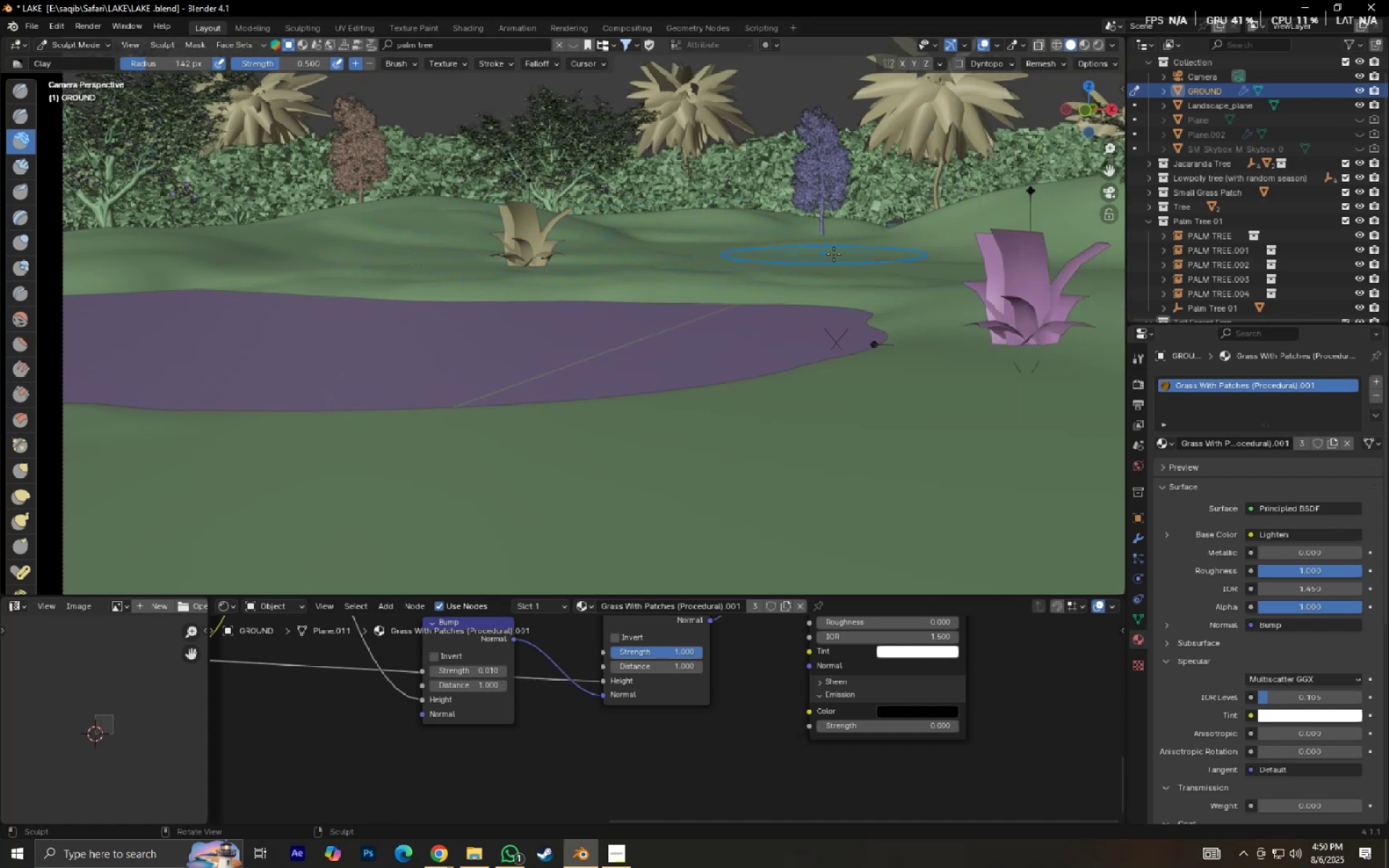 
left_click_drag(start_coordinate=[710, 250], to_coordinate=[758, 253])
 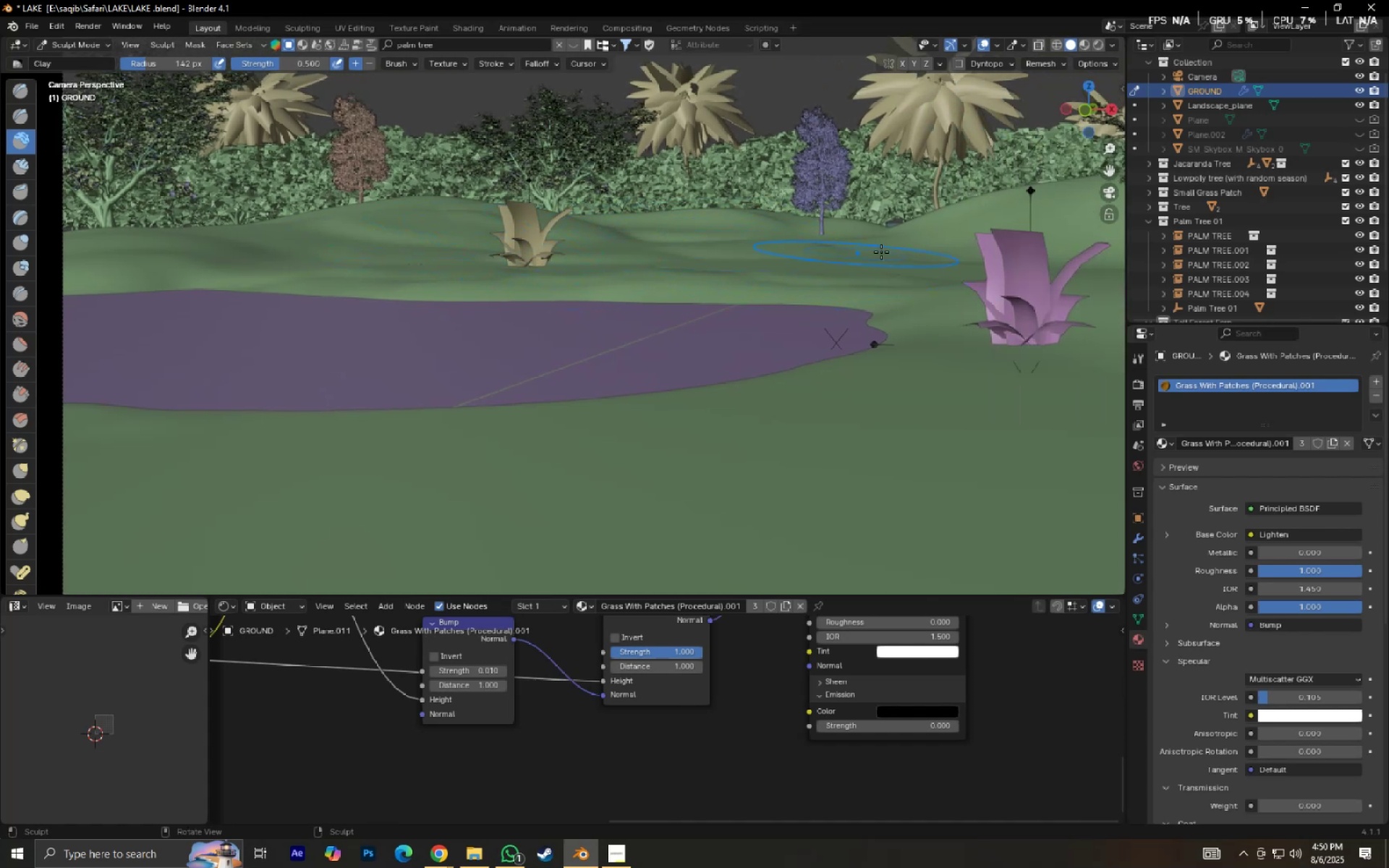 
key(Shift+ShiftLeft)
 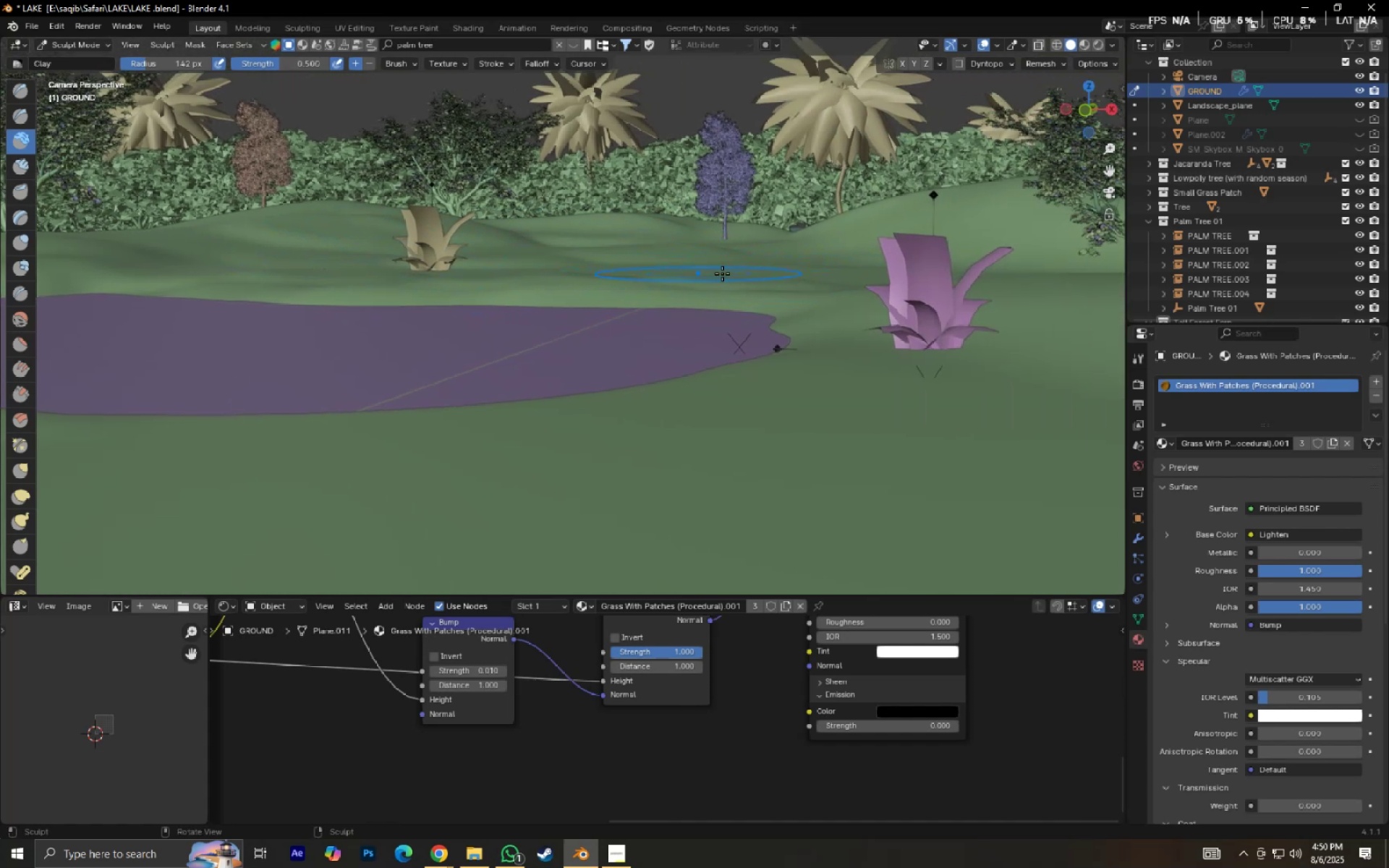 
left_click_drag(start_coordinate=[809, 253], to_coordinate=[899, 248])
 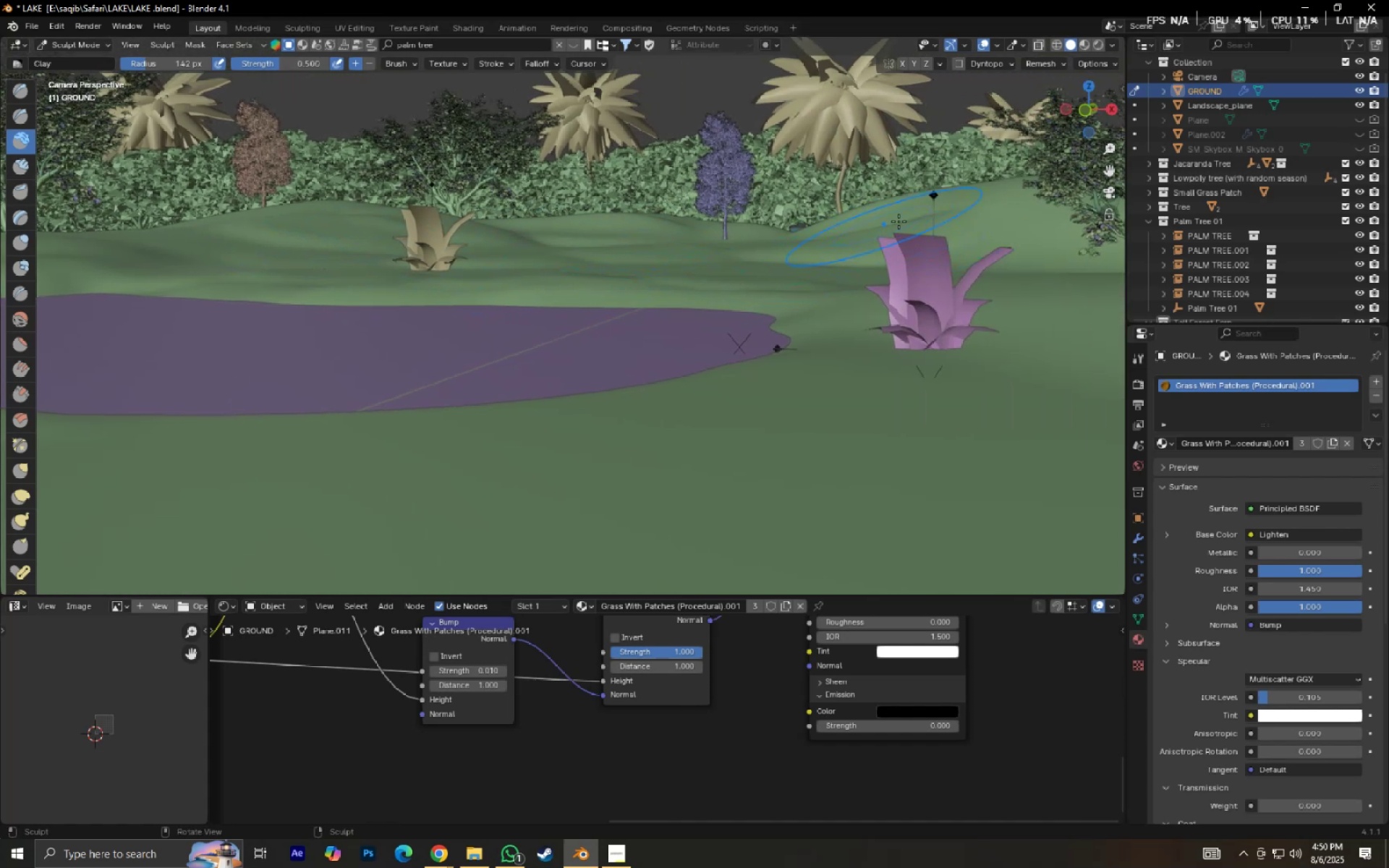 
left_click_drag(start_coordinate=[880, 215], to_coordinate=[900, 215])
 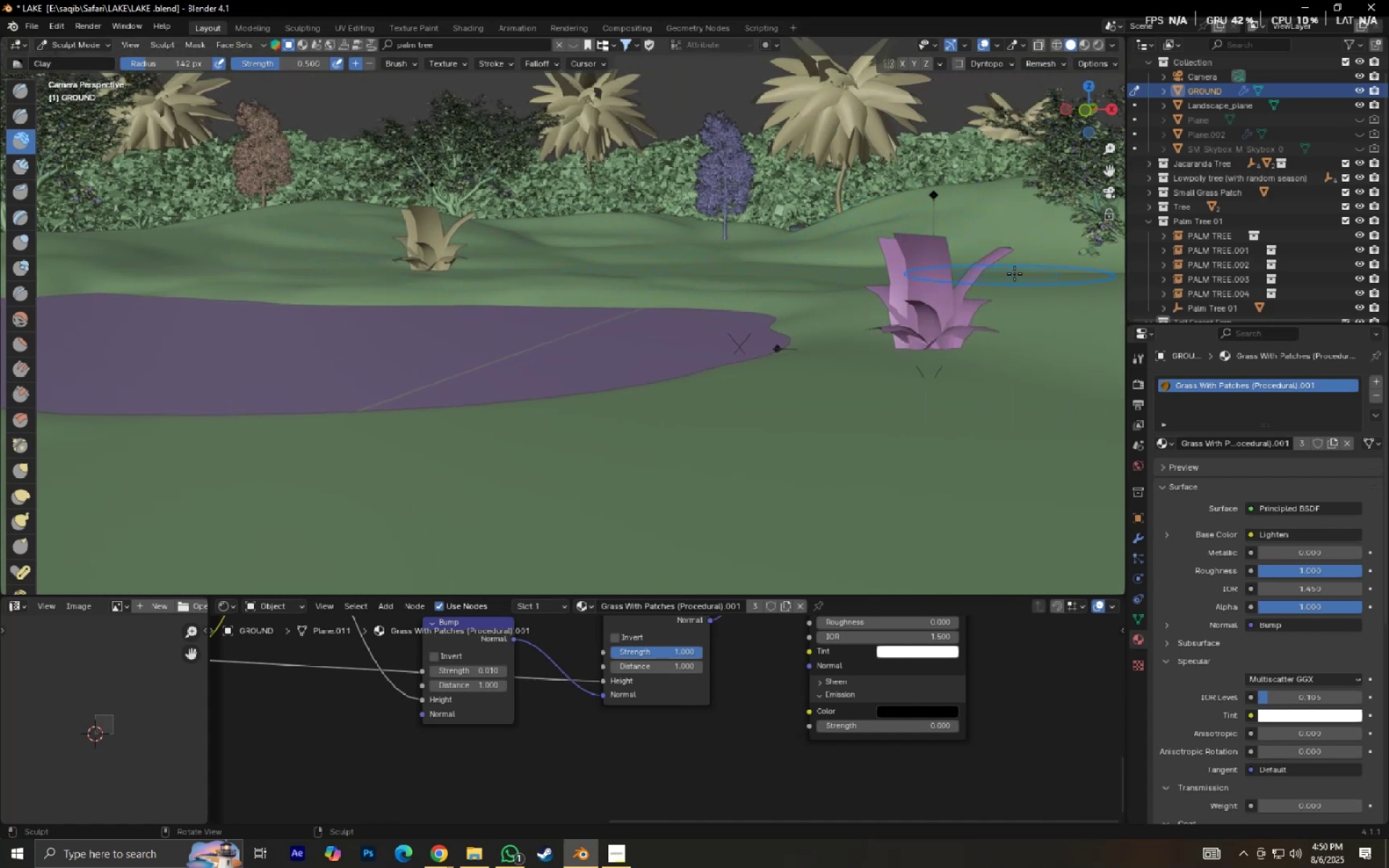 
left_click_drag(start_coordinate=[936, 273], to_coordinate=[1020, 270])
 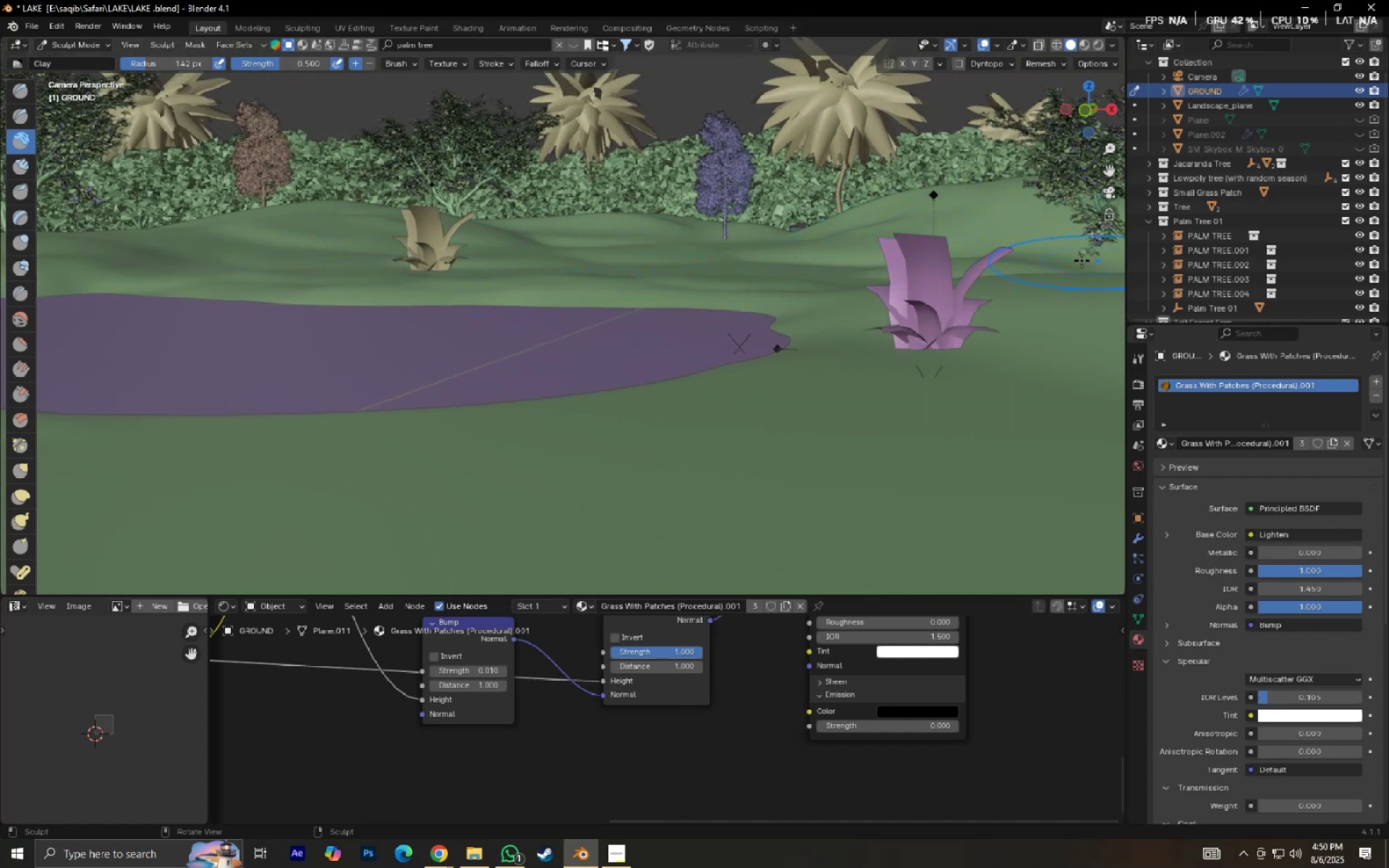 
key(Shift+ShiftLeft)
 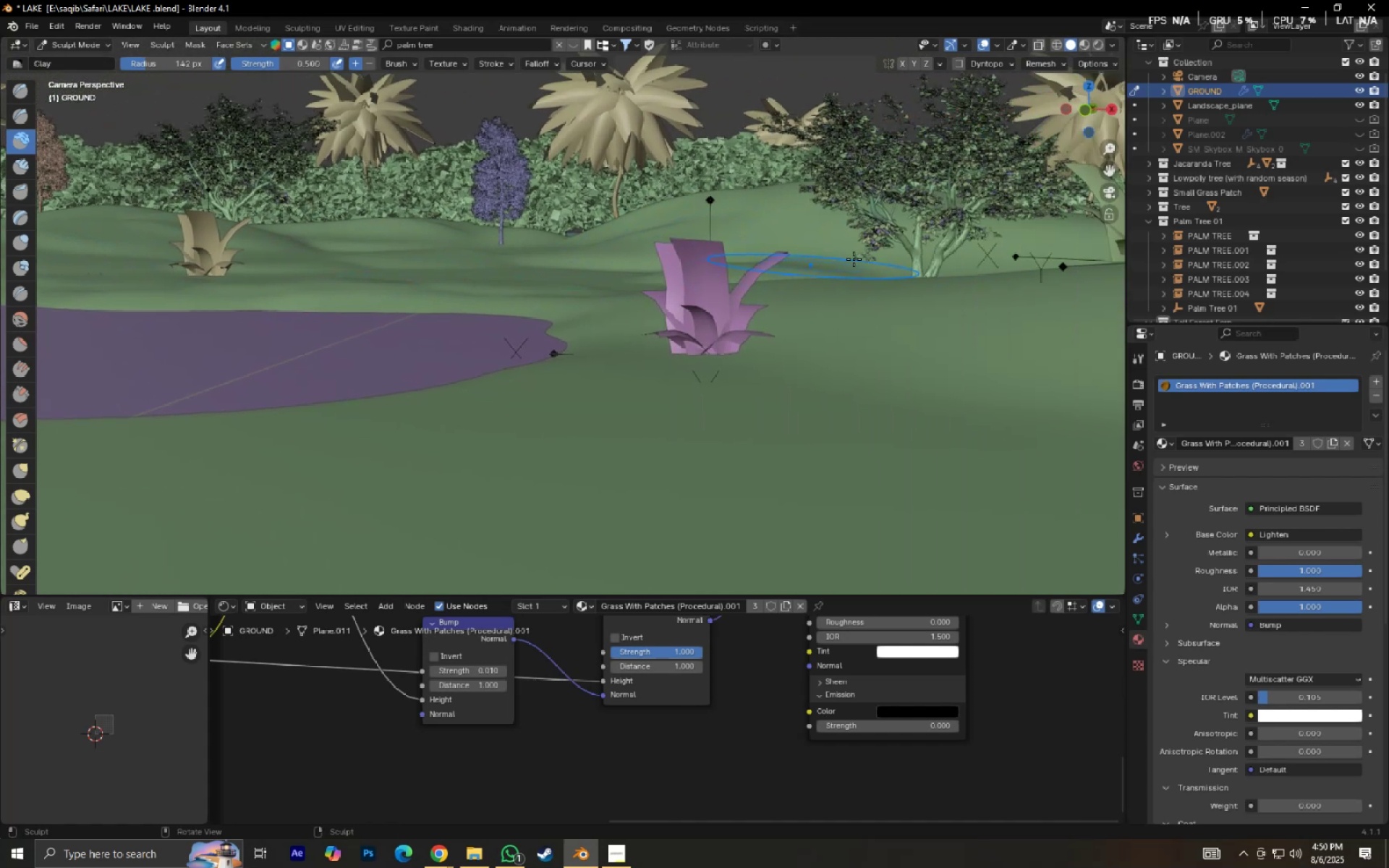 
left_click_drag(start_coordinate=[870, 239], to_coordinate=[909, 232])
 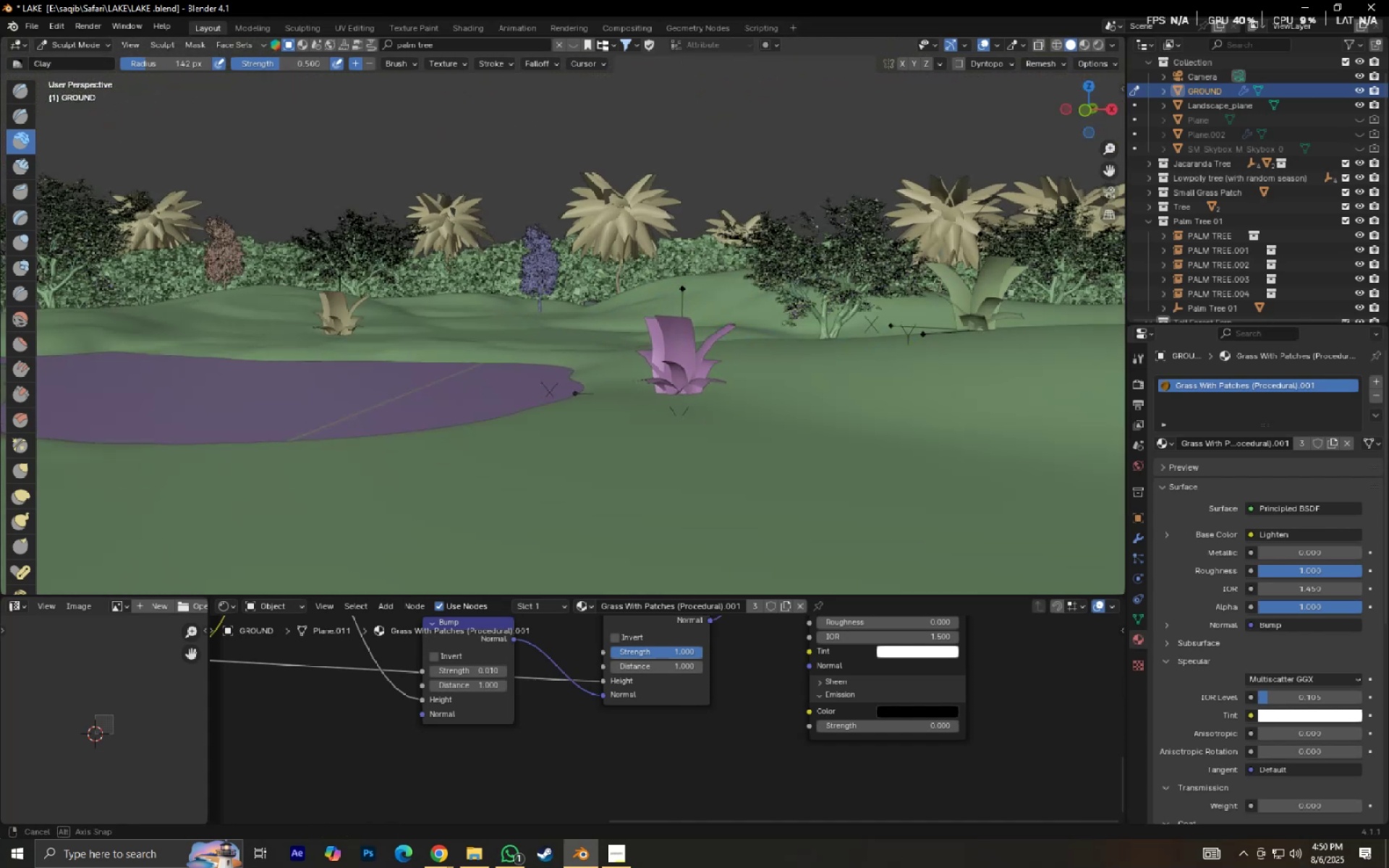 
scroll: coordinate [838, 333], scroll_direction: down, amount: 2.0
 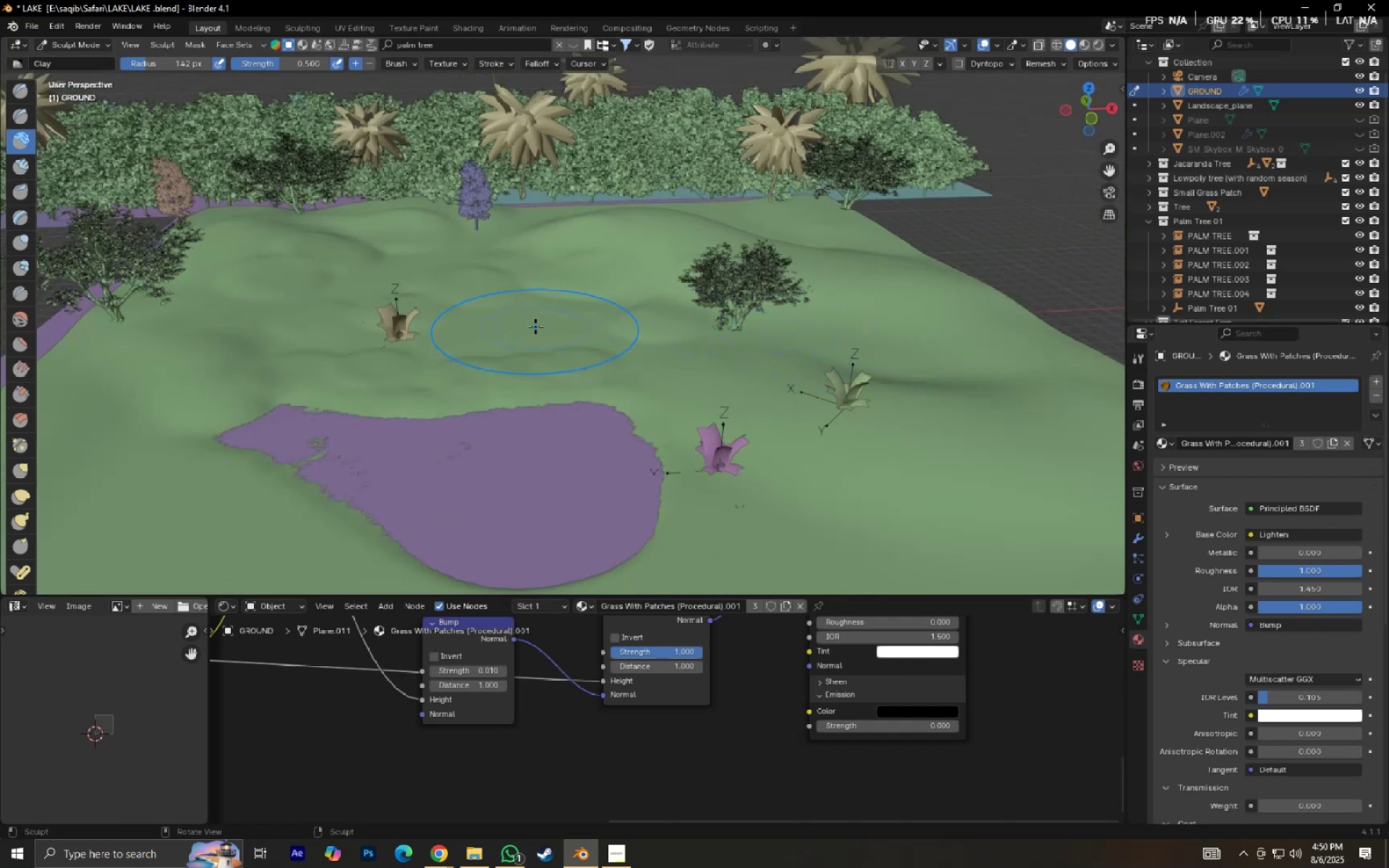 
scroll: coordinate [592, 290], scroll_direction: up, amount: 6.0
 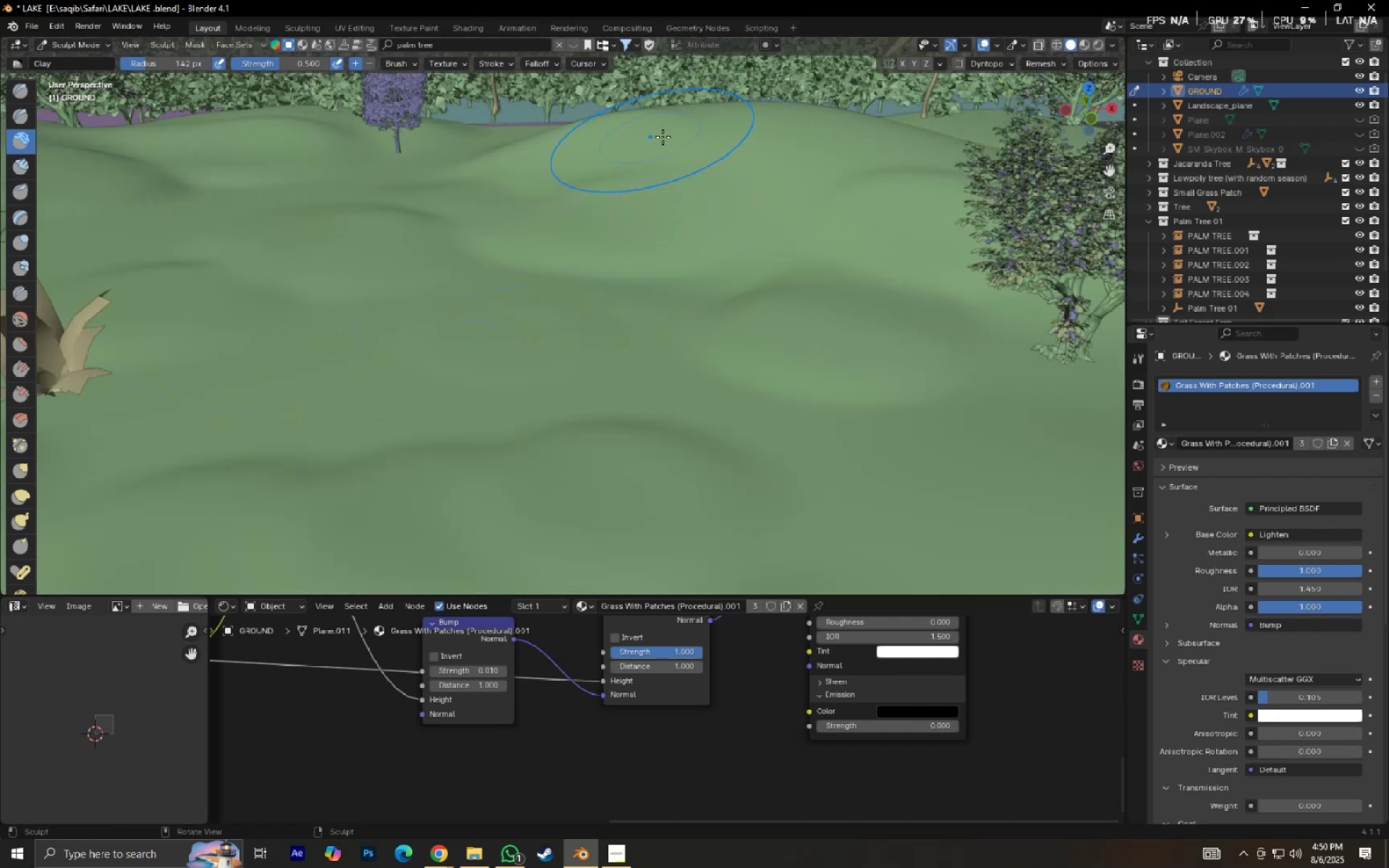 
left_click_drag(start_coordinate=[729, 148], to_coordinate=[773, 150])
 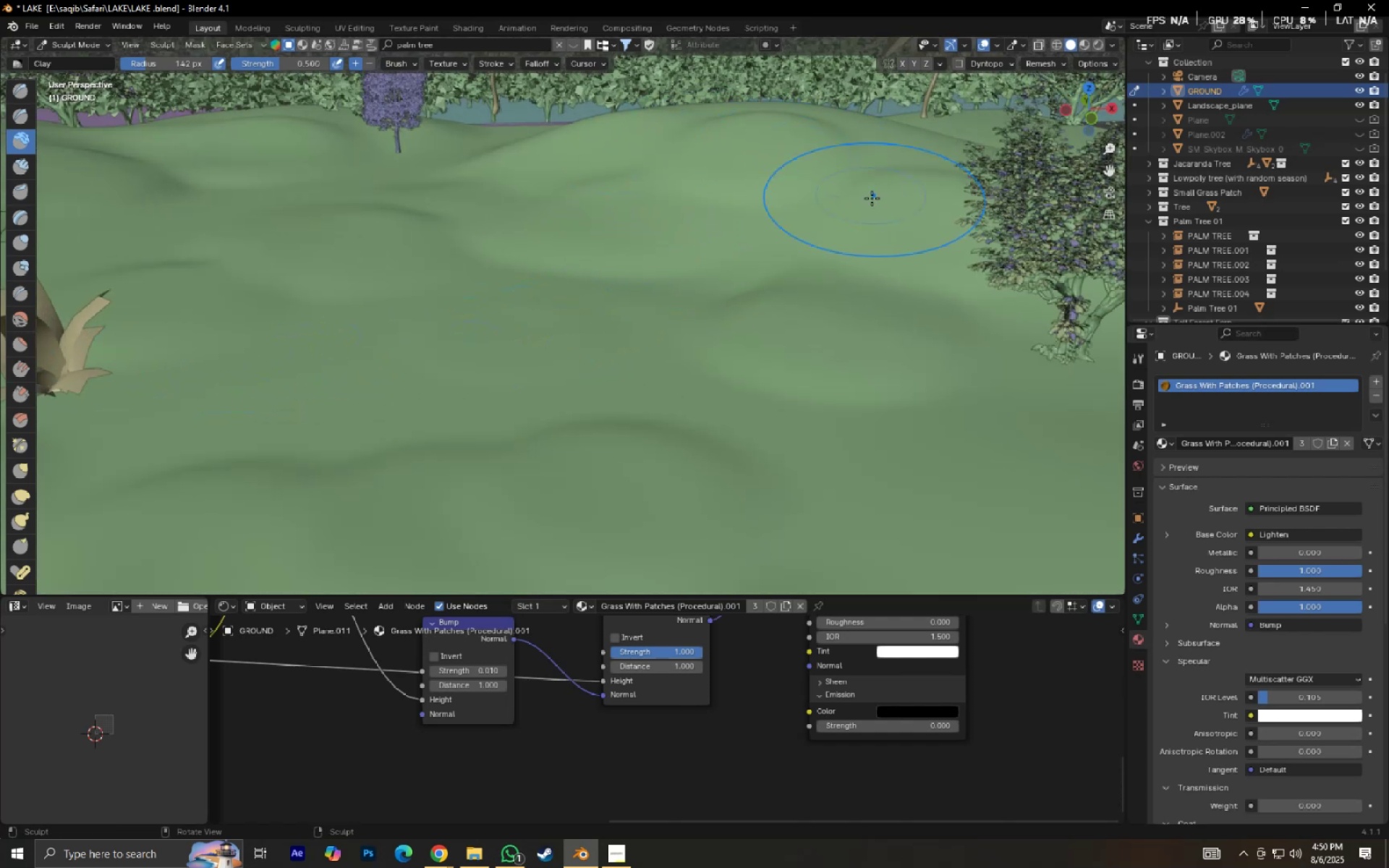 
key(Shift+ShiftLeft)
 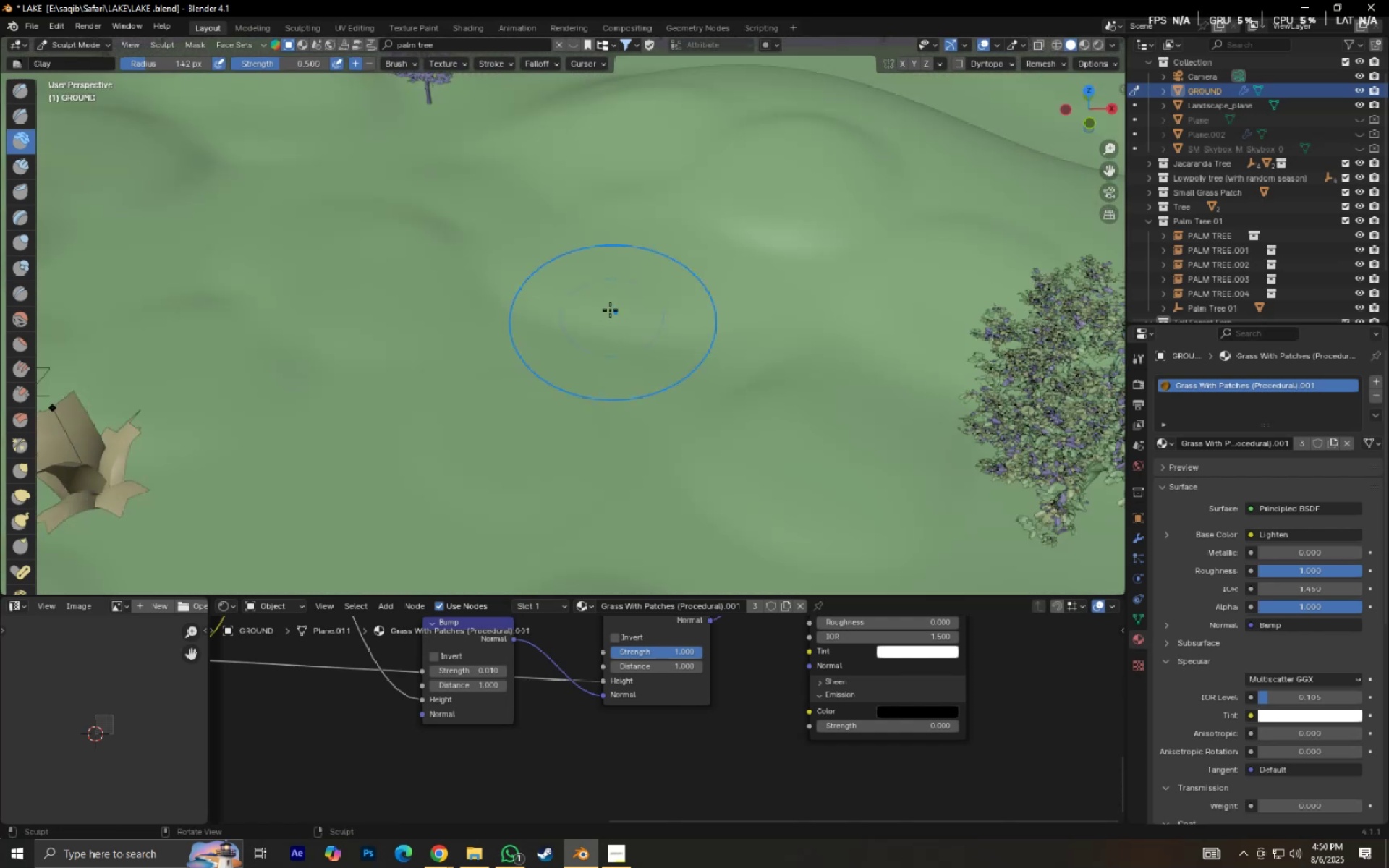 
scroll: coordinate [638, 283], scroll_direction: down, amount: 4.0
 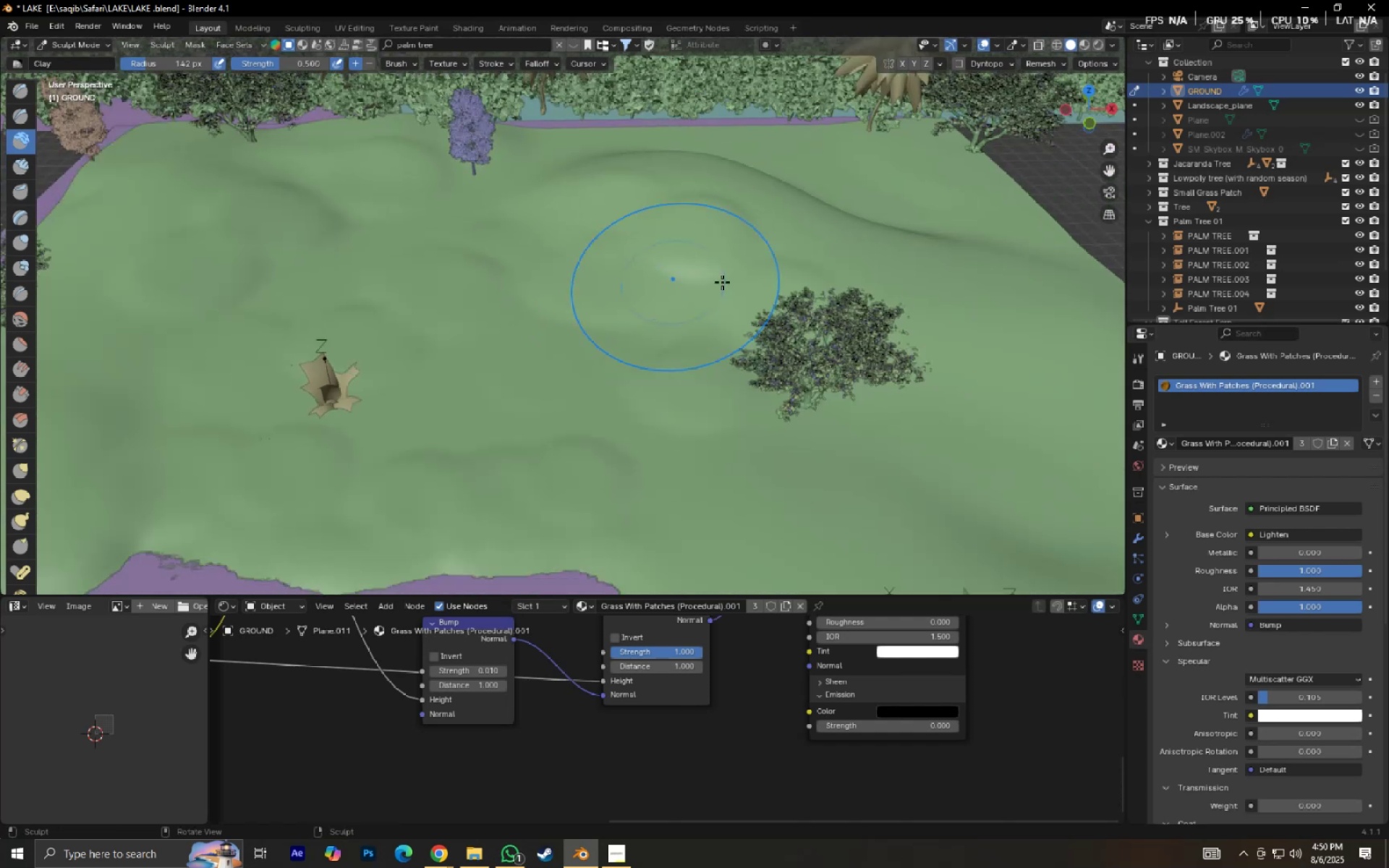 
key(Shift+ShiftLeft)
 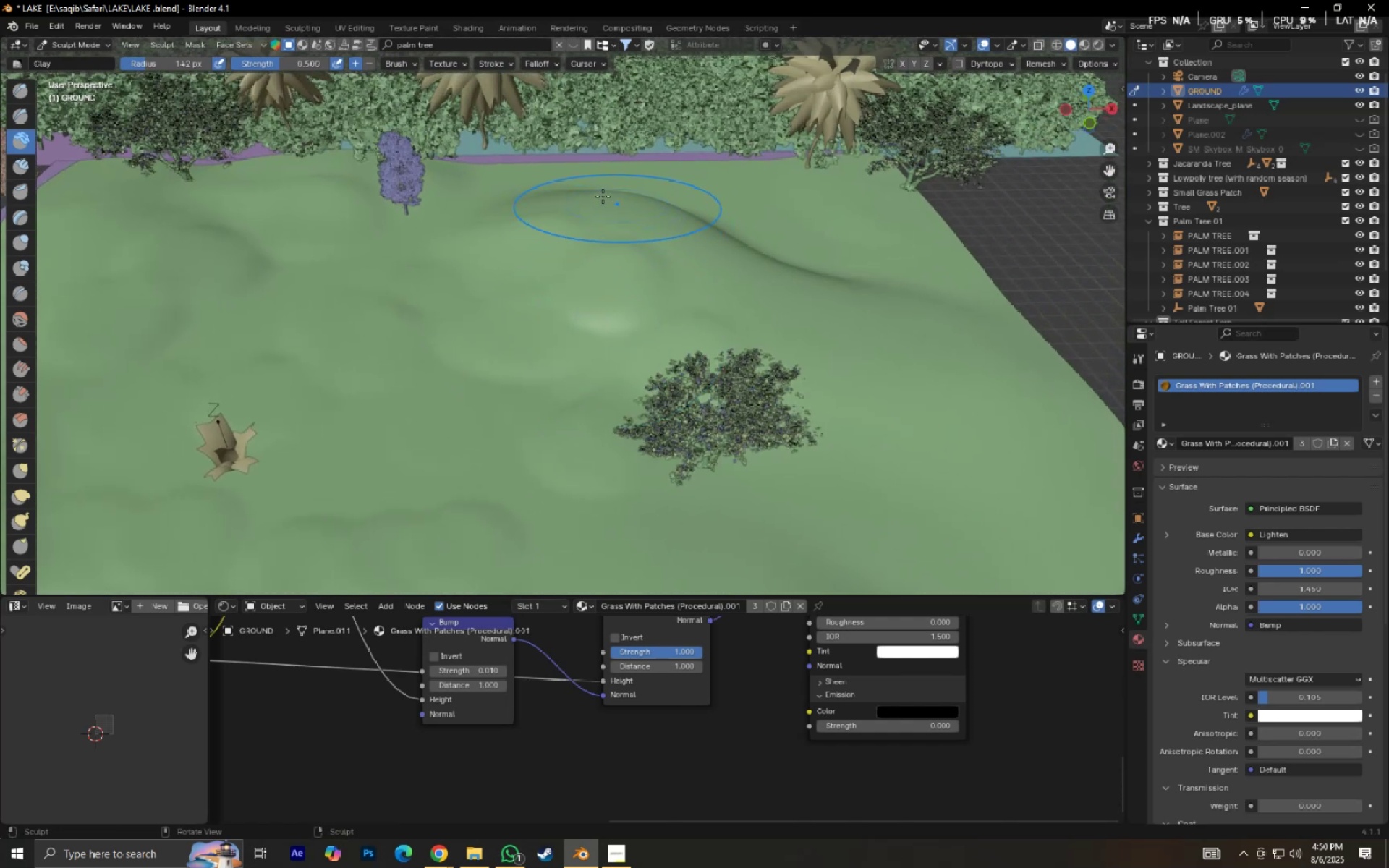 
double_click([526, 186])
 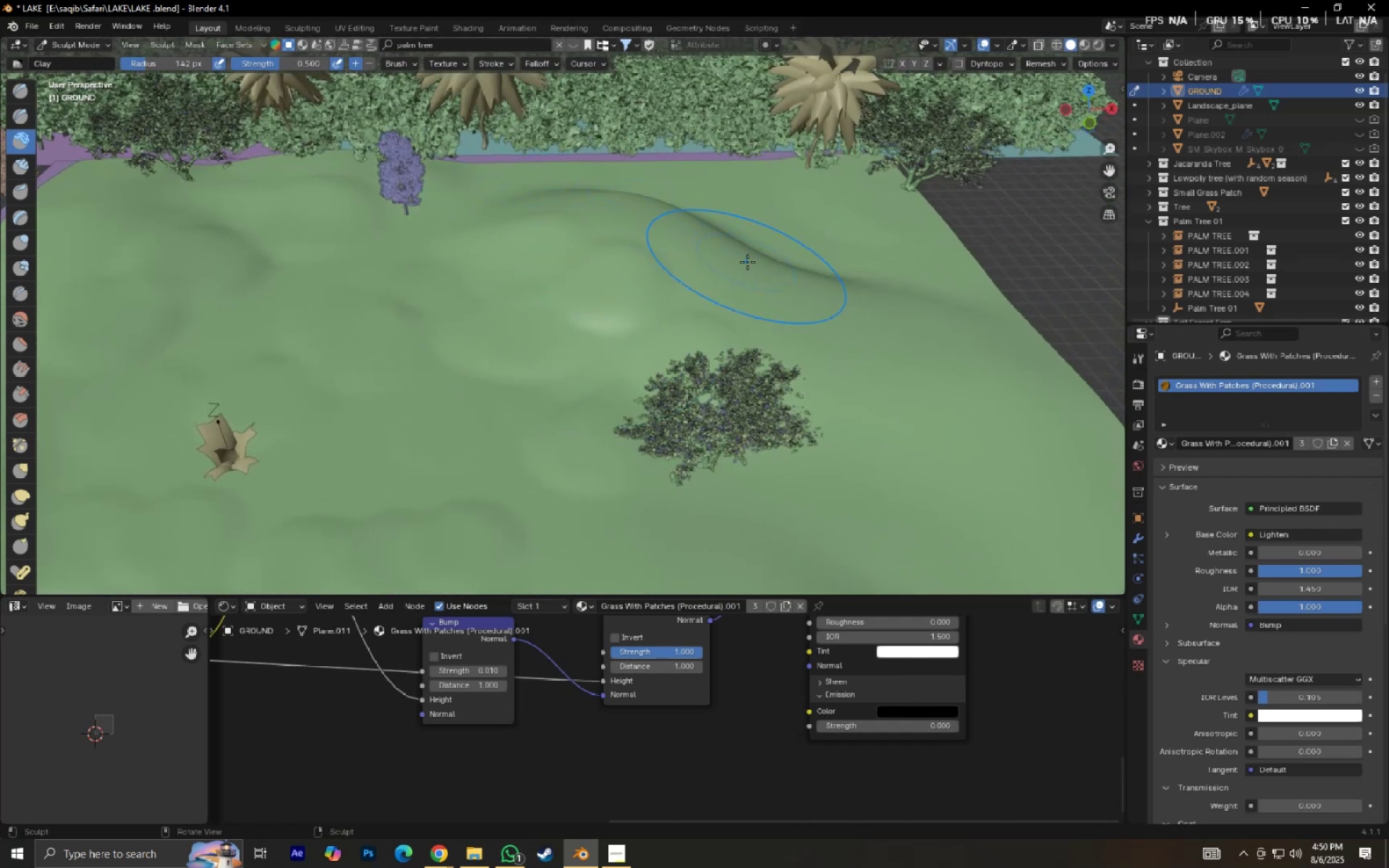 
left_click_drag(start_coordinate=[683, 227], to_coordinate=[725, 244])
 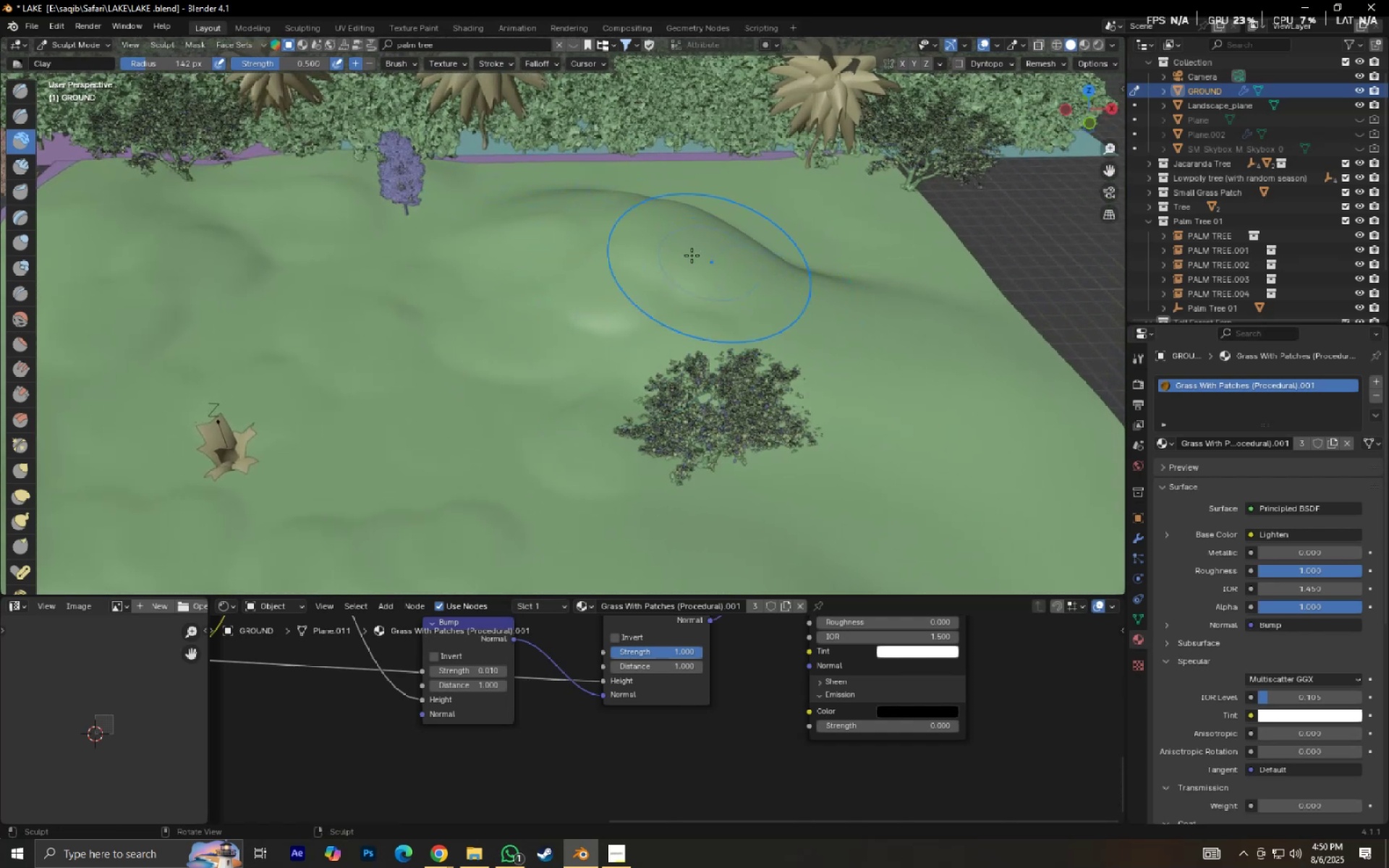 
key(Control+Z)
 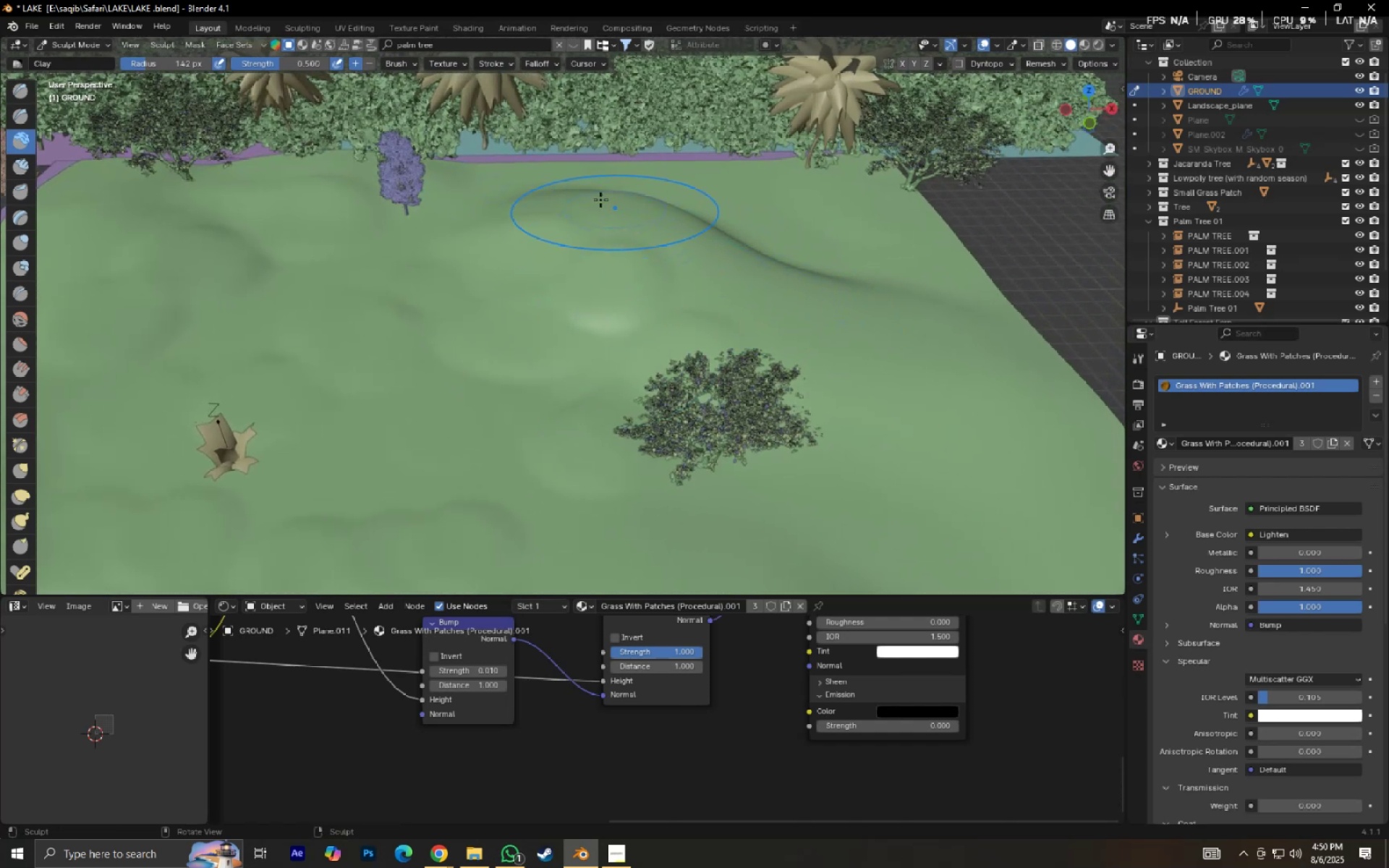 
key(Control+ControlLeft)
 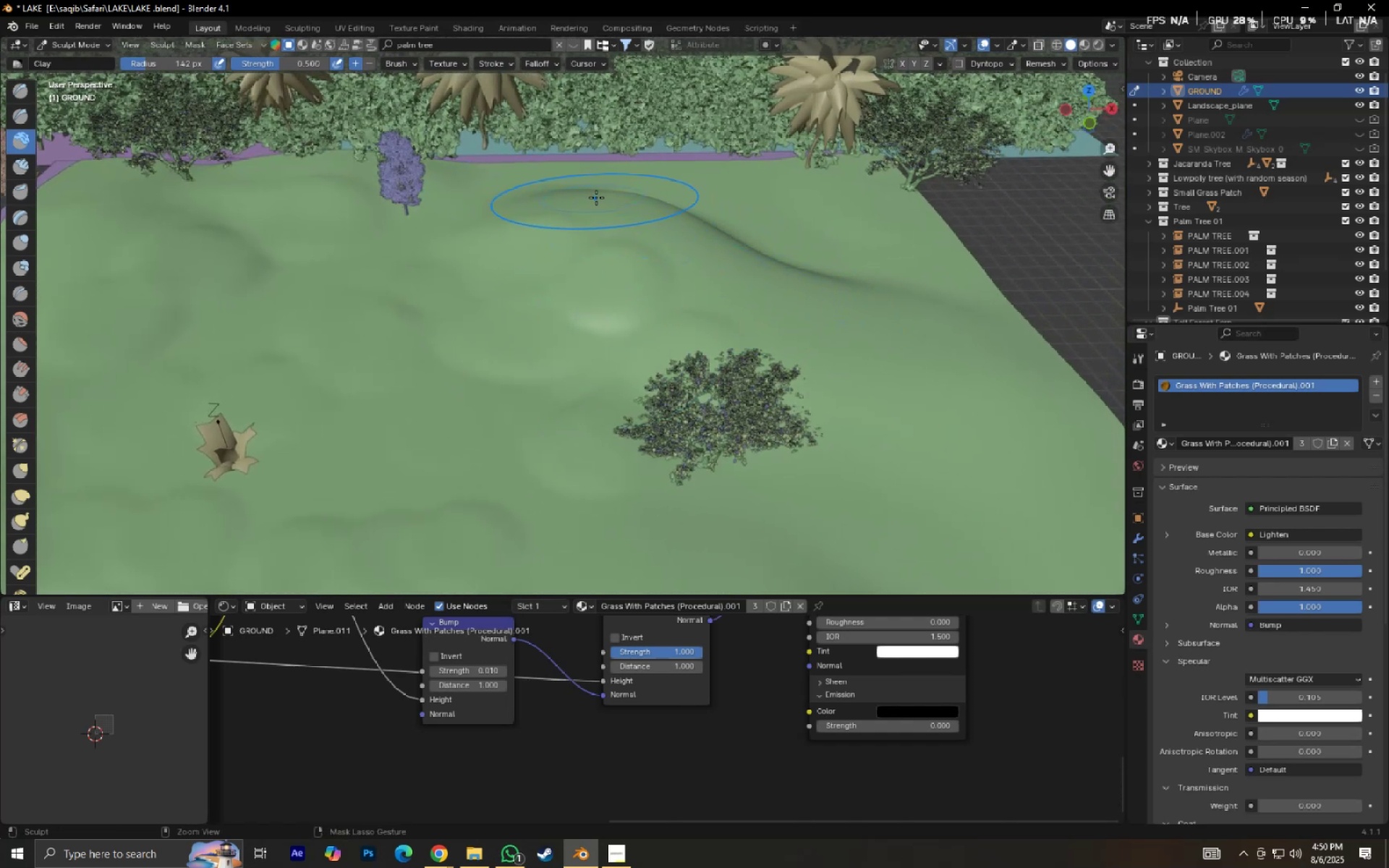 
key(Control+Z)
 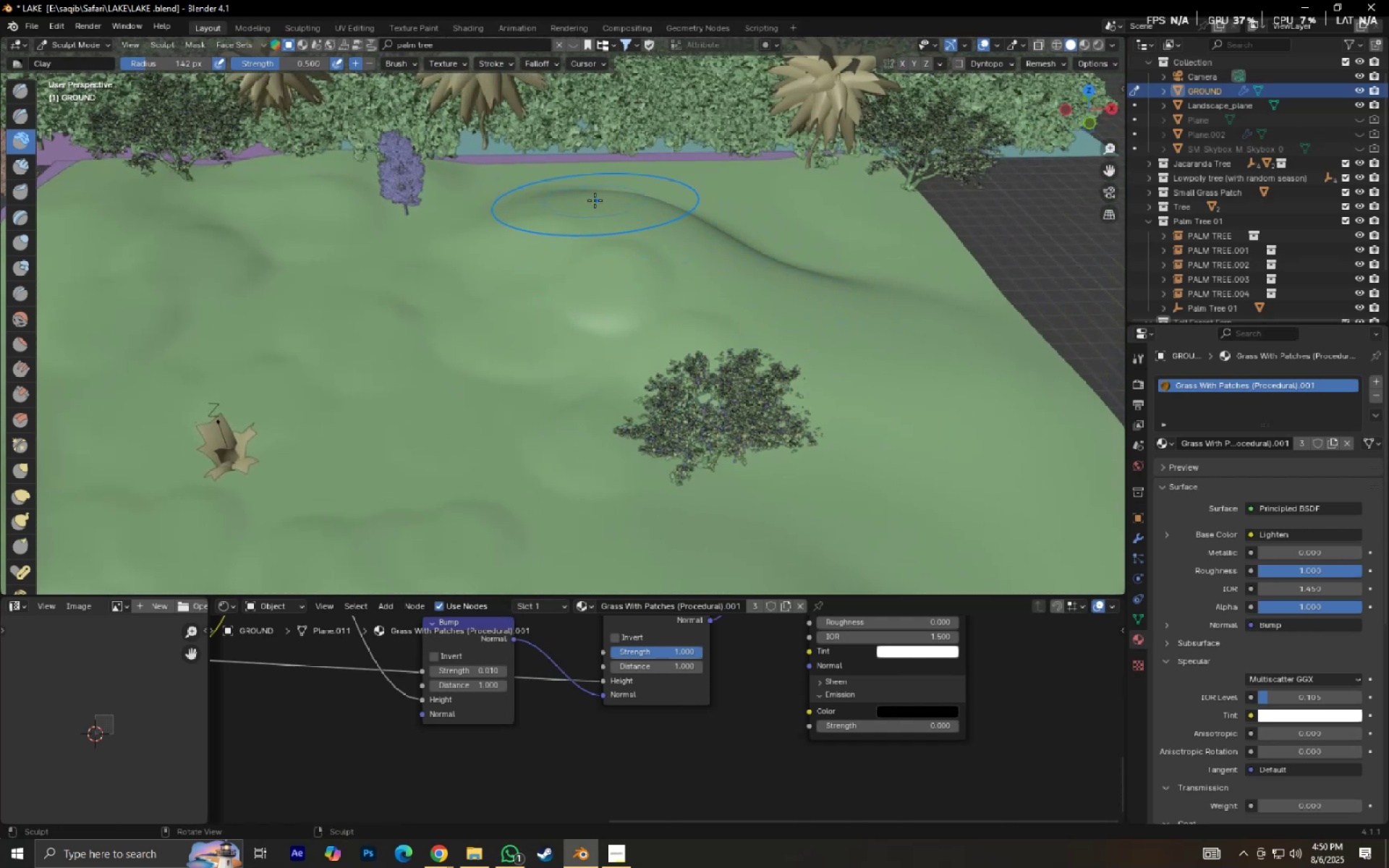 
left_click_drag(start_coordinate=[600, 200], to_coordinate=[621, 205])
 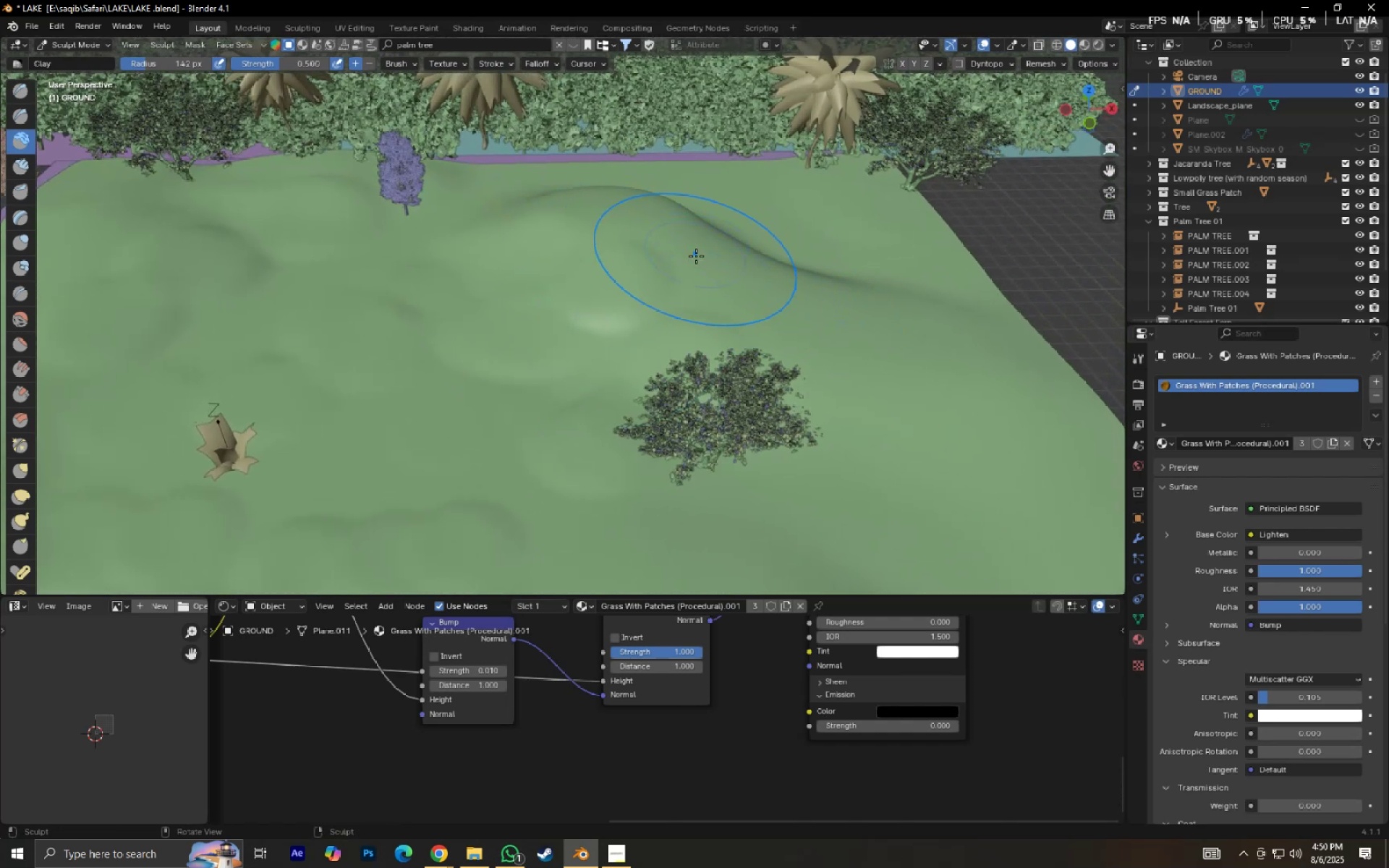 
key(Control+ControlLeft)
 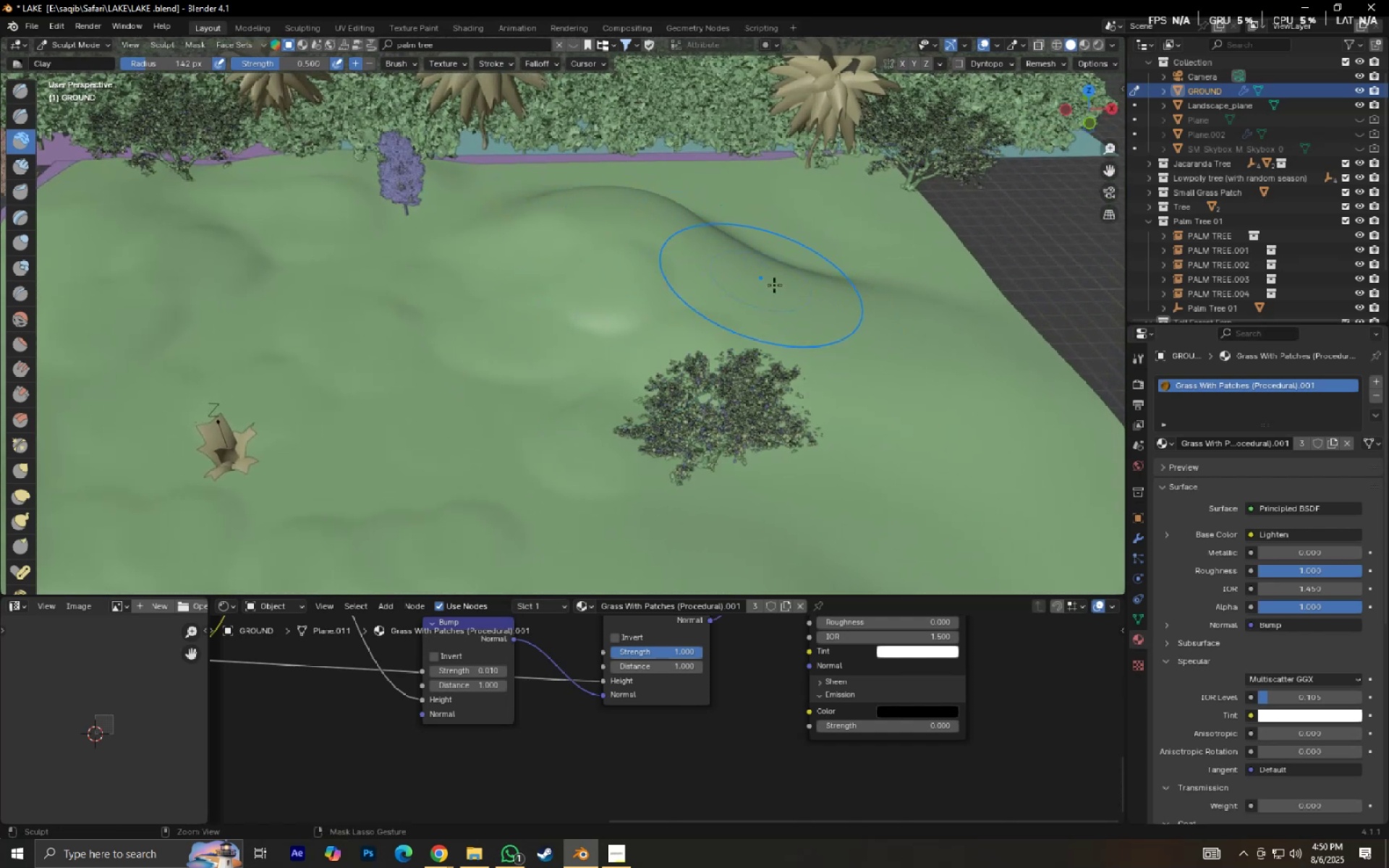 
key(Control+Z)
 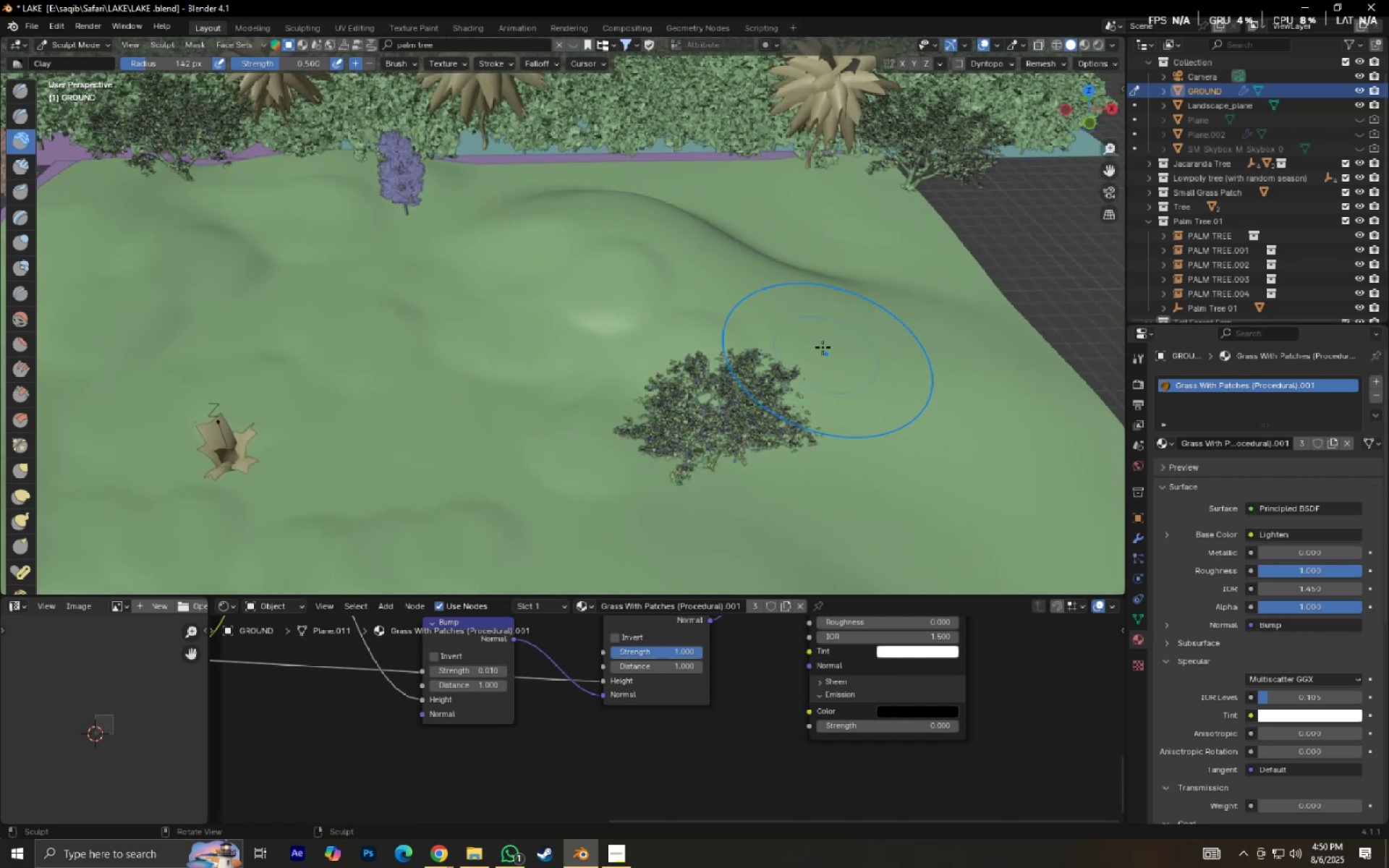 
left_click_drag(start_coordinate=[798, 340], to_coordinate=[832, 346])
 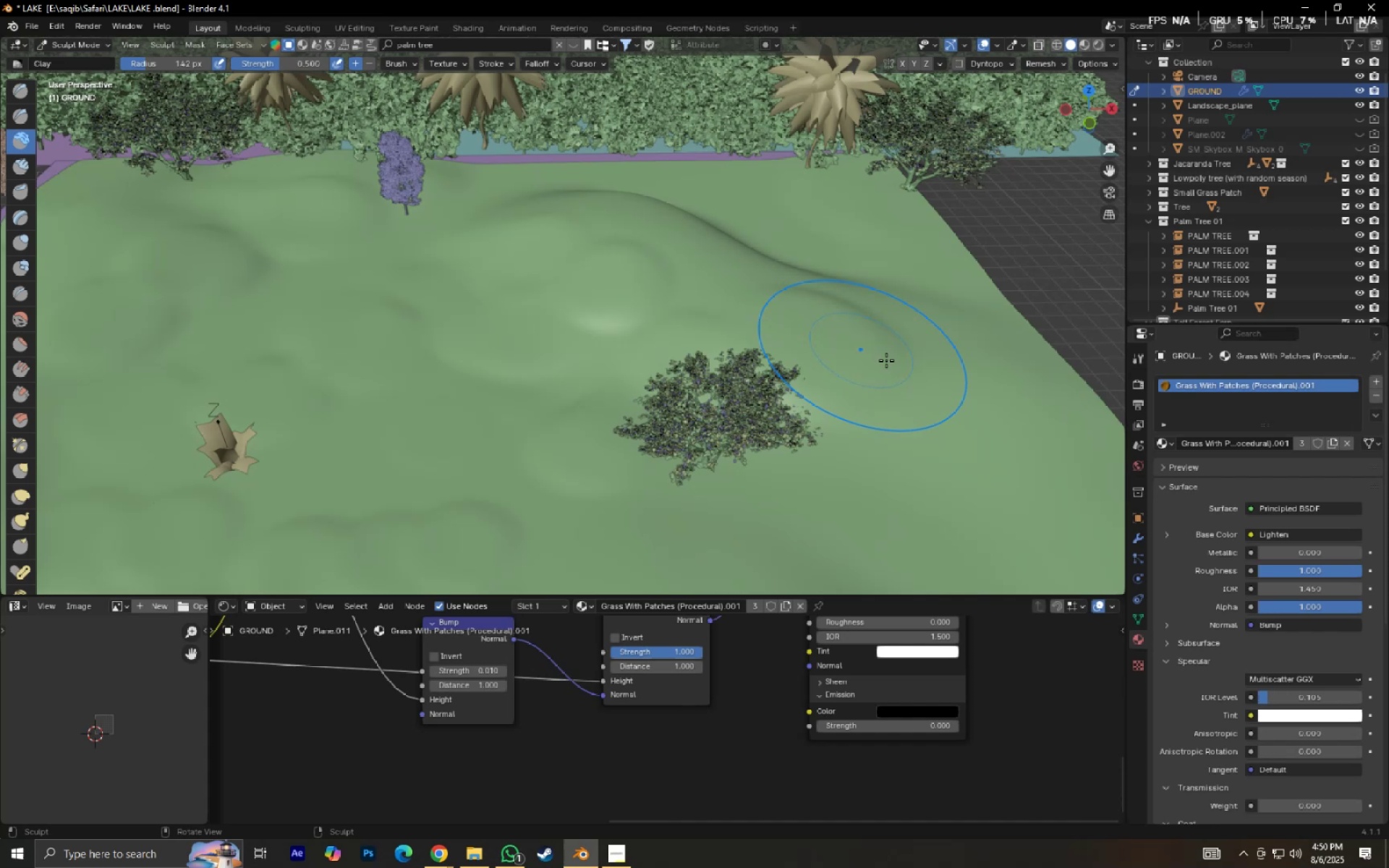 
key(Shift+ShiftLeft)
 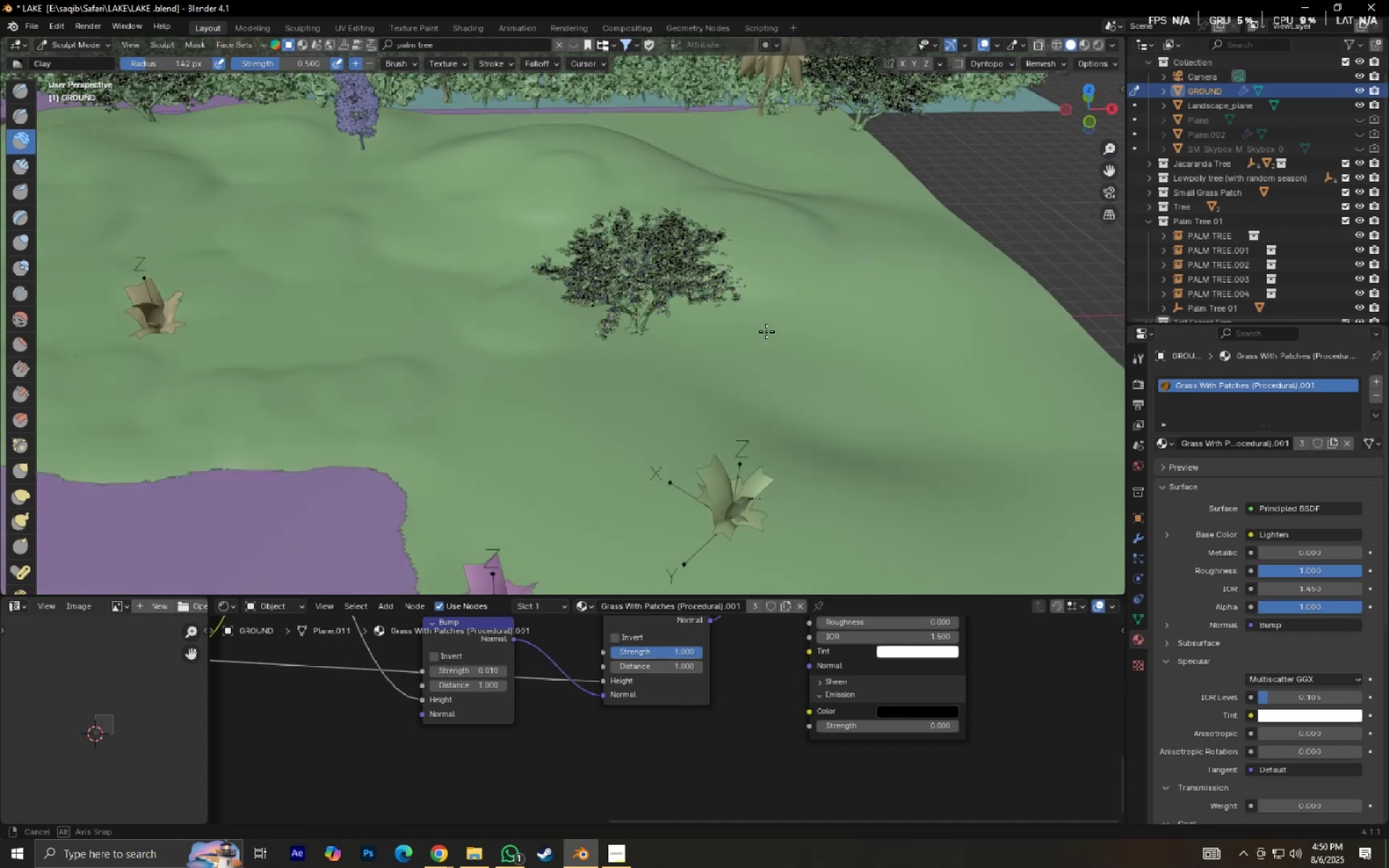 
left_click_drag(start_coordinate=[664, 333], to_coordinate=[706, 339])
 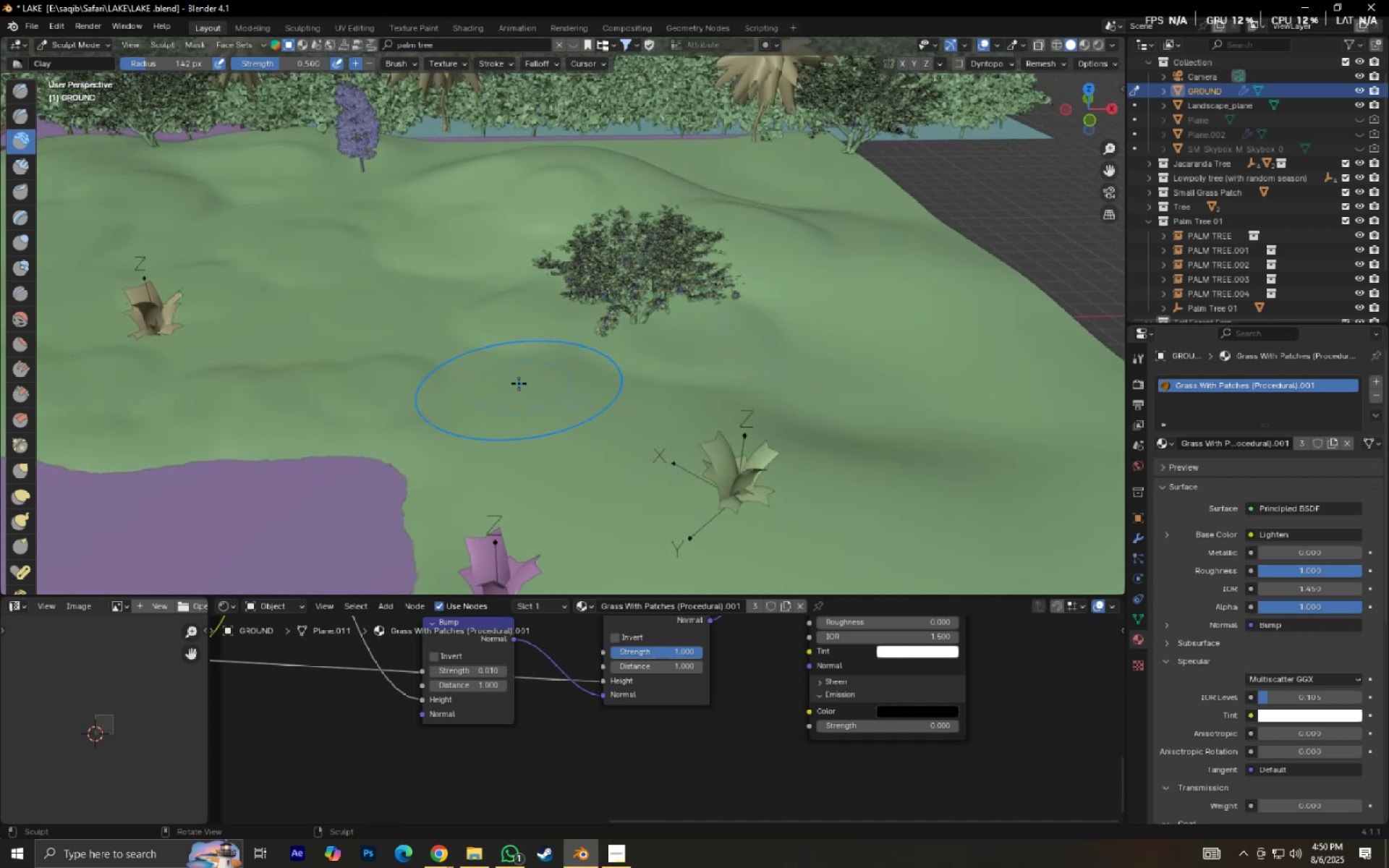 
left_click_drag(start_coordinate=[518, 383], to_coordinate=[541, 378])
 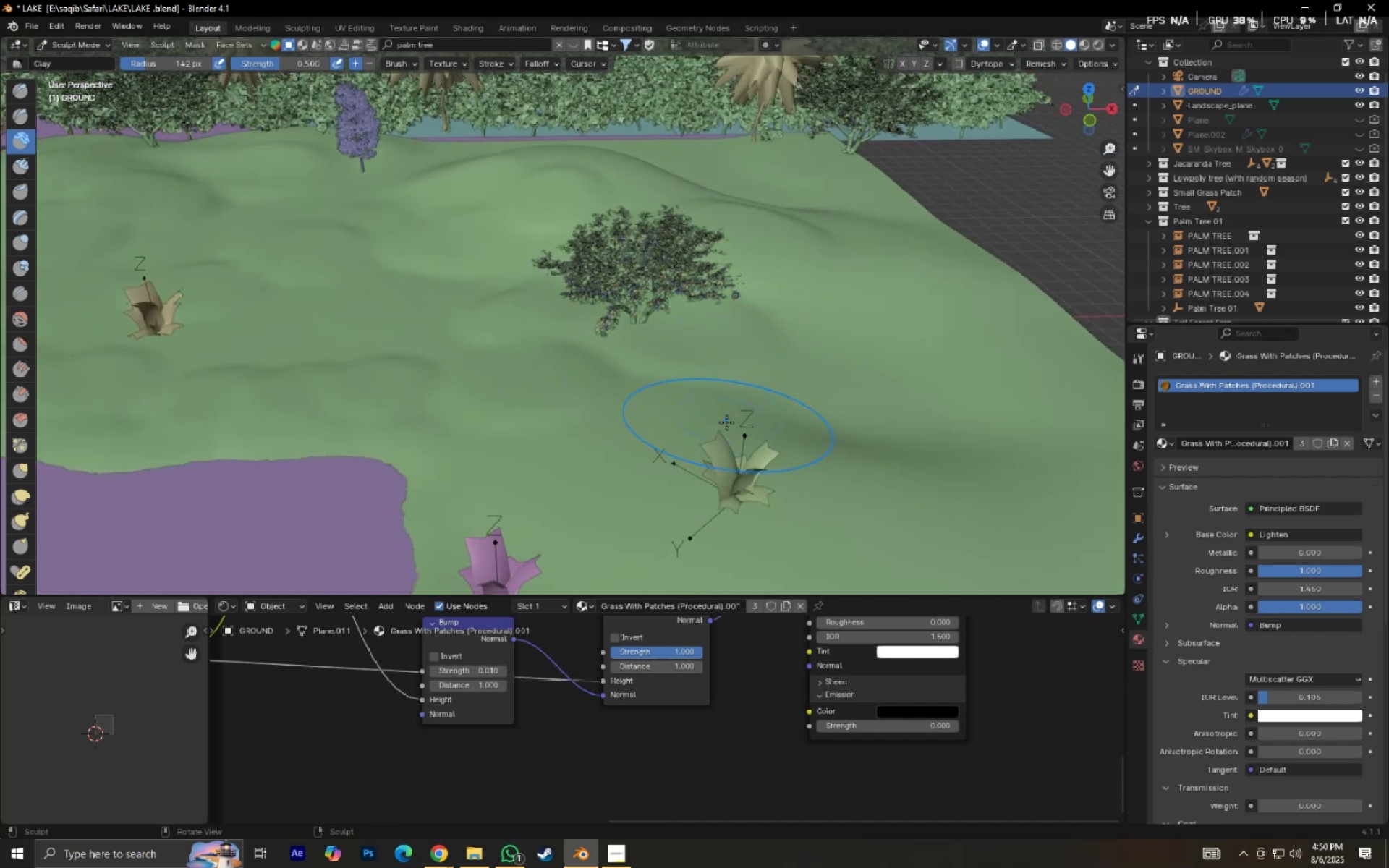 
scroll: coordinate [827, 417], scroll_direction: down, amount: 2.0
 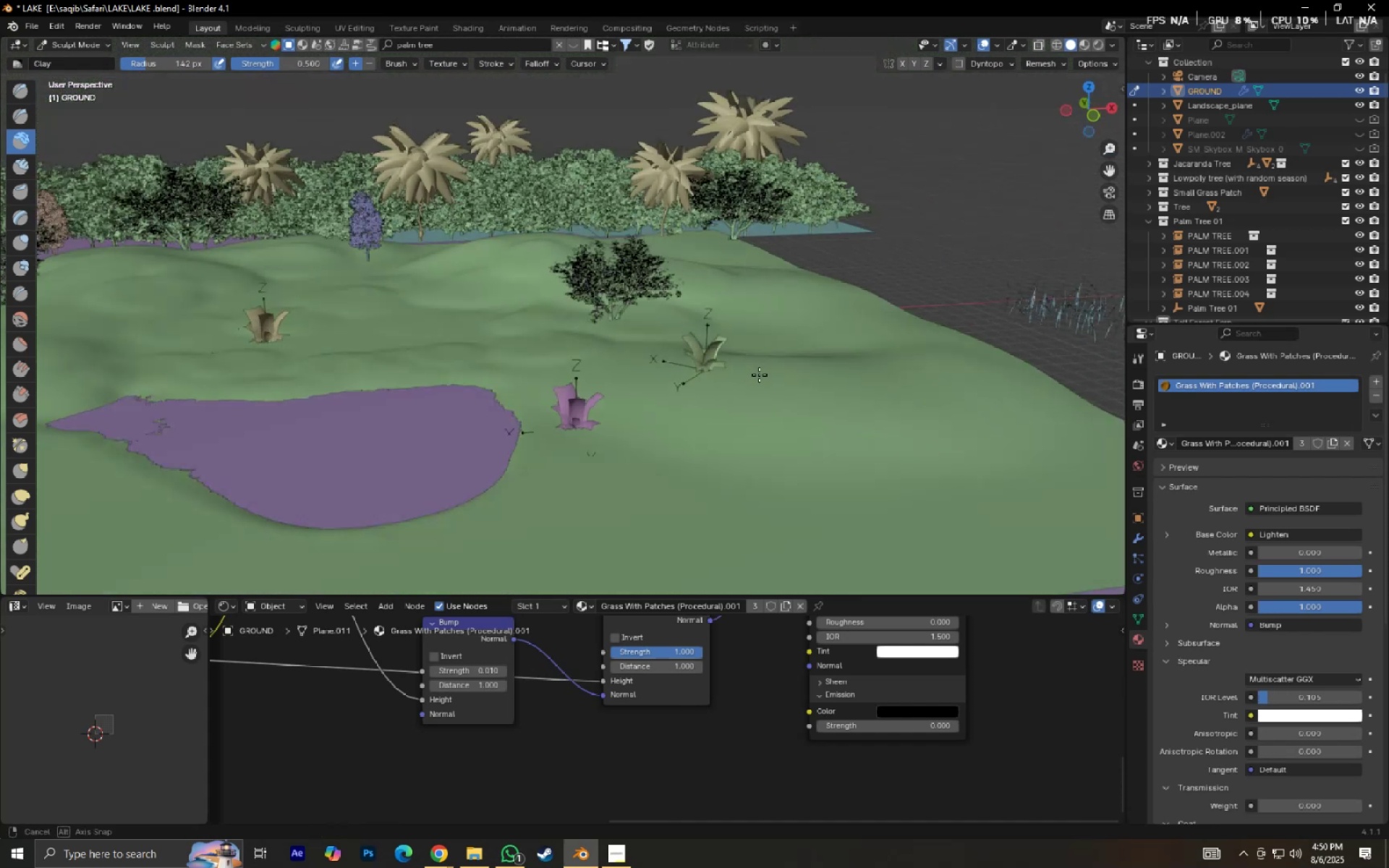 
left_click_drag(start_coordinate=[666, 383], to_coordinate=[684, 381])
 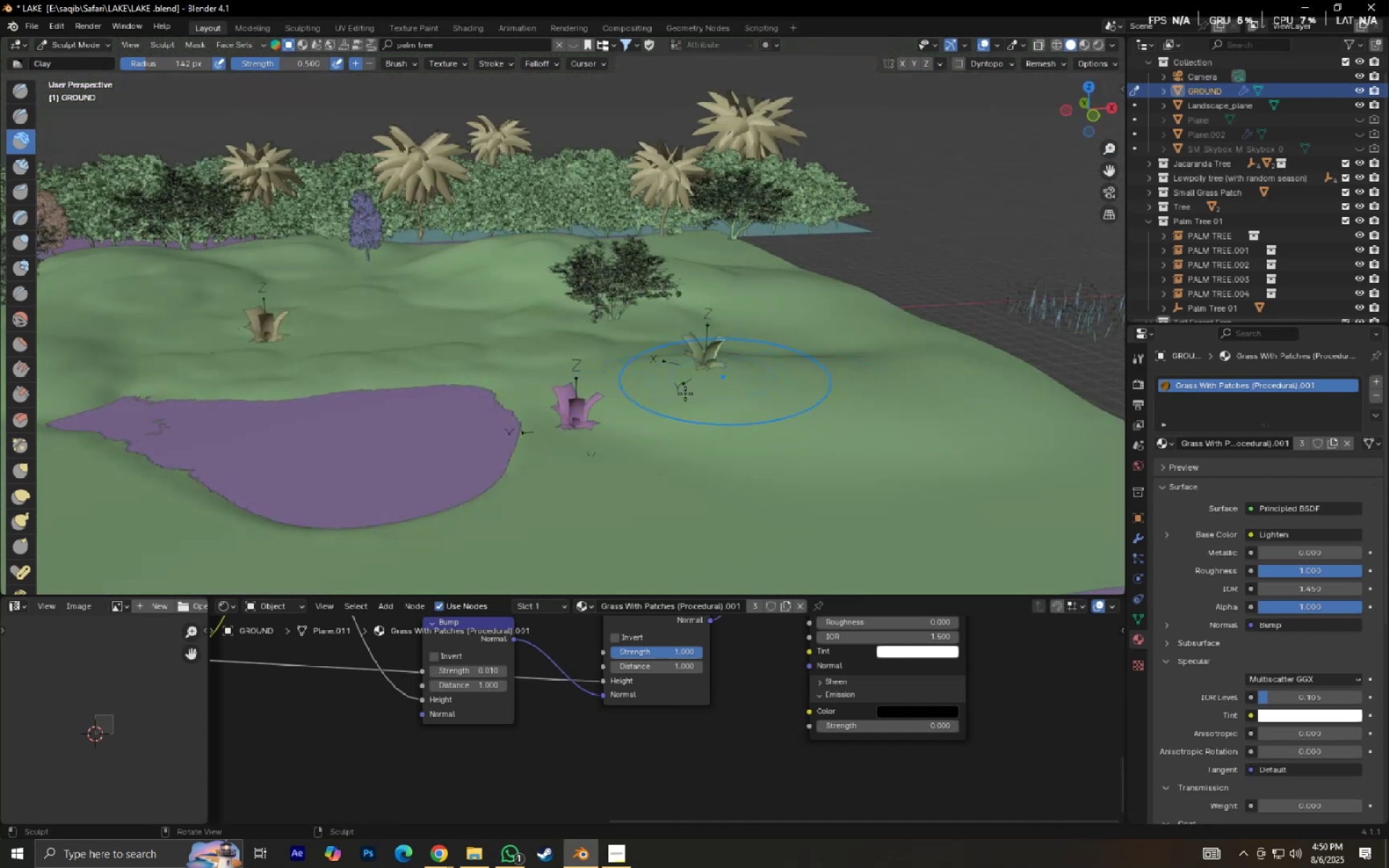 
left_click_drag(start_coordinate=[640, 439], to_coordinate=[696, 448])
 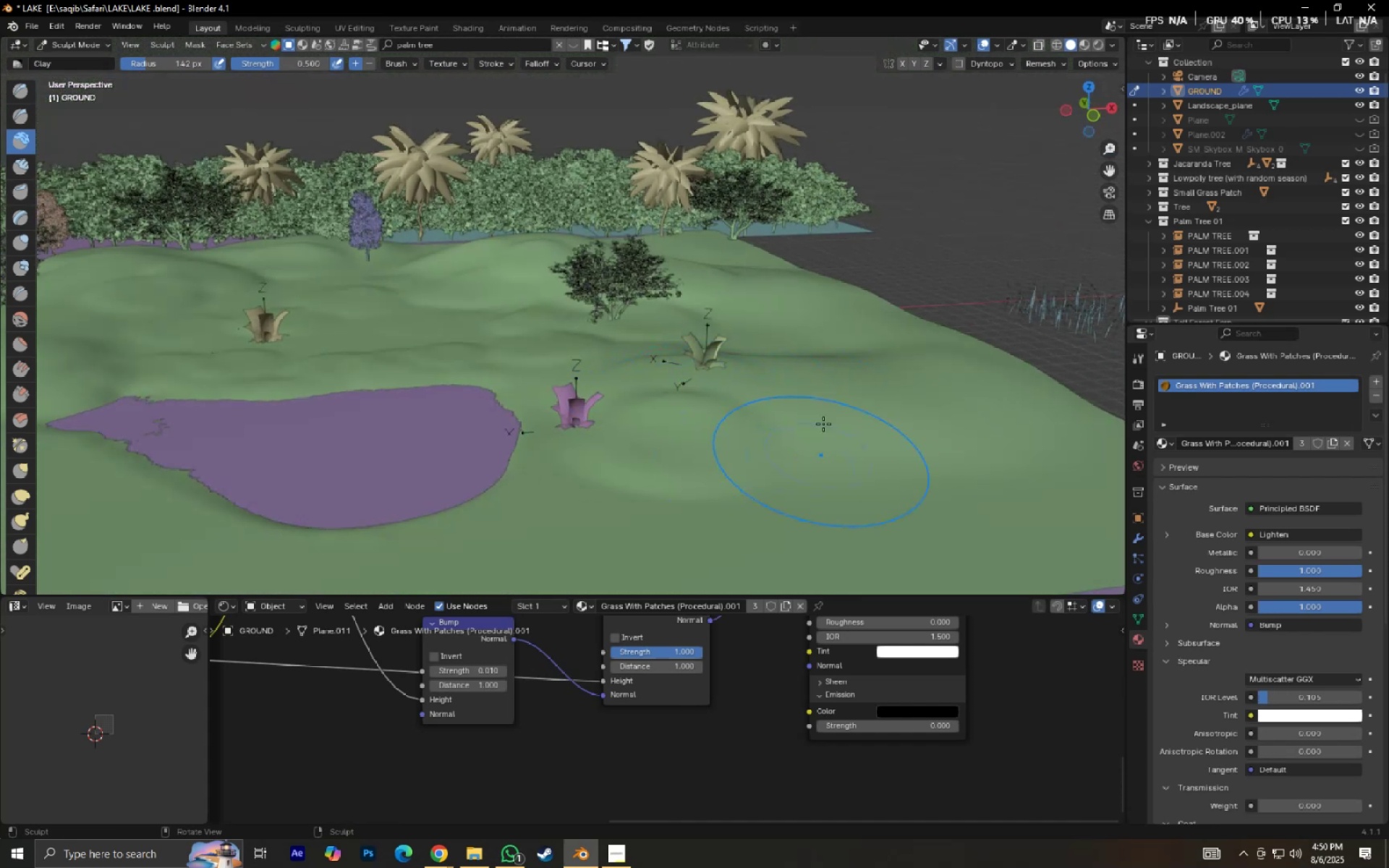 
left_click_drag(start_coordinate=[815, 366], to_coordinate=[831, 370])
 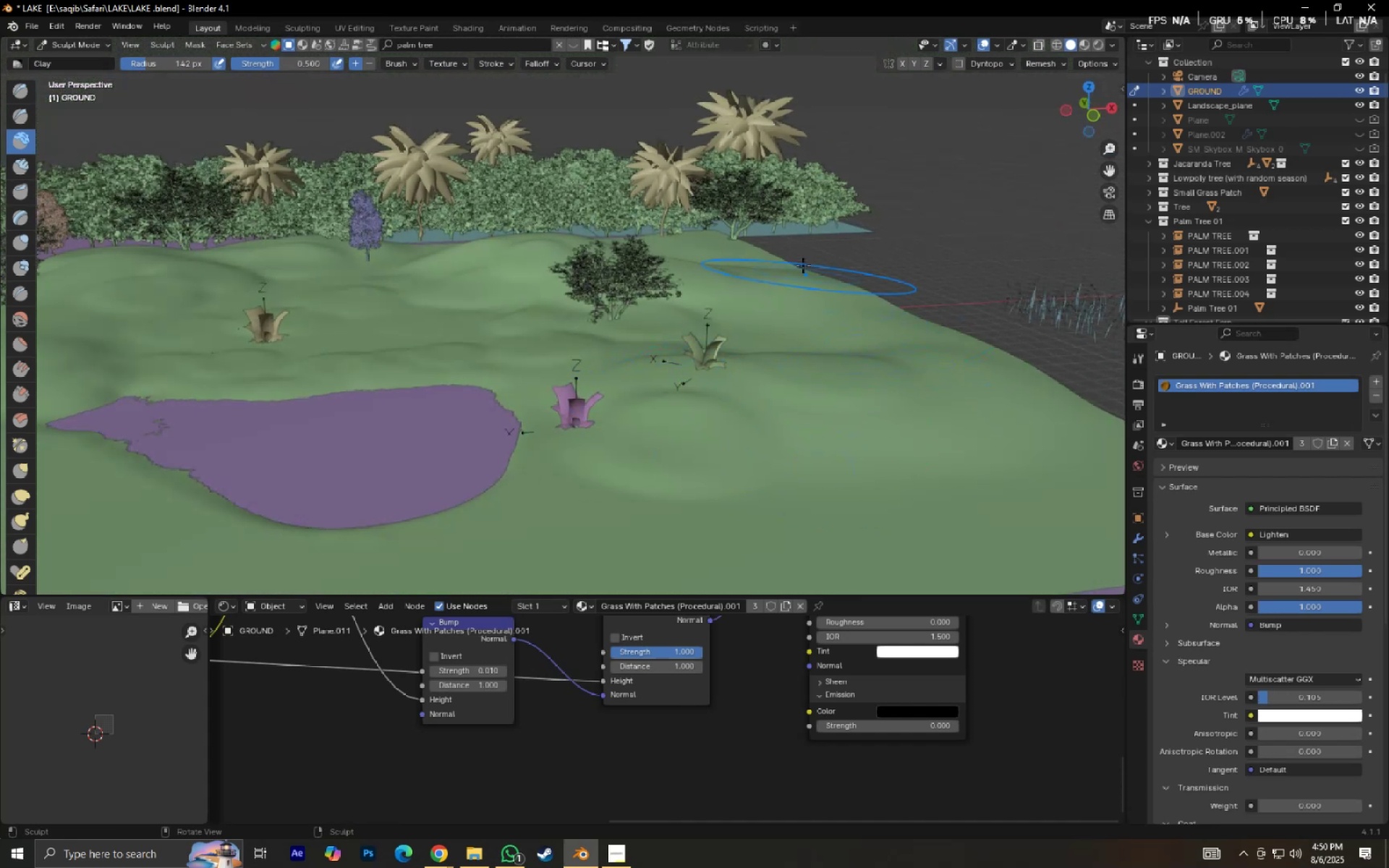 
triple_click([802, 264])
 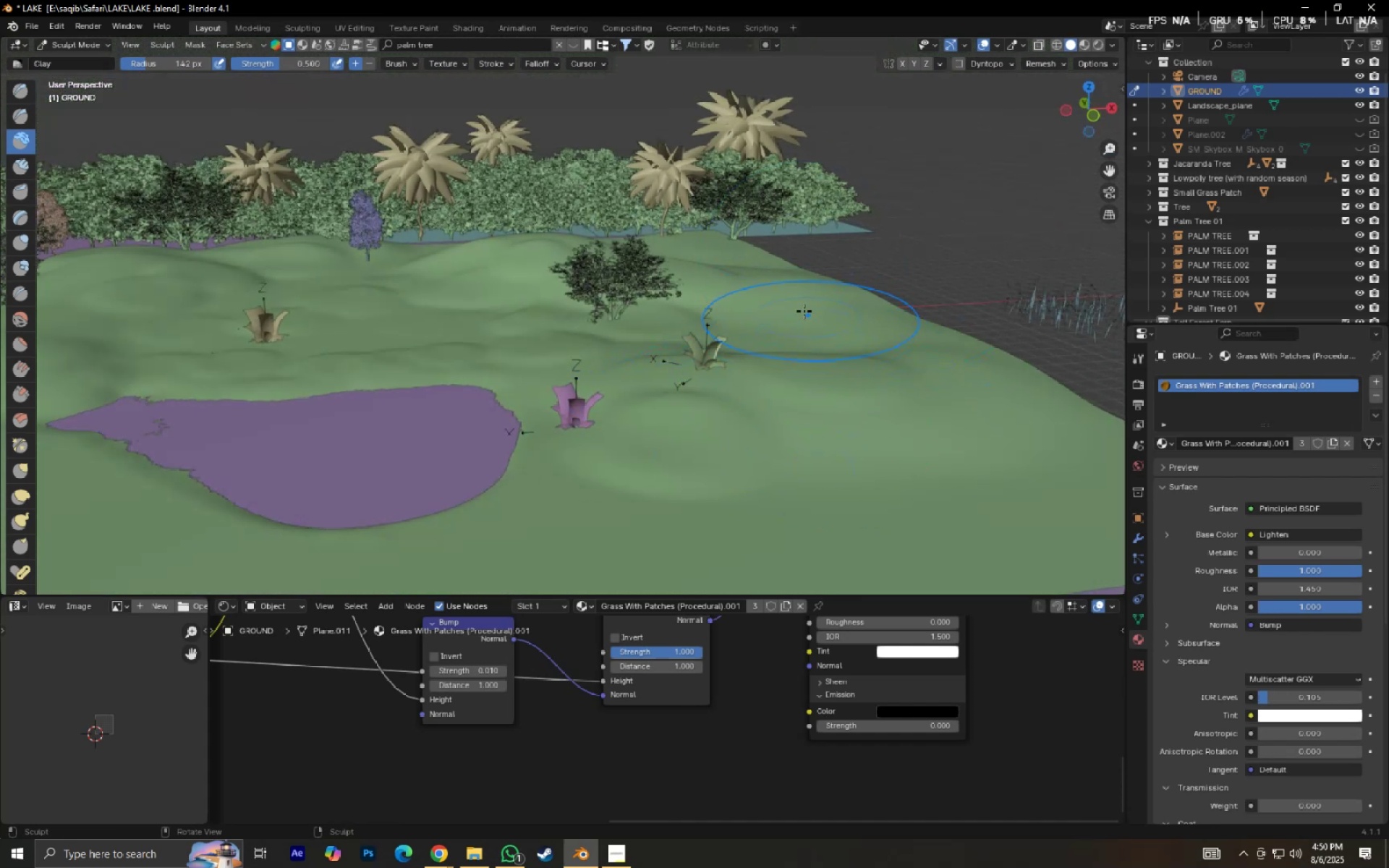 
triple_click([802, 308])
 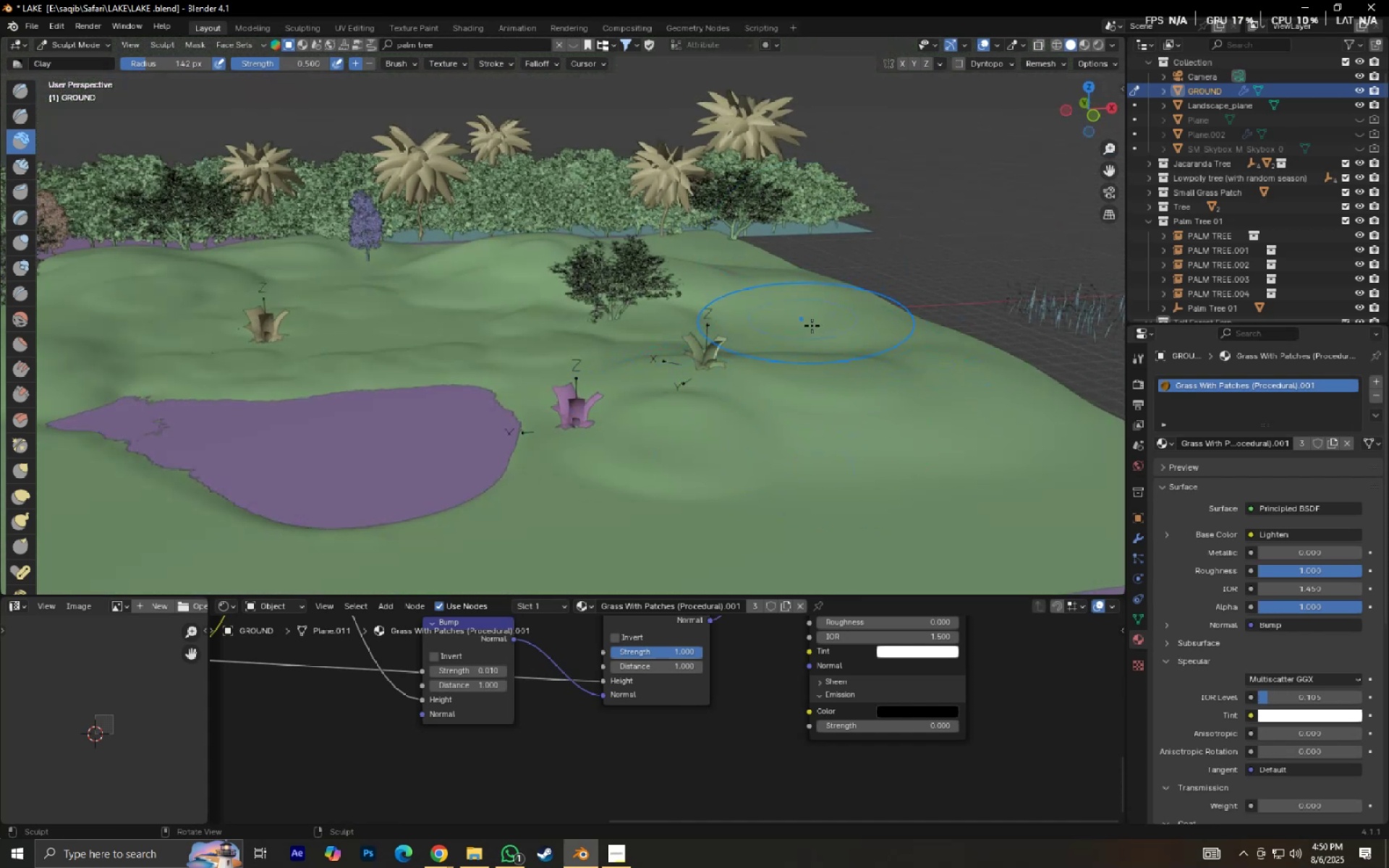 
key(Control+ControlLeft)
 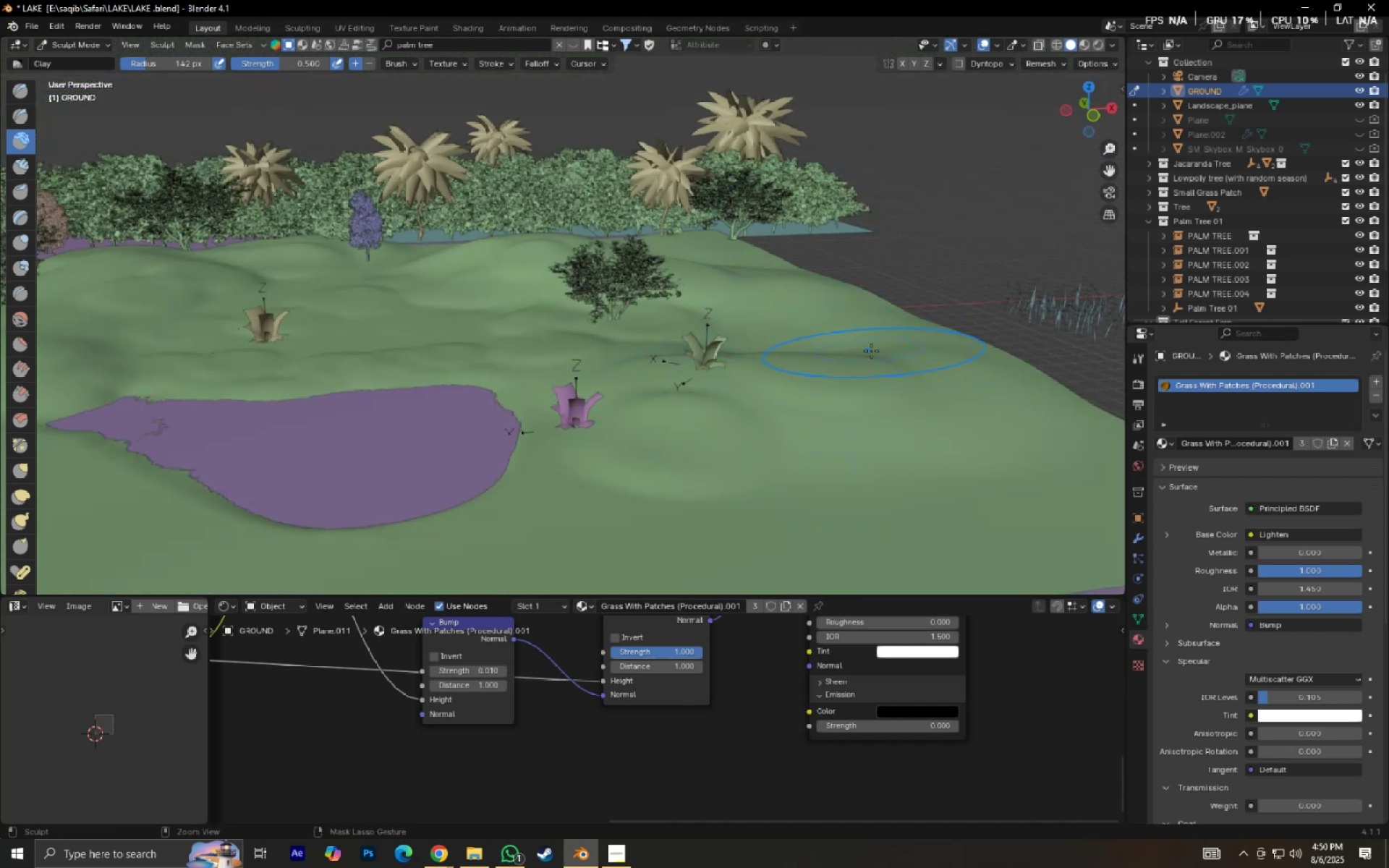 
key(Control+S)
 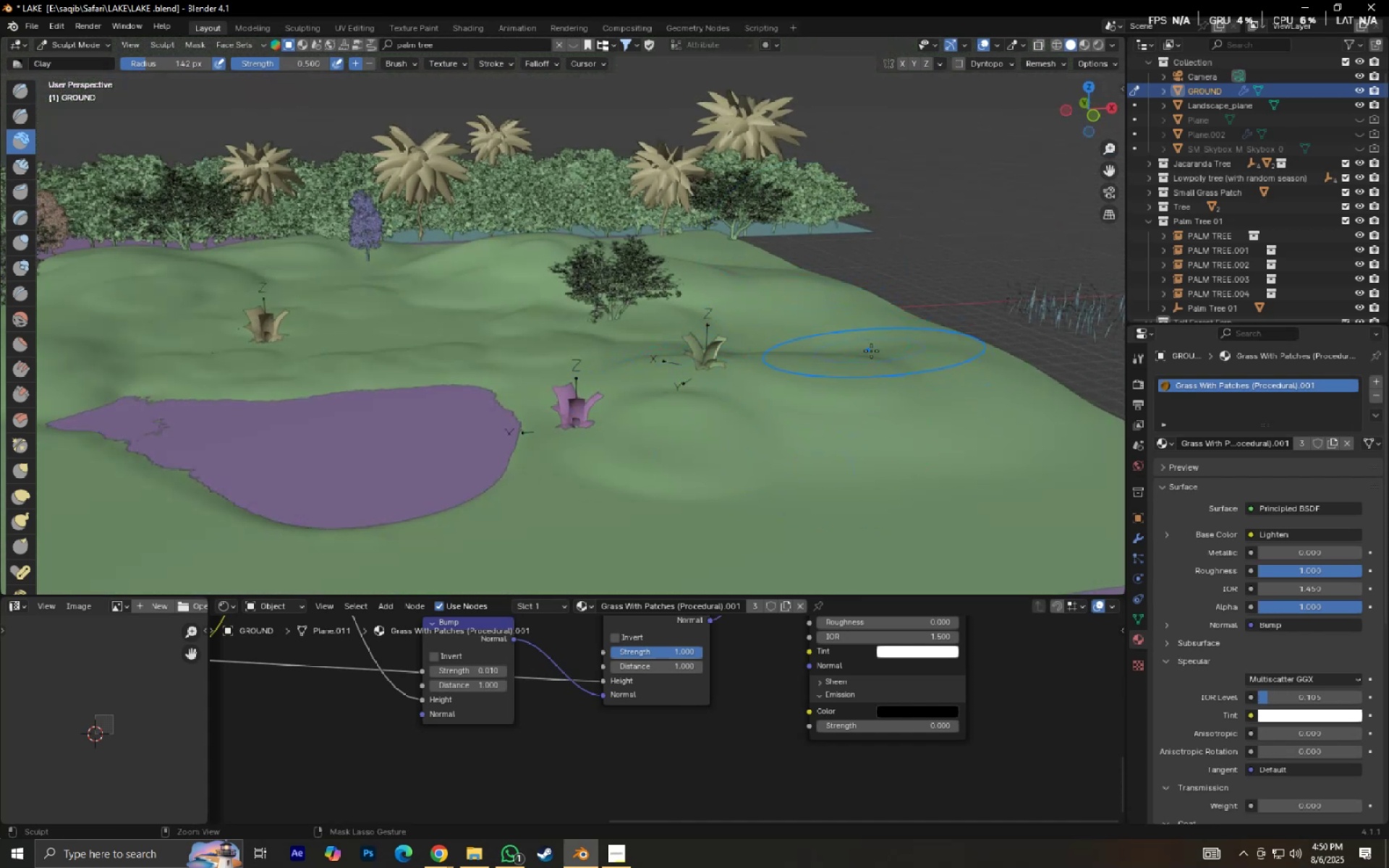 
key(Numpad0)
 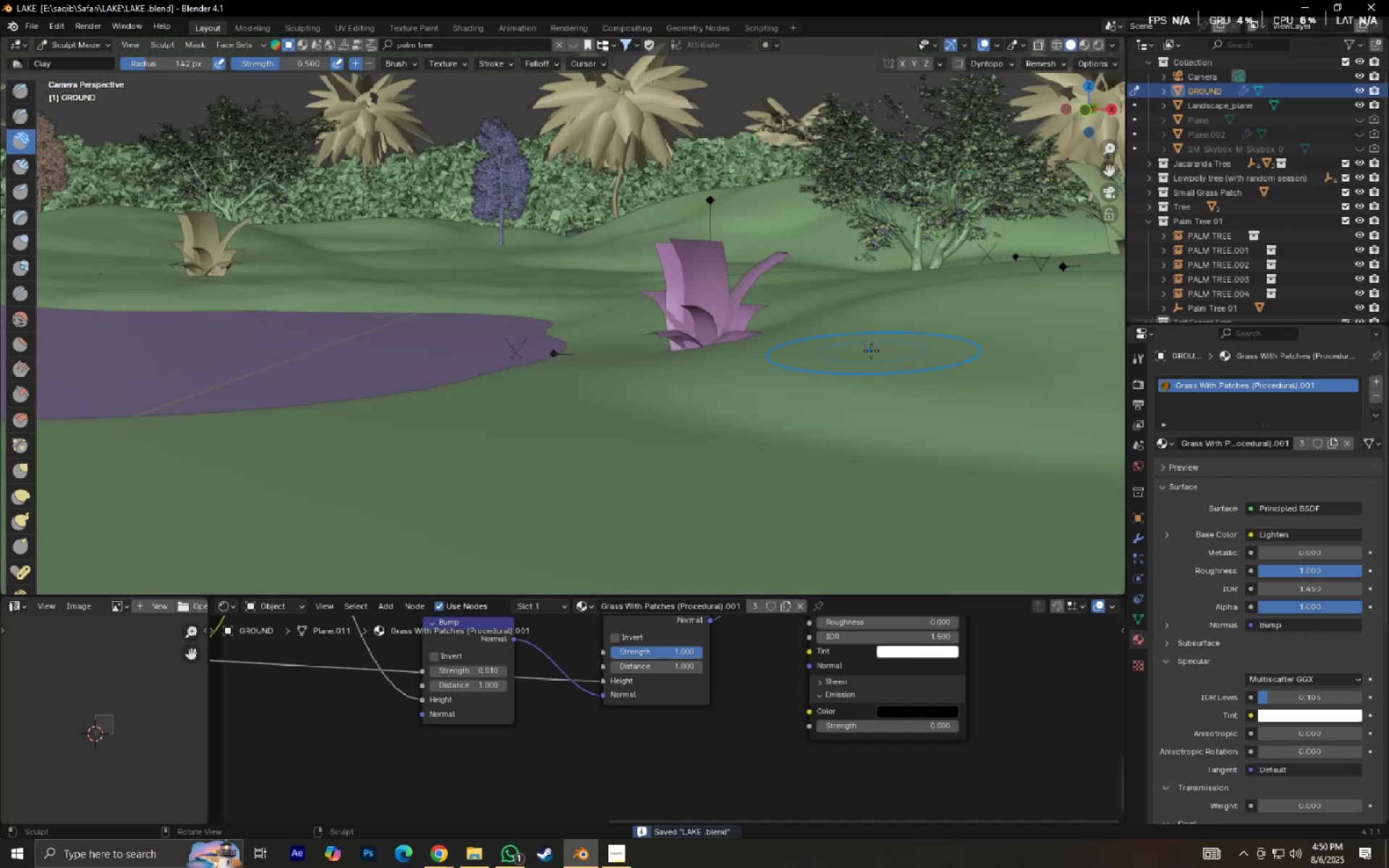 
scroll: coordinate [869, 356], scroll_direction: down, amount: 5.0
 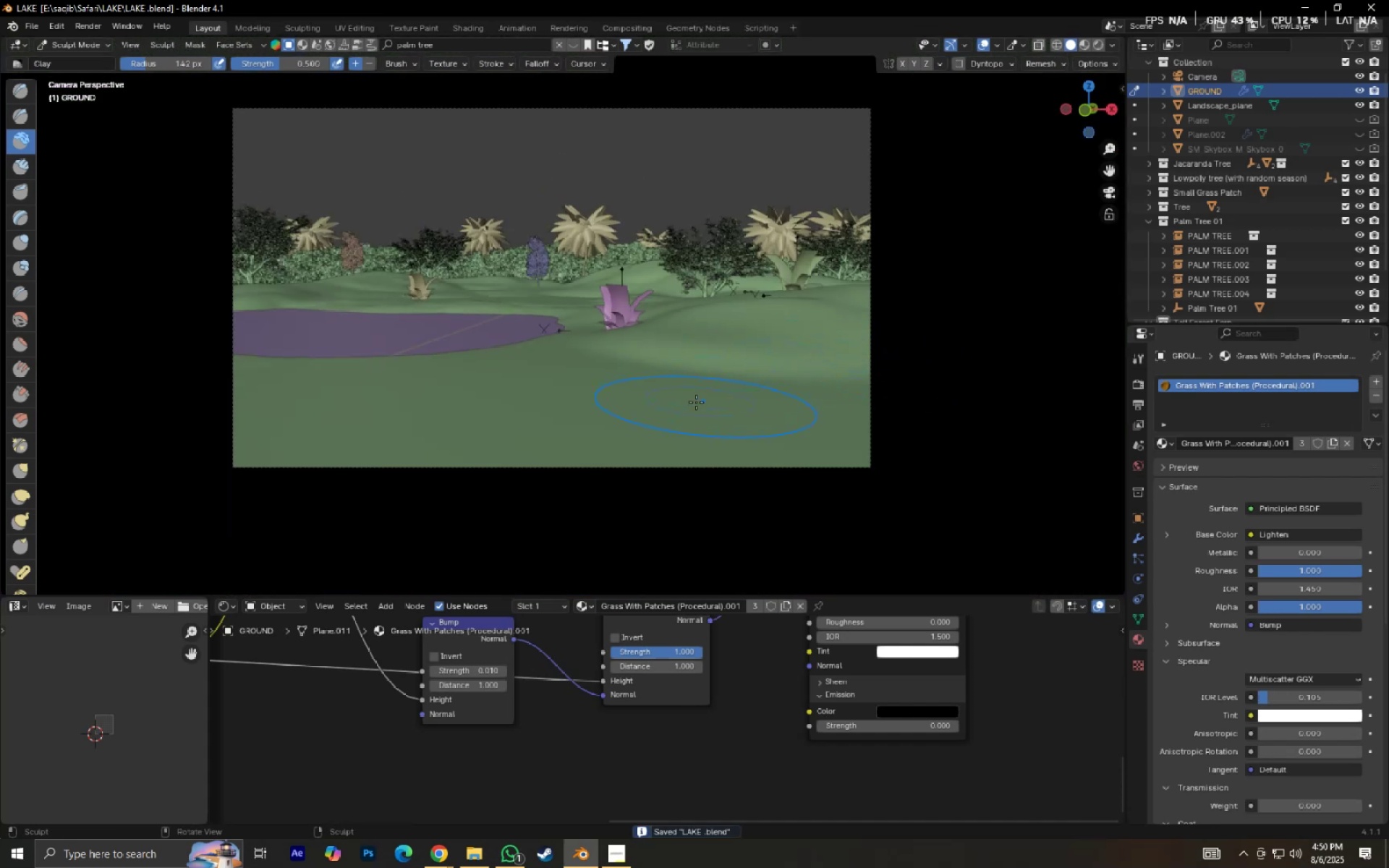 
left_click([621, 392])
 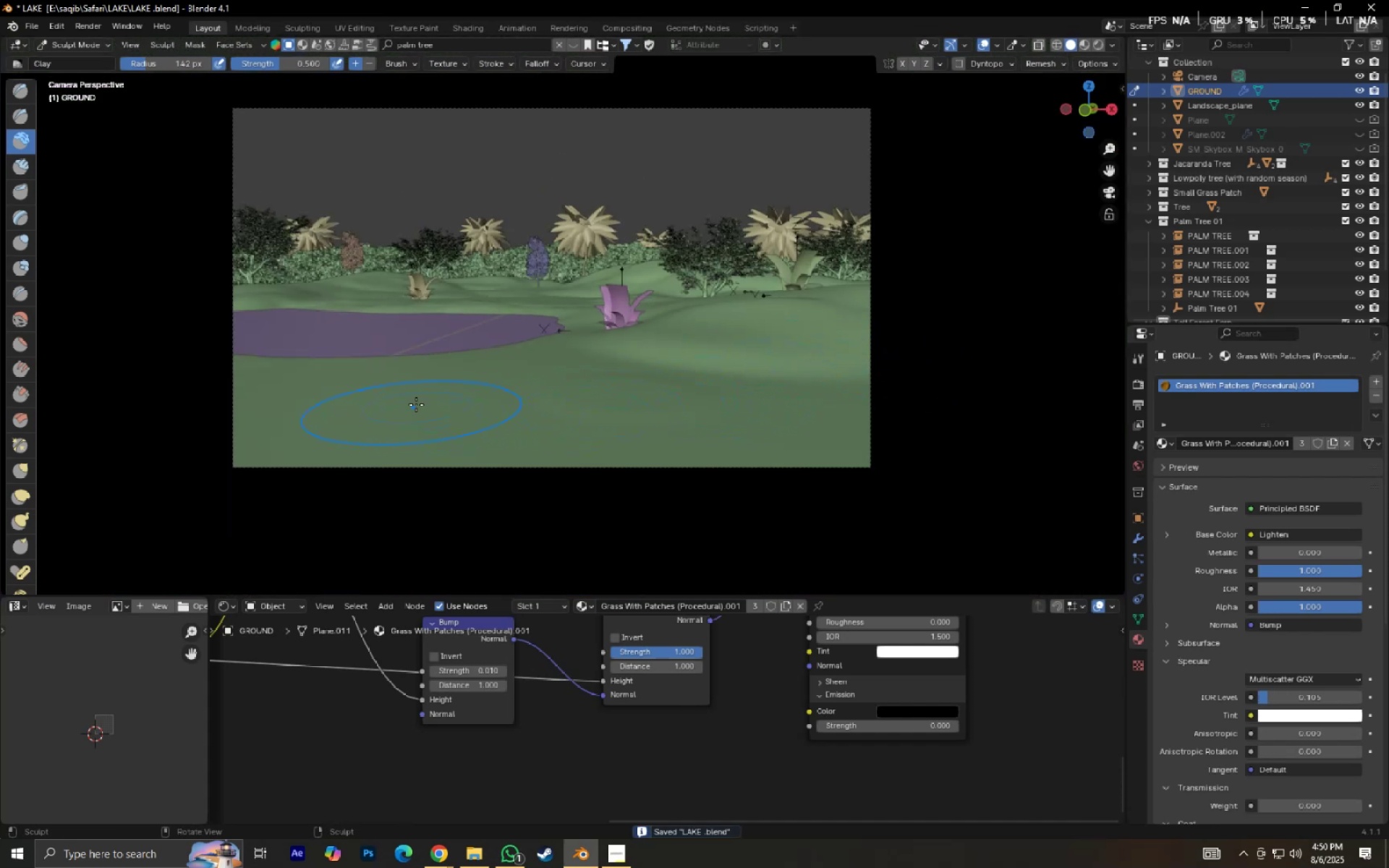 
left_click_drag(start_coordinate=[364, 400], to_coordinate=[383, 403])
 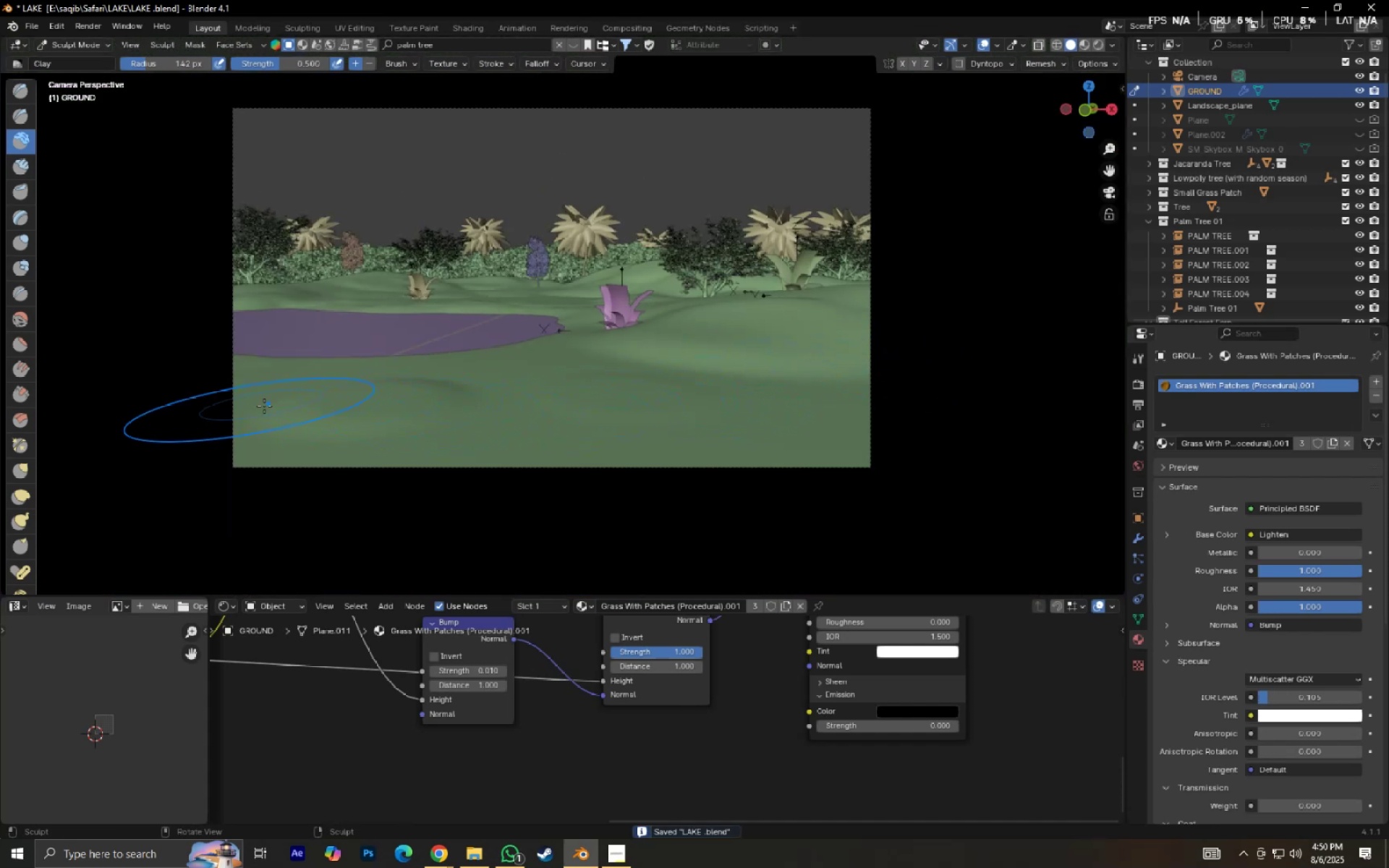 
left_click_drag(start_coordinate=[368, 448], to_coordinate=[389, 448])
 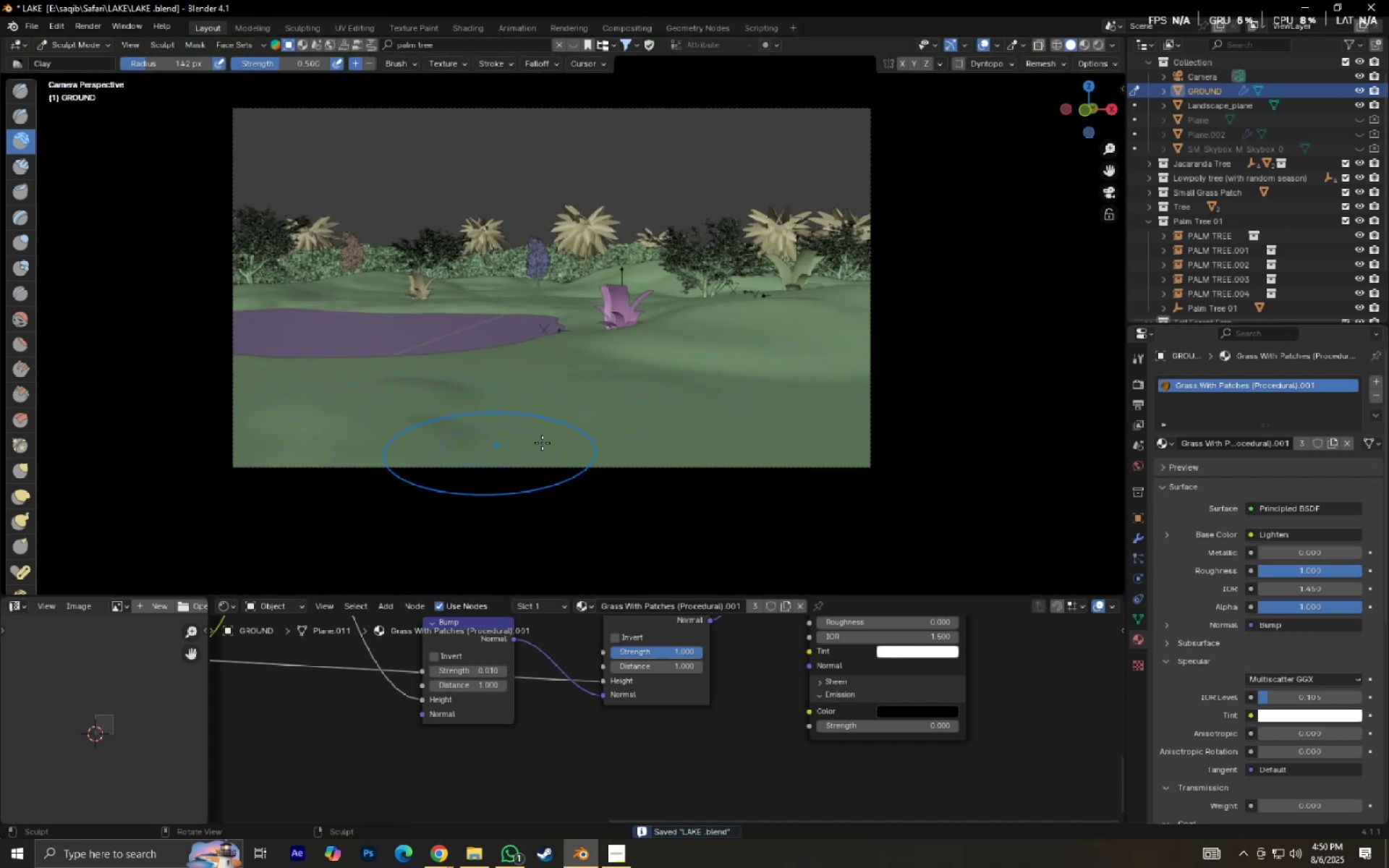 
left_click_drag(start_coordinate=[607, 436], to_coordinate=[595, 435])
 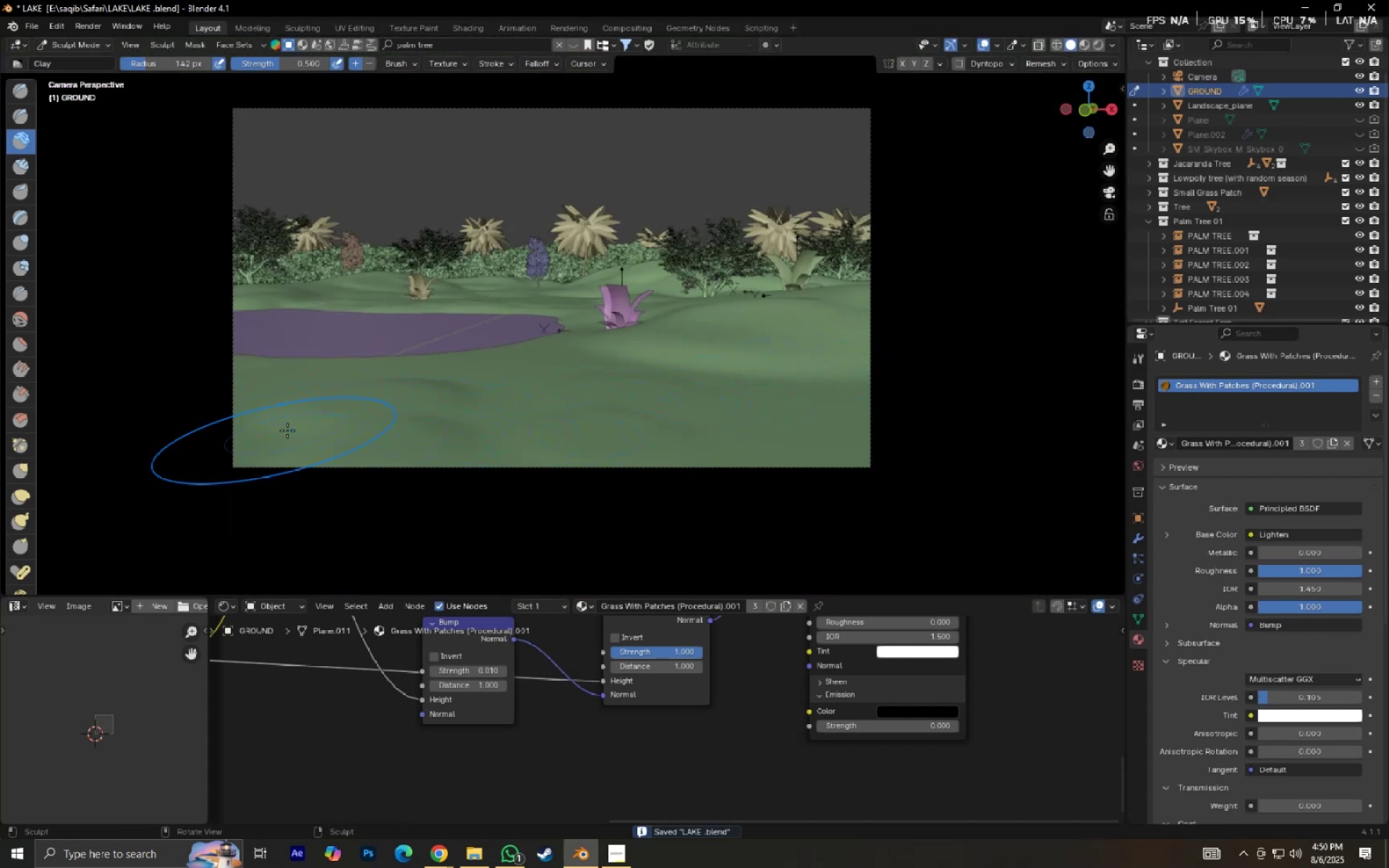 
triple_click([287, 430])
 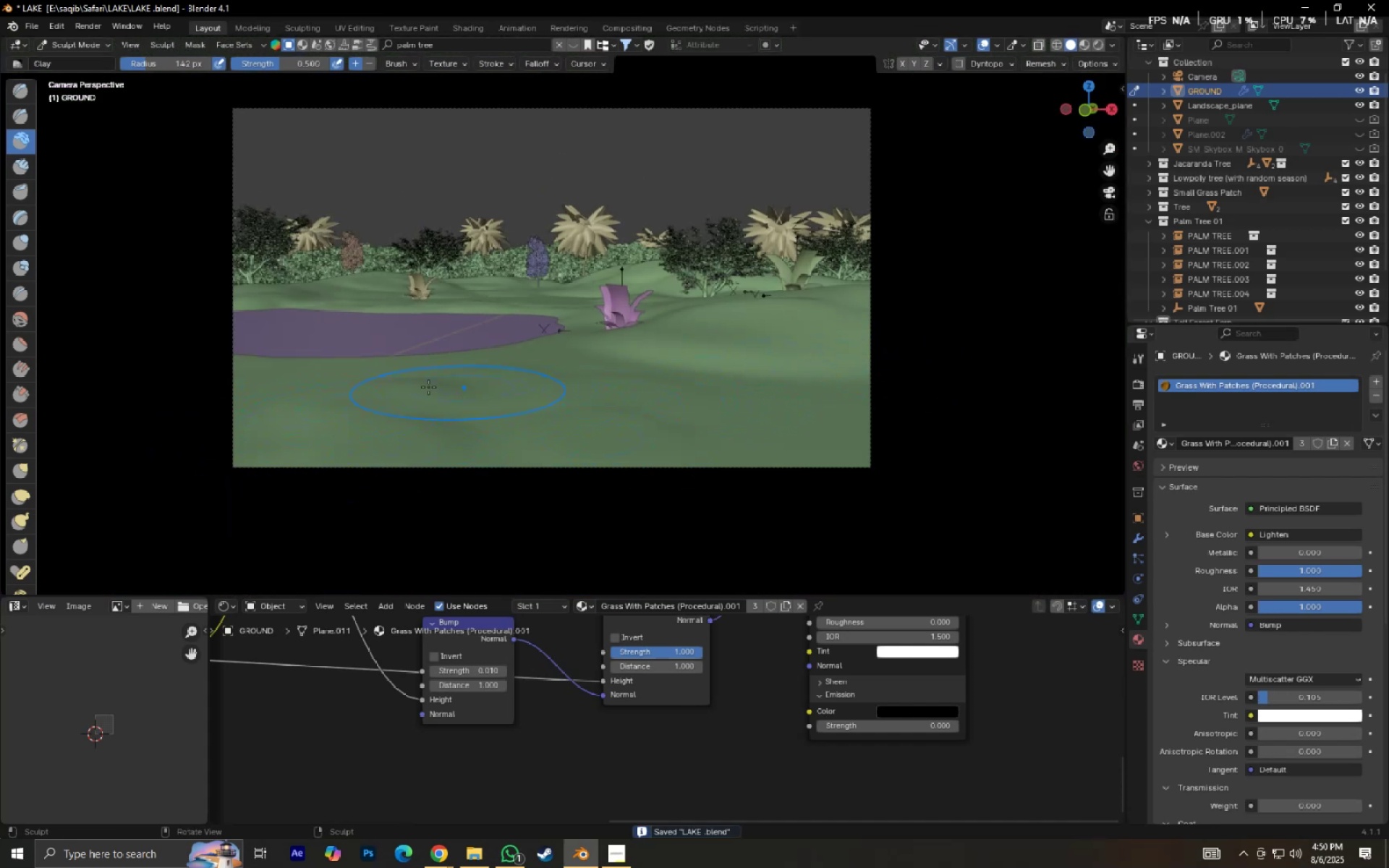 
triple_click([277, 384])
 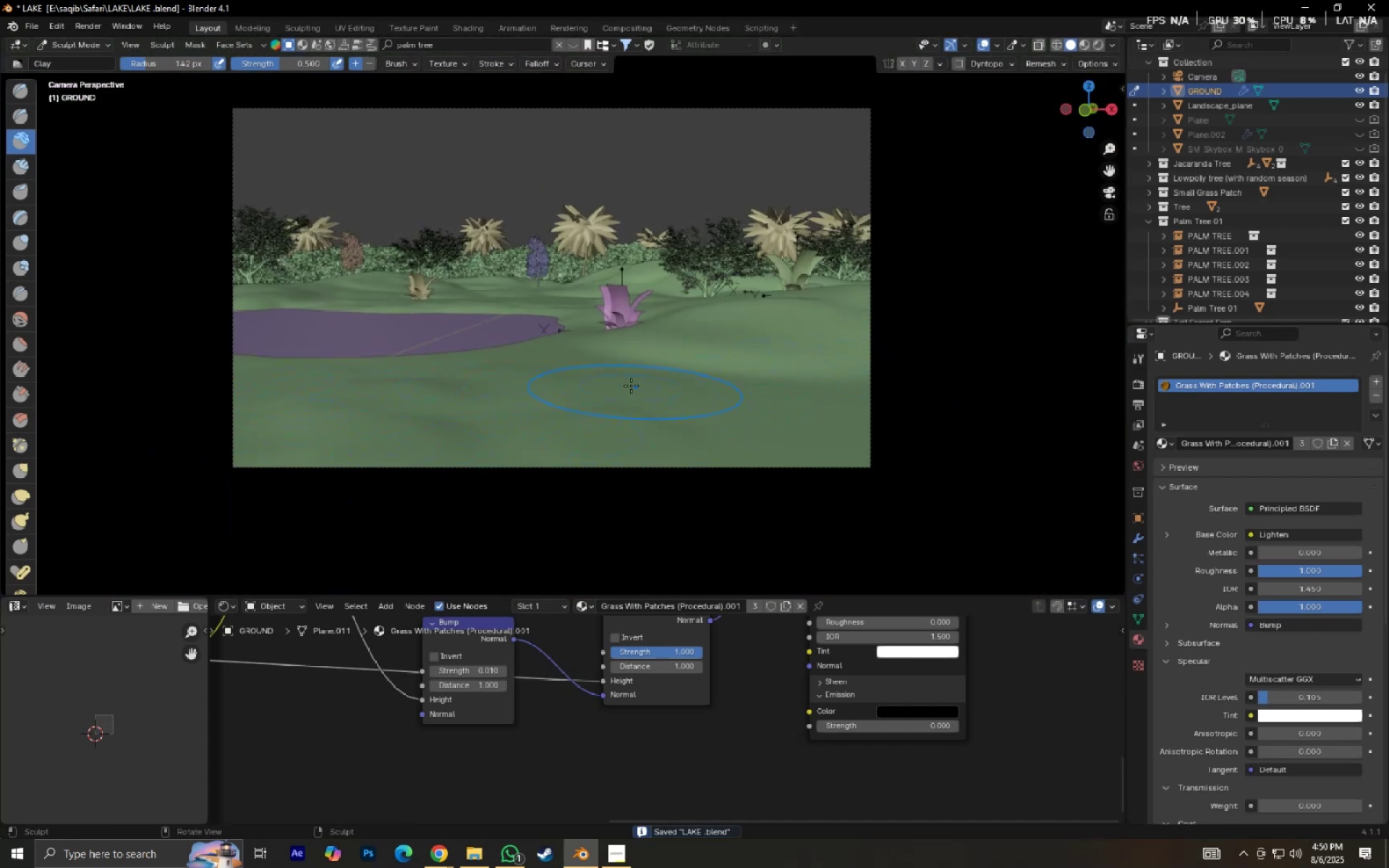 
triple_click([631, 386])
 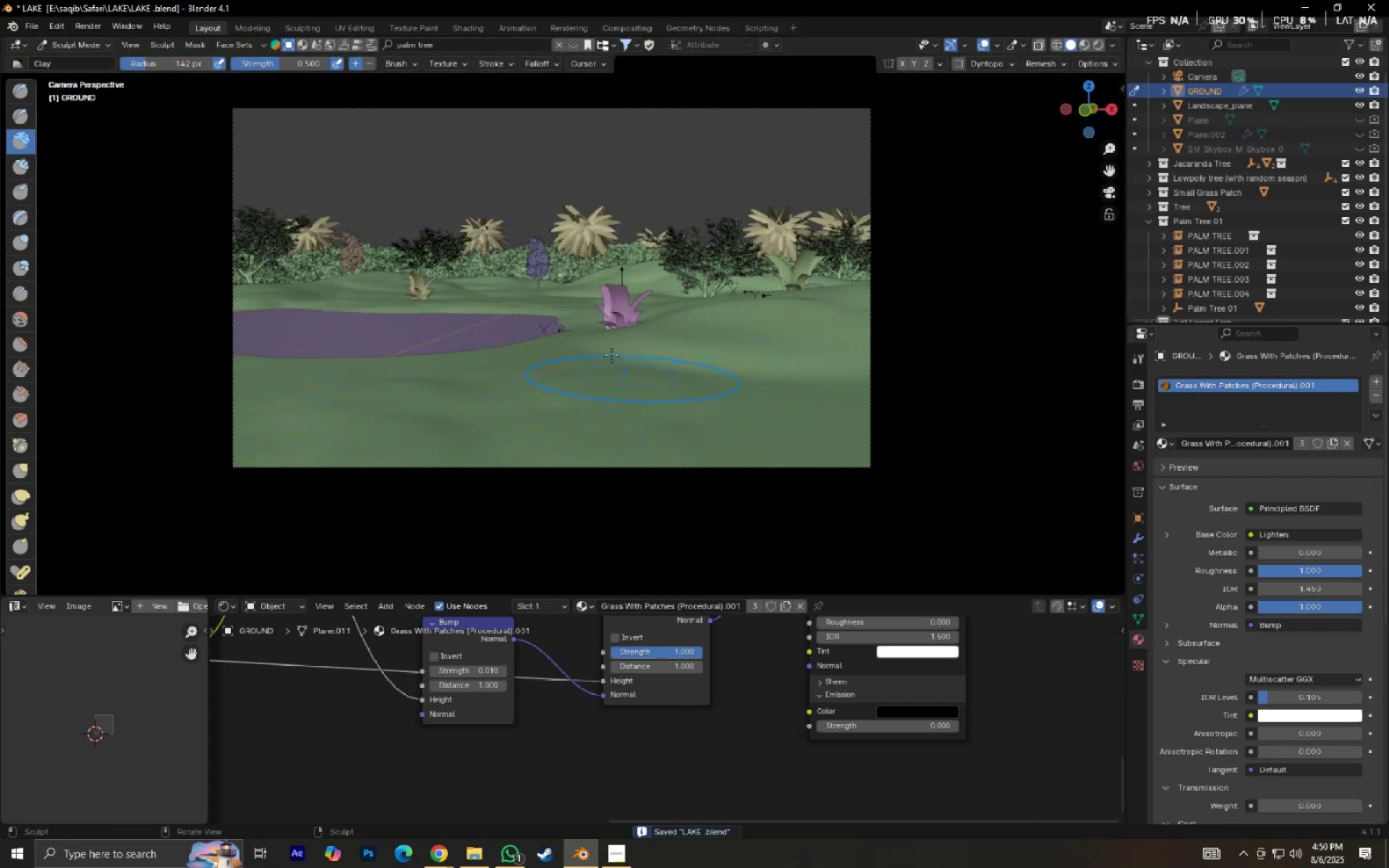 
triple_click([611, 355])
 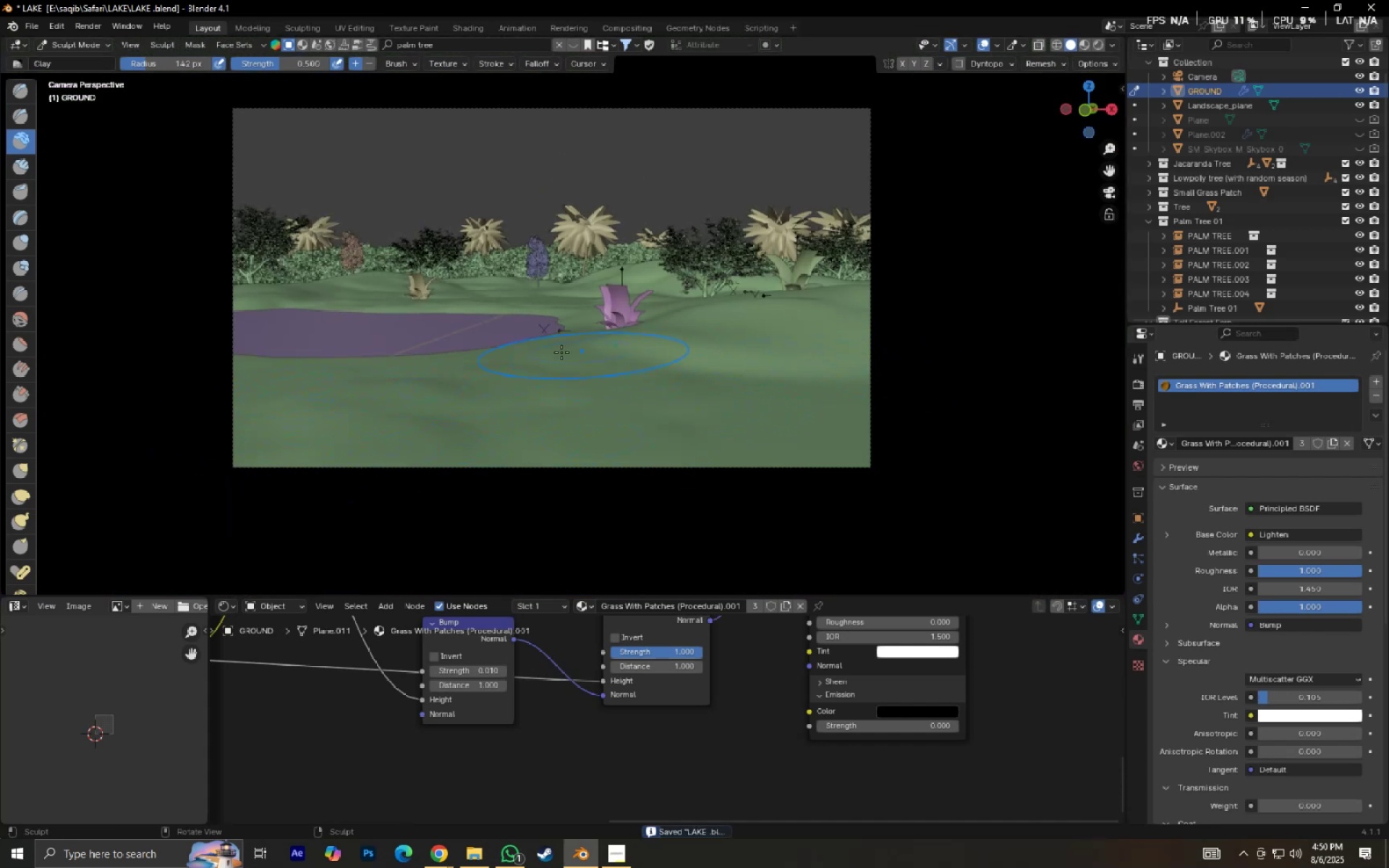 
triple_click([561, 352])
 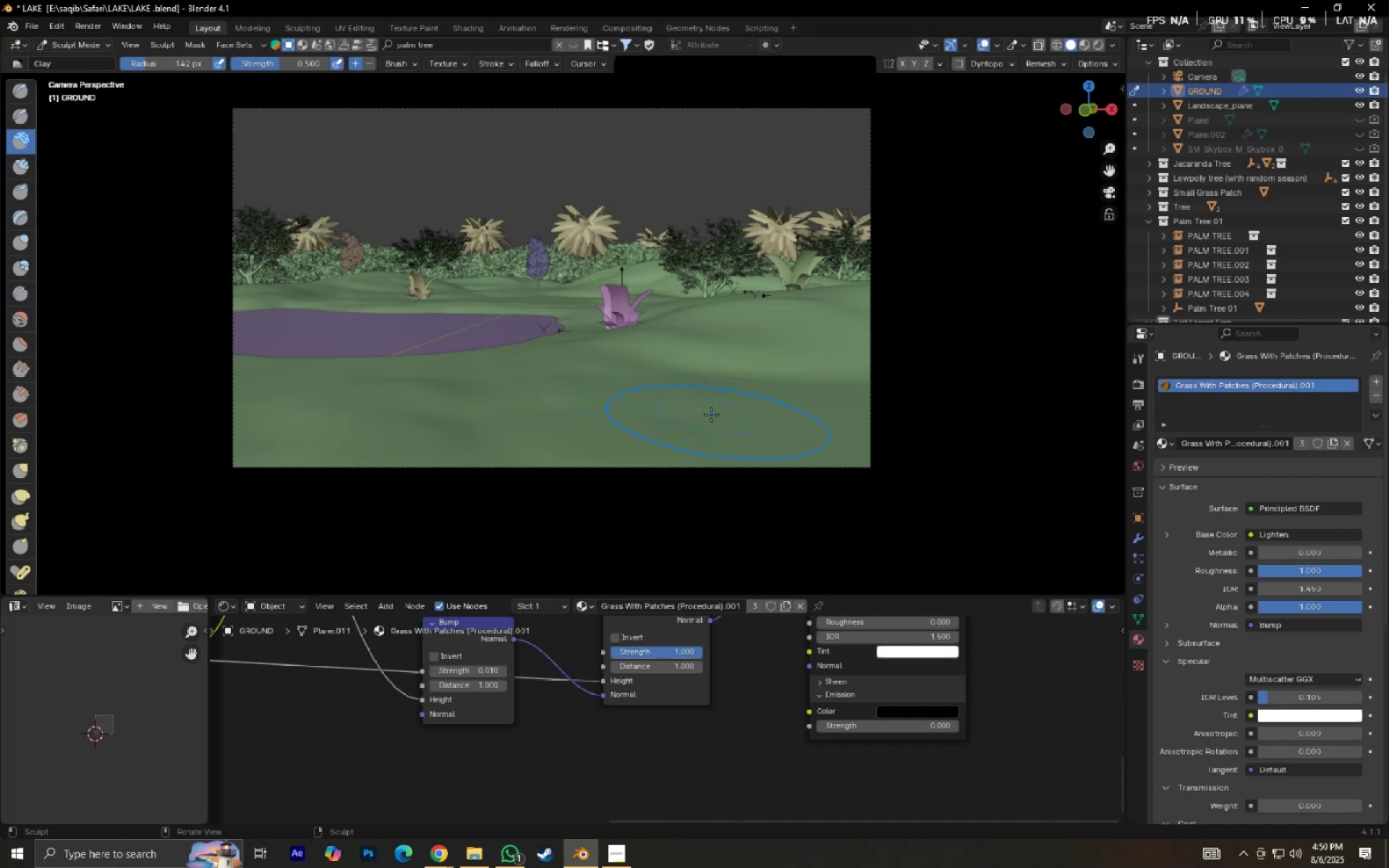 
left_click_drag(start_coordinate=[777, 412], to_coordinate=[778, 402])
 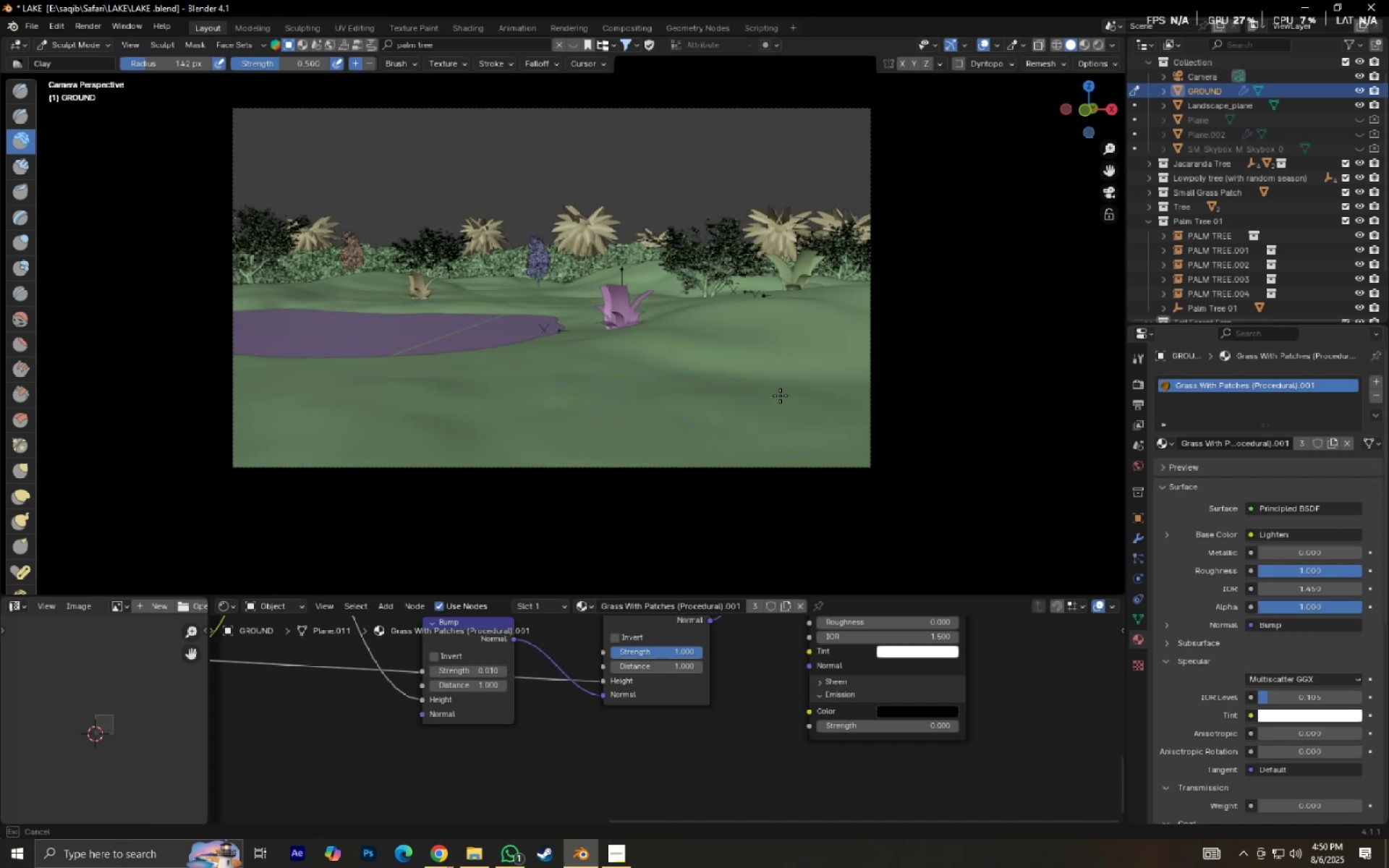 
left_click_drag(start_coordinate=[784, 392], to_coordinate=[786, 381])
 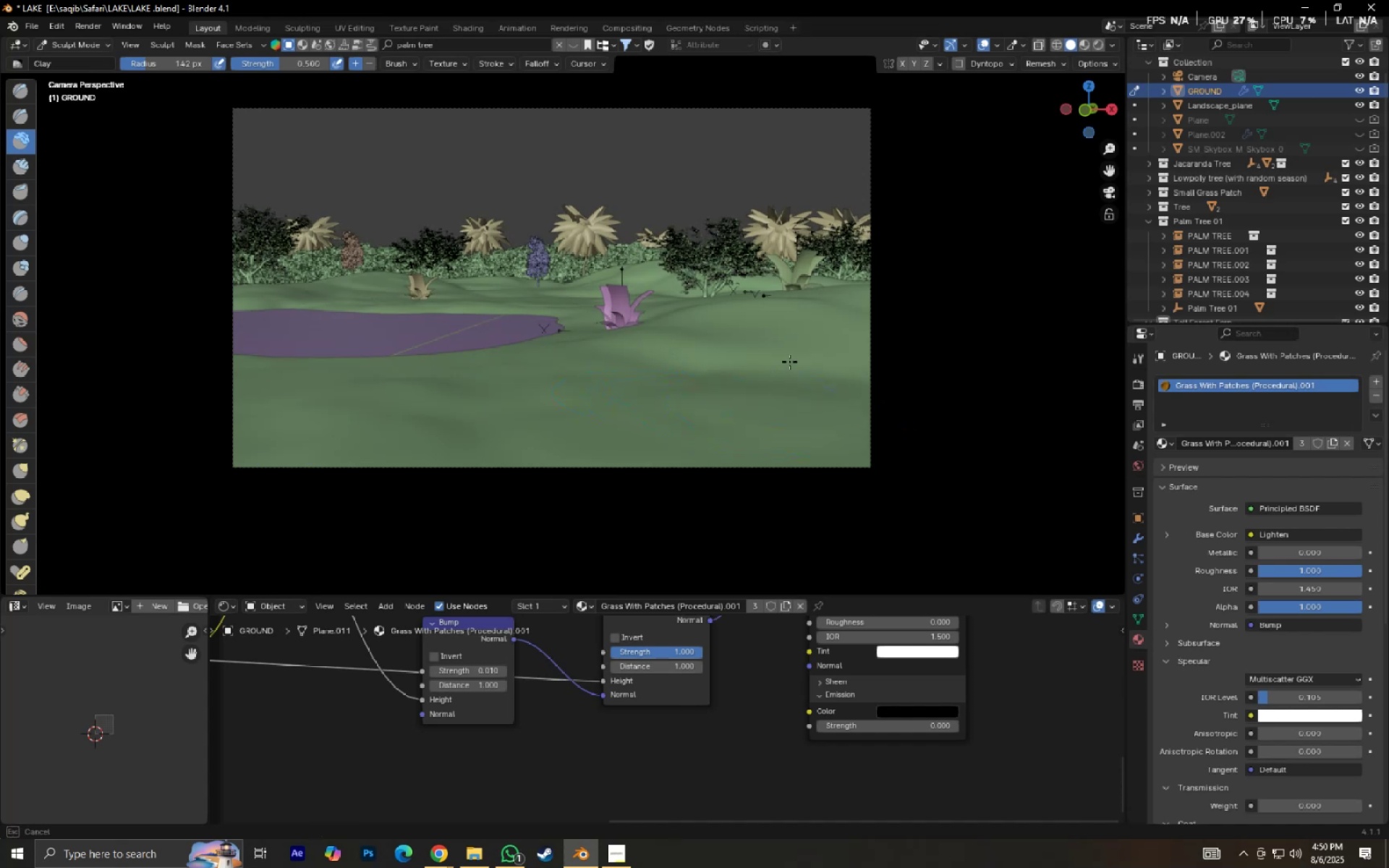 
left_click_drag(start_coordinate=[799, 353], to_coordinate=[804, 356])
 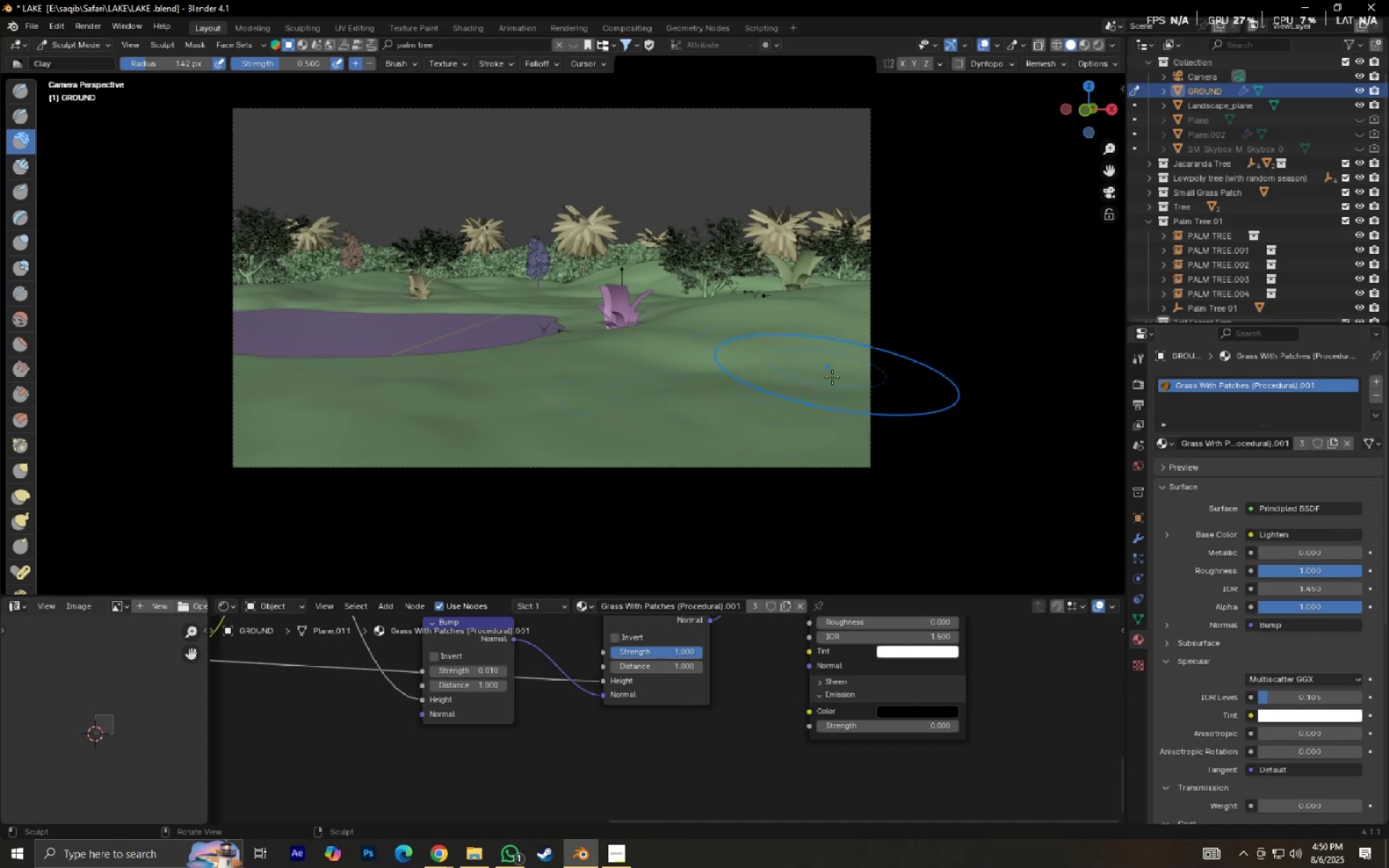 
triple_click([834, 381])
 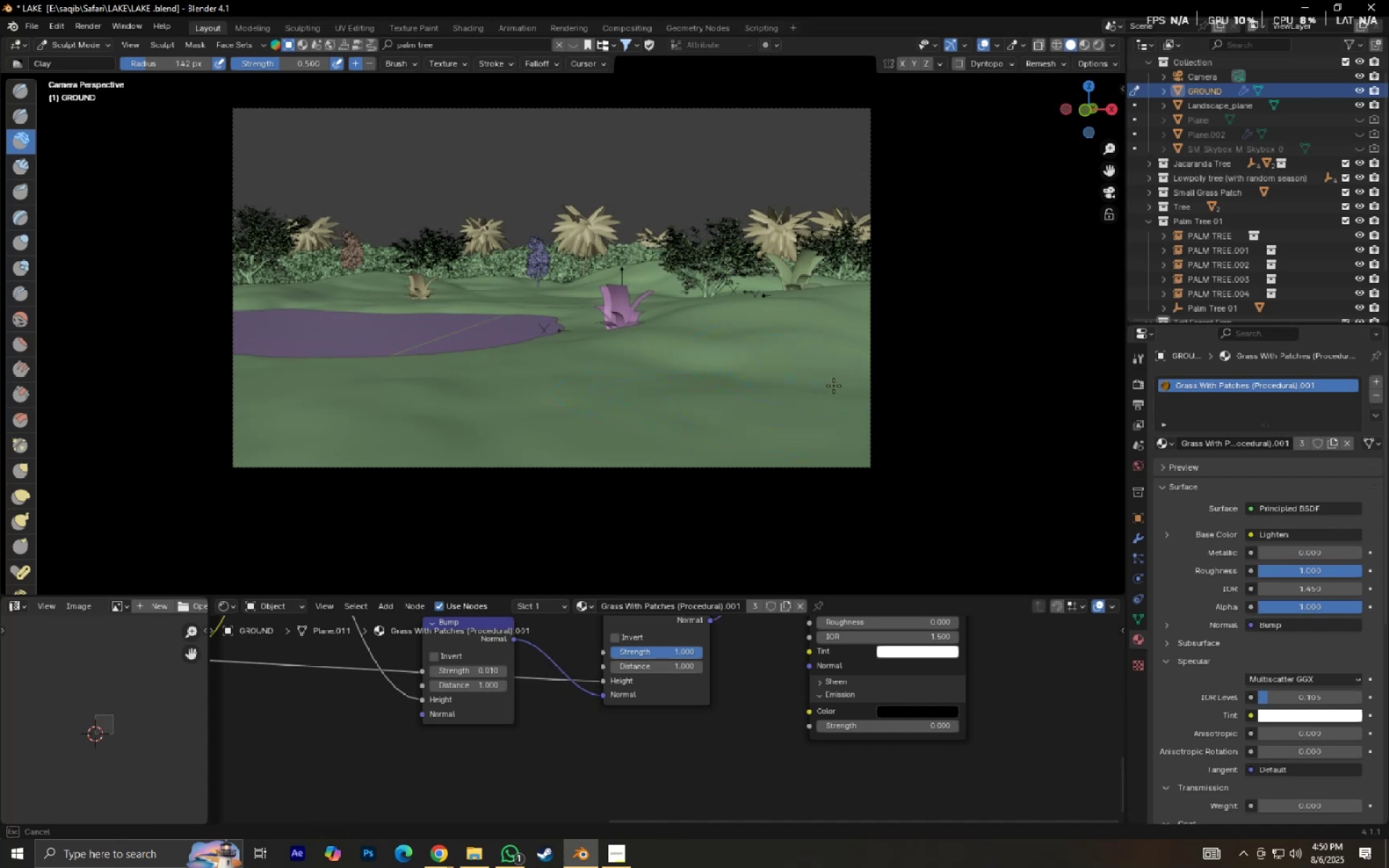 
left_click_drag(start_coordinate=[829, 427], to_coordinate=[824, 433])
 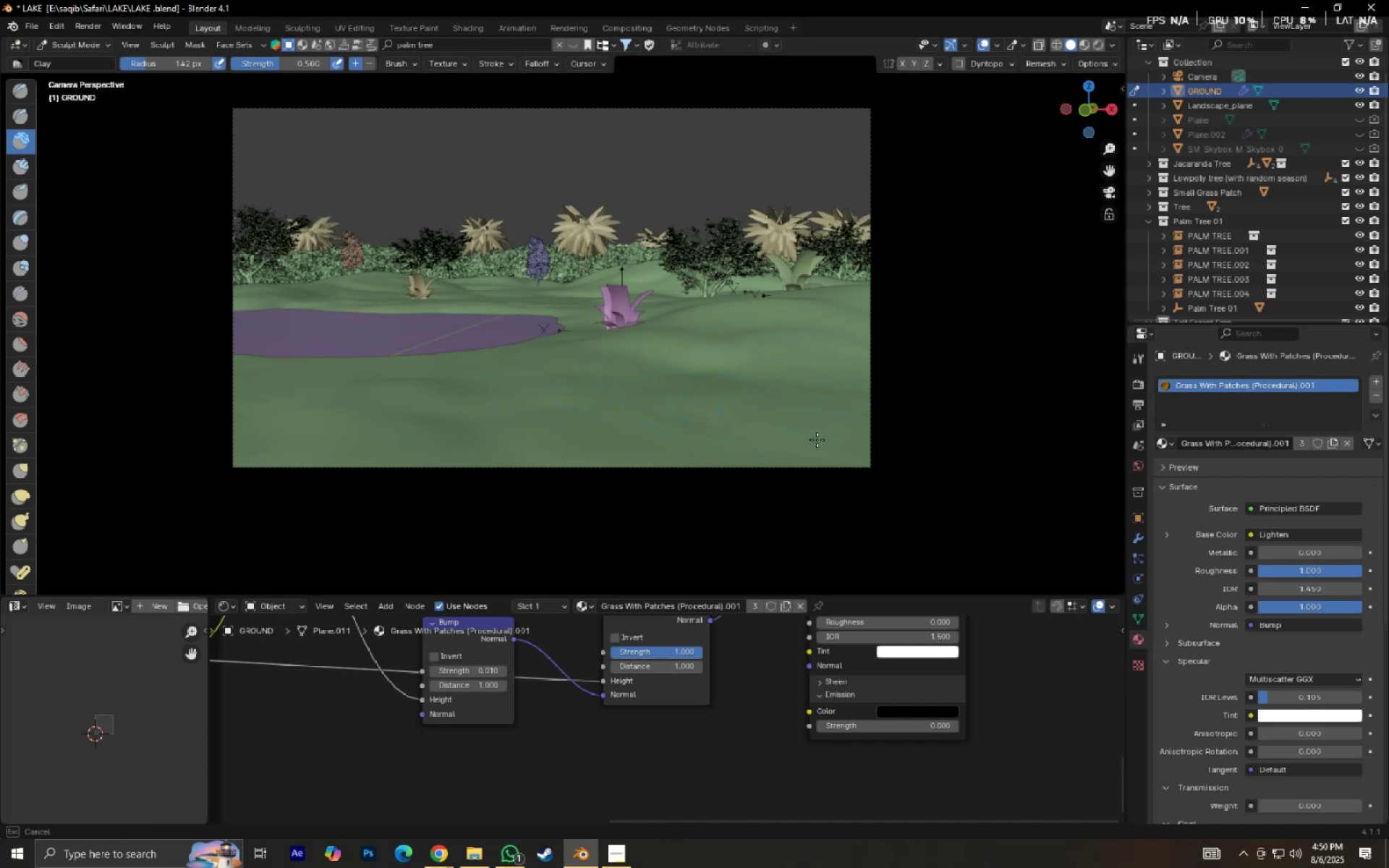 
left_click_drag(start_coordinate=[804, 446], to_coordinate=[744, 439])
 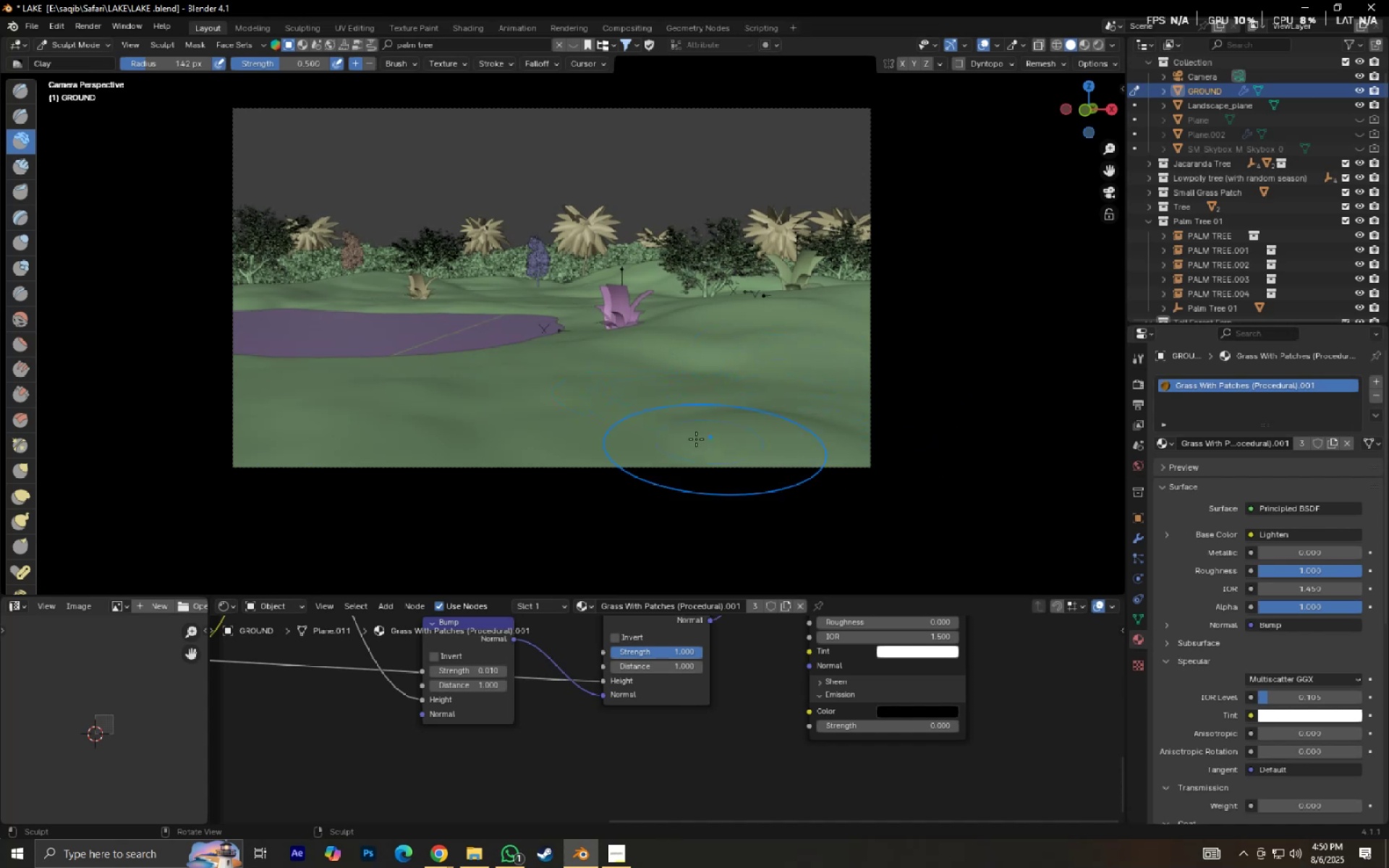 
triple_click([696, 439])
 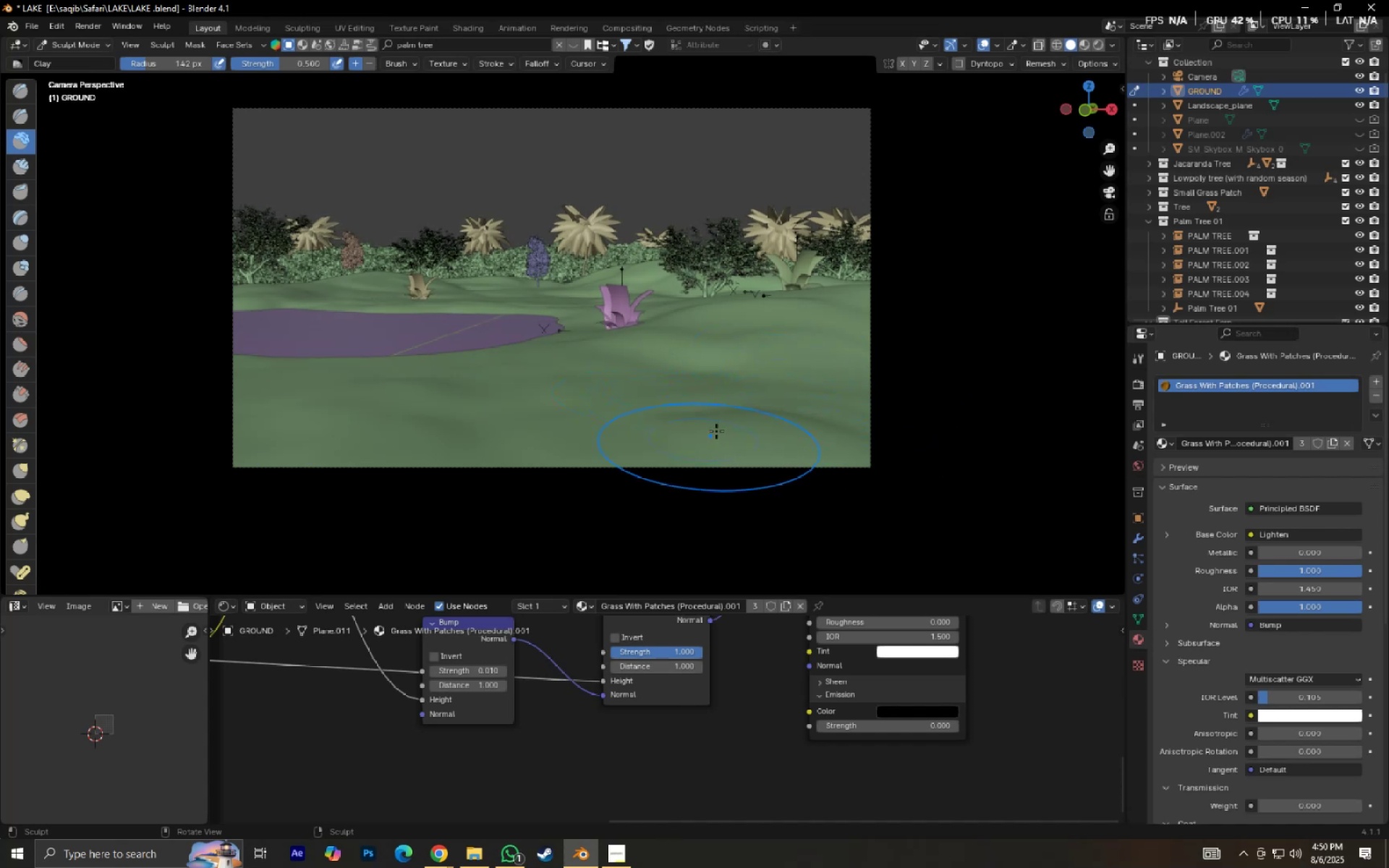 
left_click_drag(start_coordinate=[718, 430], to_coordinate=[721, 412])
 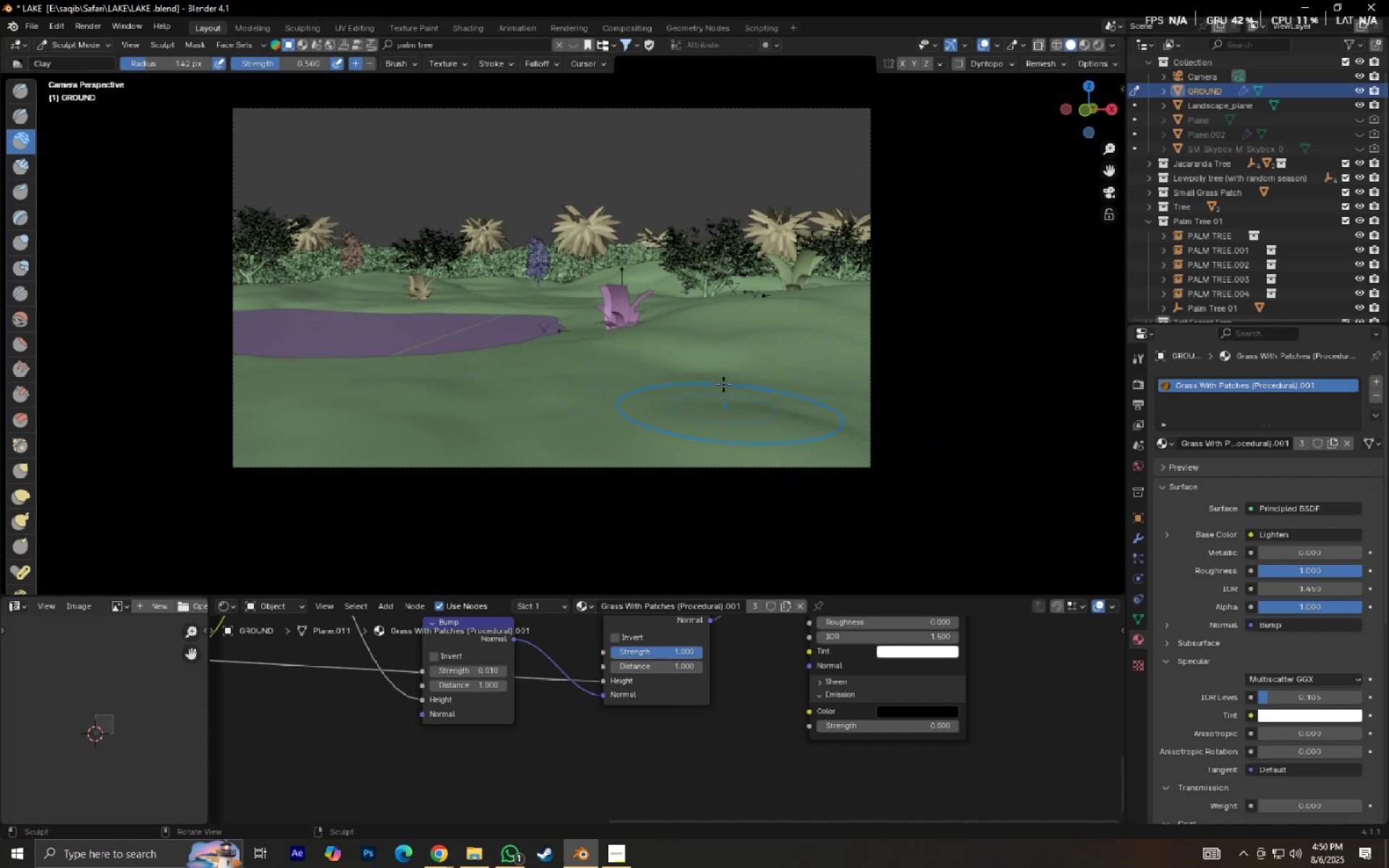 
left_click_drag(start_coordinate=[723, 381], to_coordinate=[719, 373])
 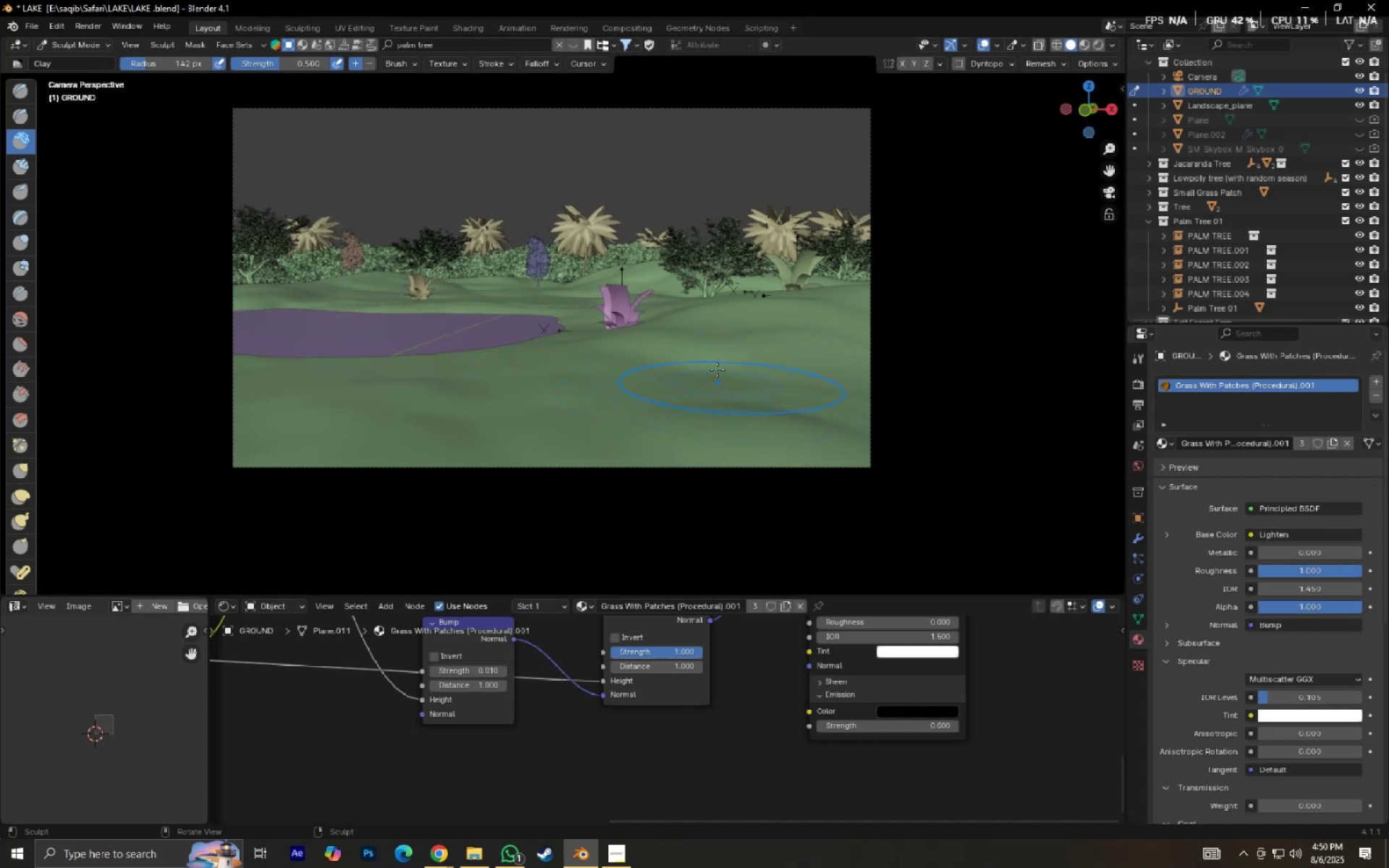 
left_click_drag(start_coordinate=[686, 352], to_coordinate=[675, 354])
 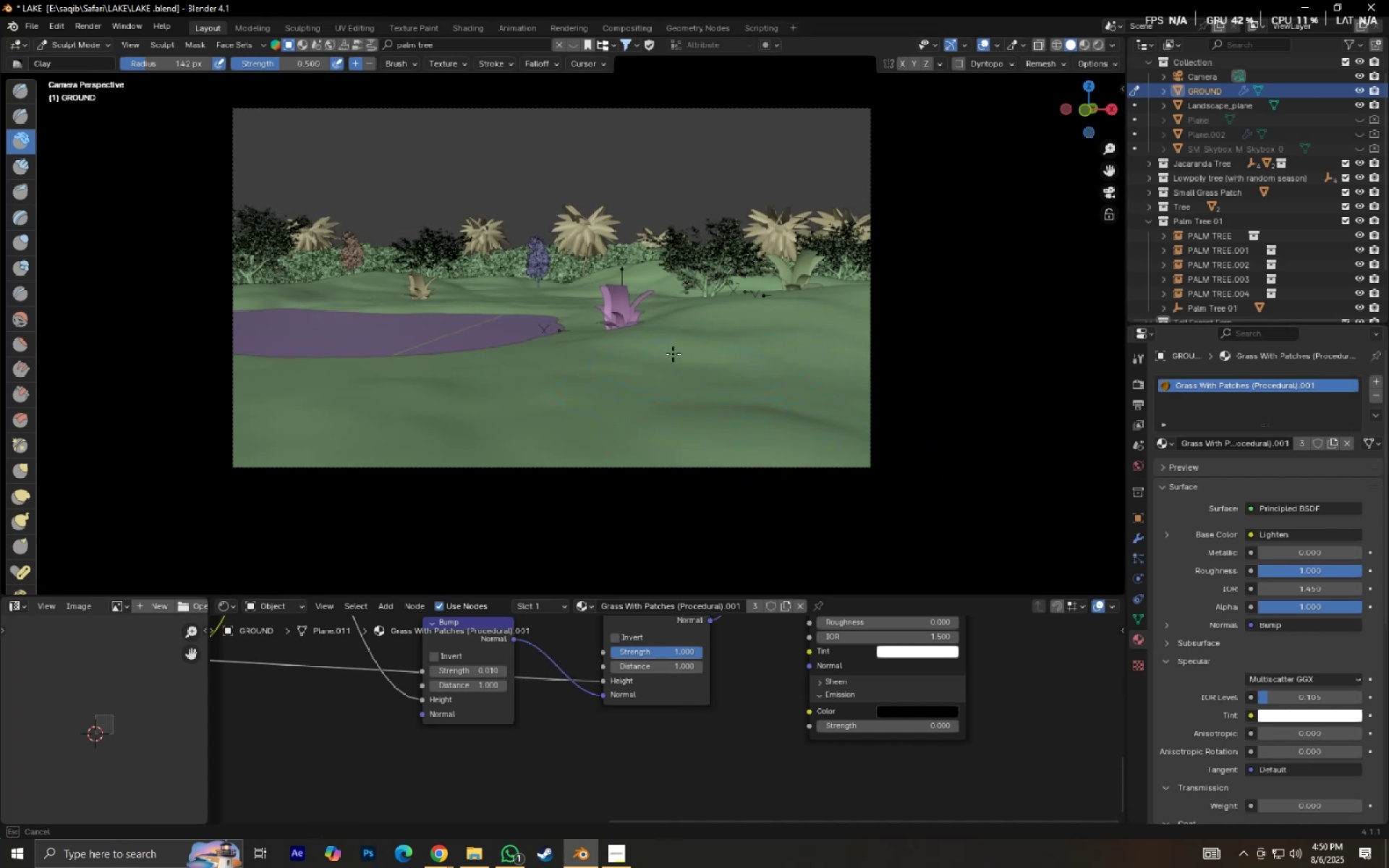 
left_click_drag(start_coordinate=[642, 372], to_coordinate=[633, 386])
 